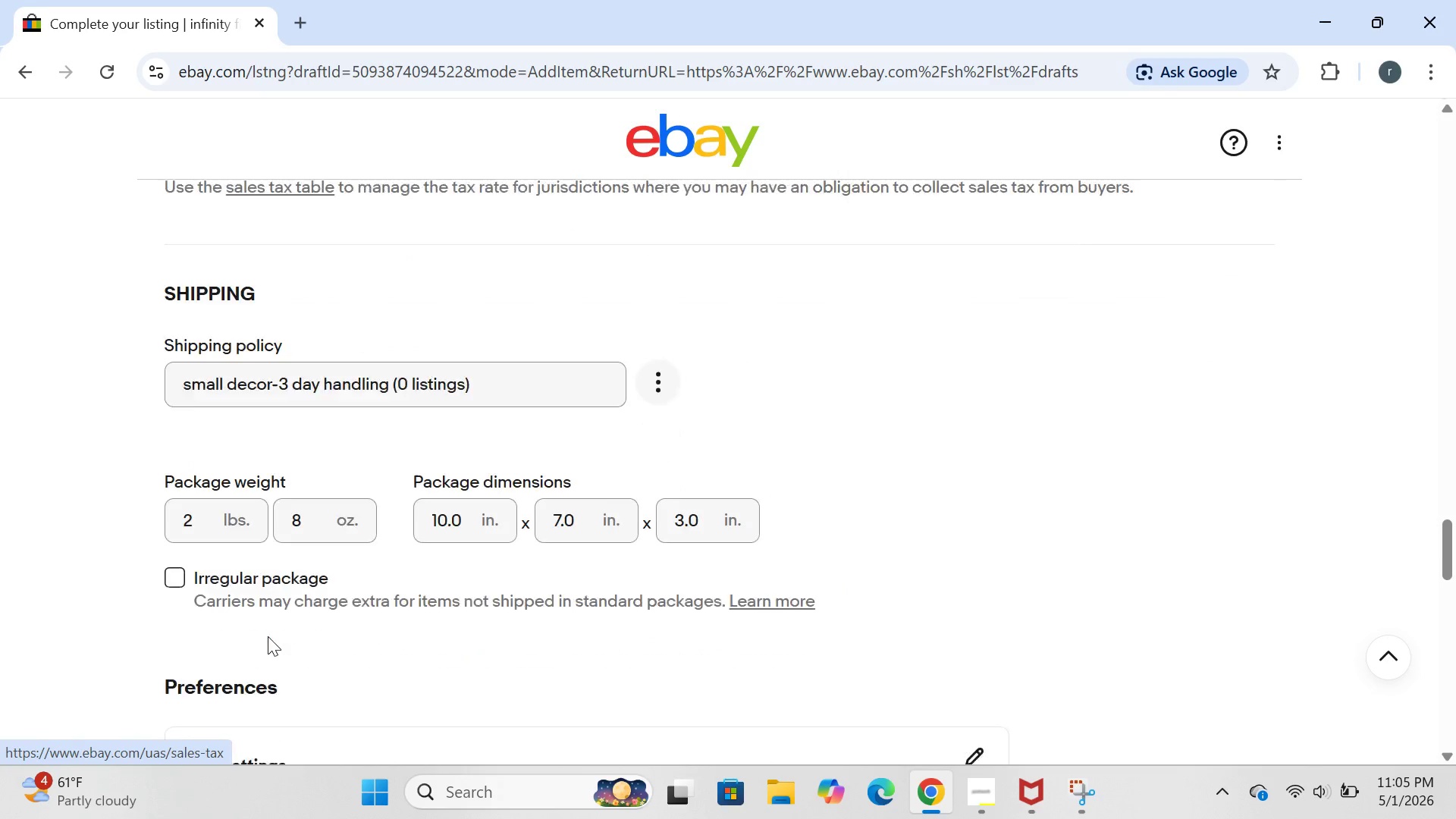 
wait(7.5)
 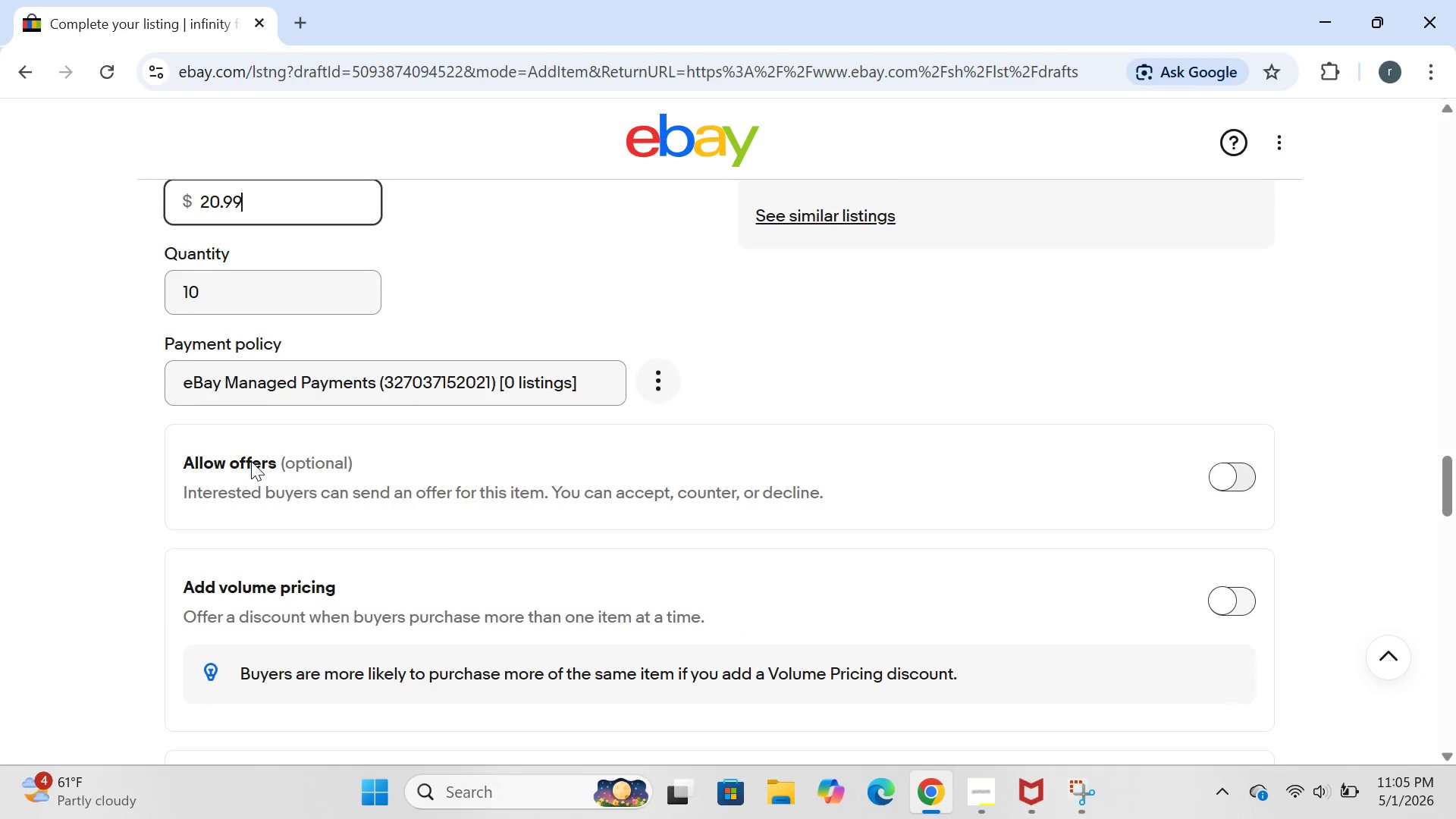 
left_click([197, 500])
 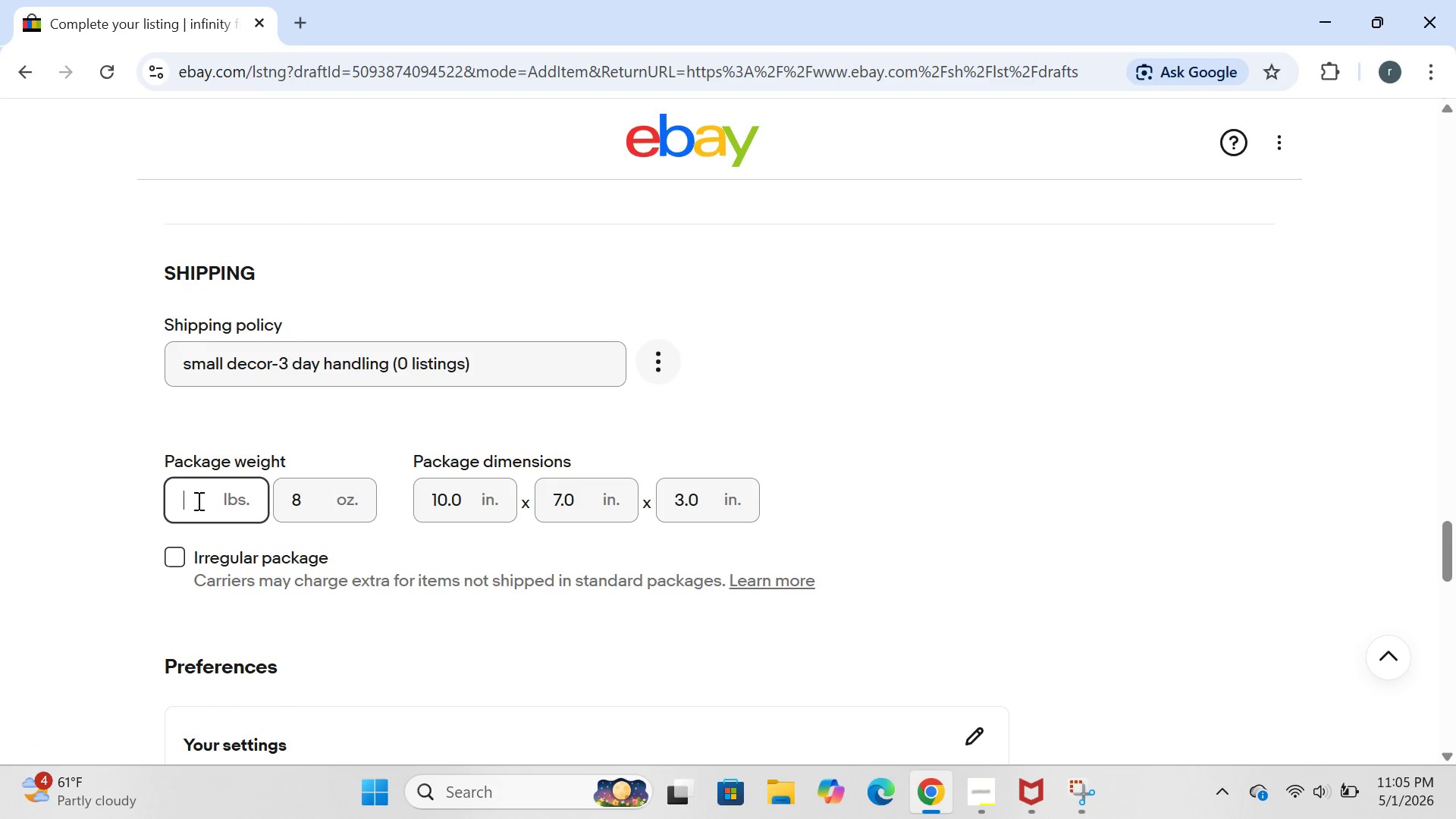 
key(Backspace)
 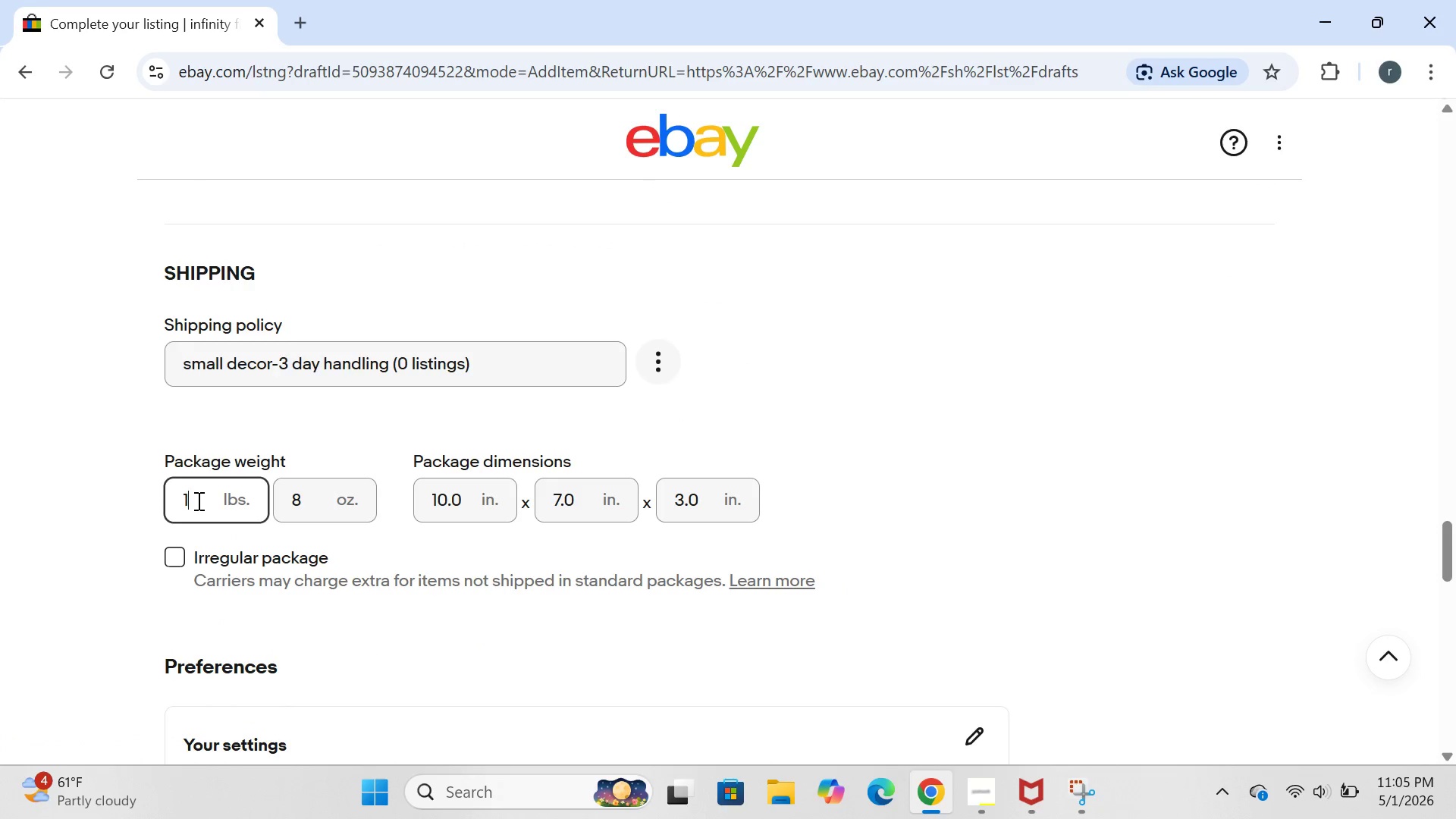 
key(1)
 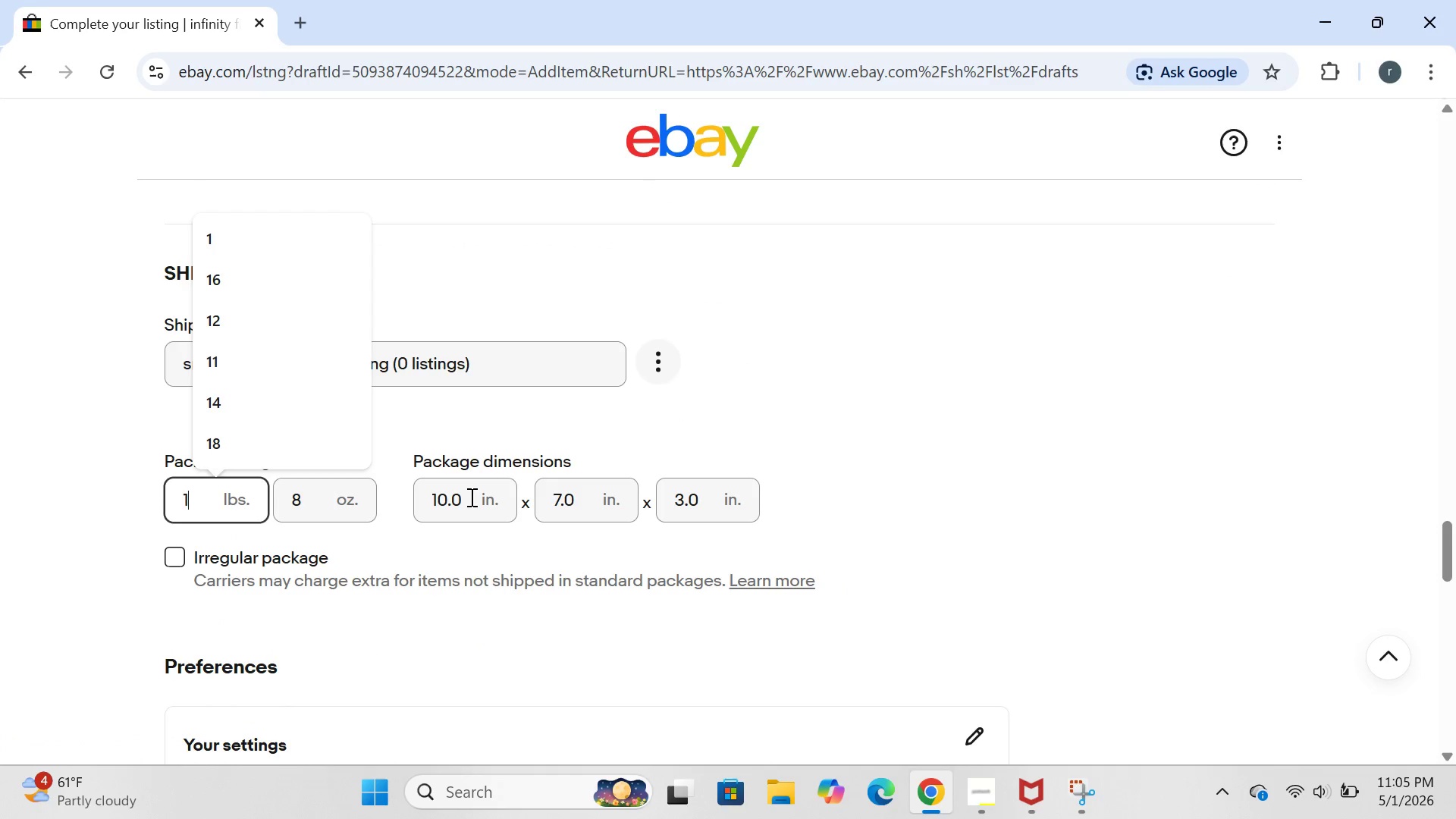 
left_click([469, 497])
 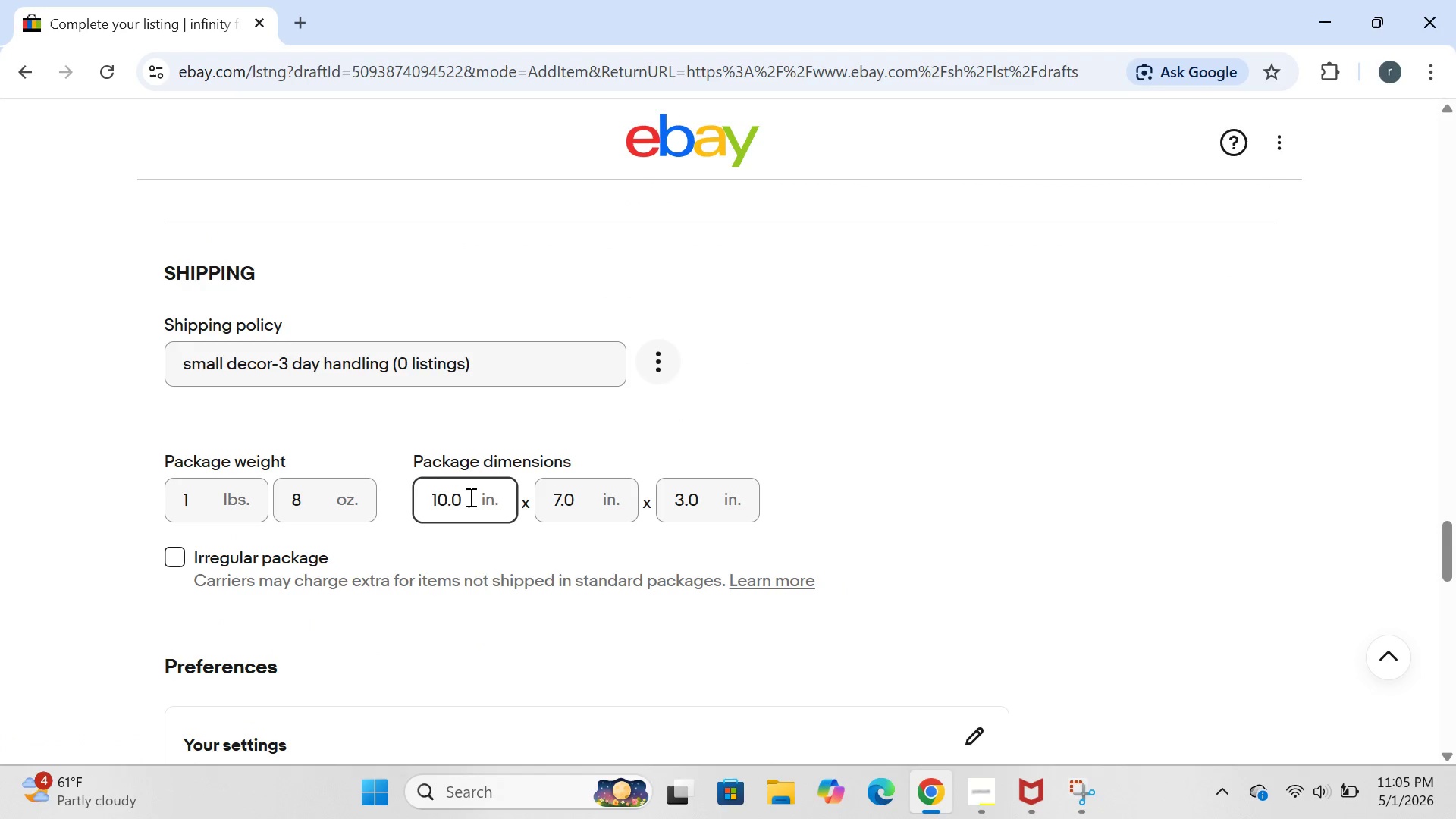 
hold_key(key=Backspace, duration=0.98)
 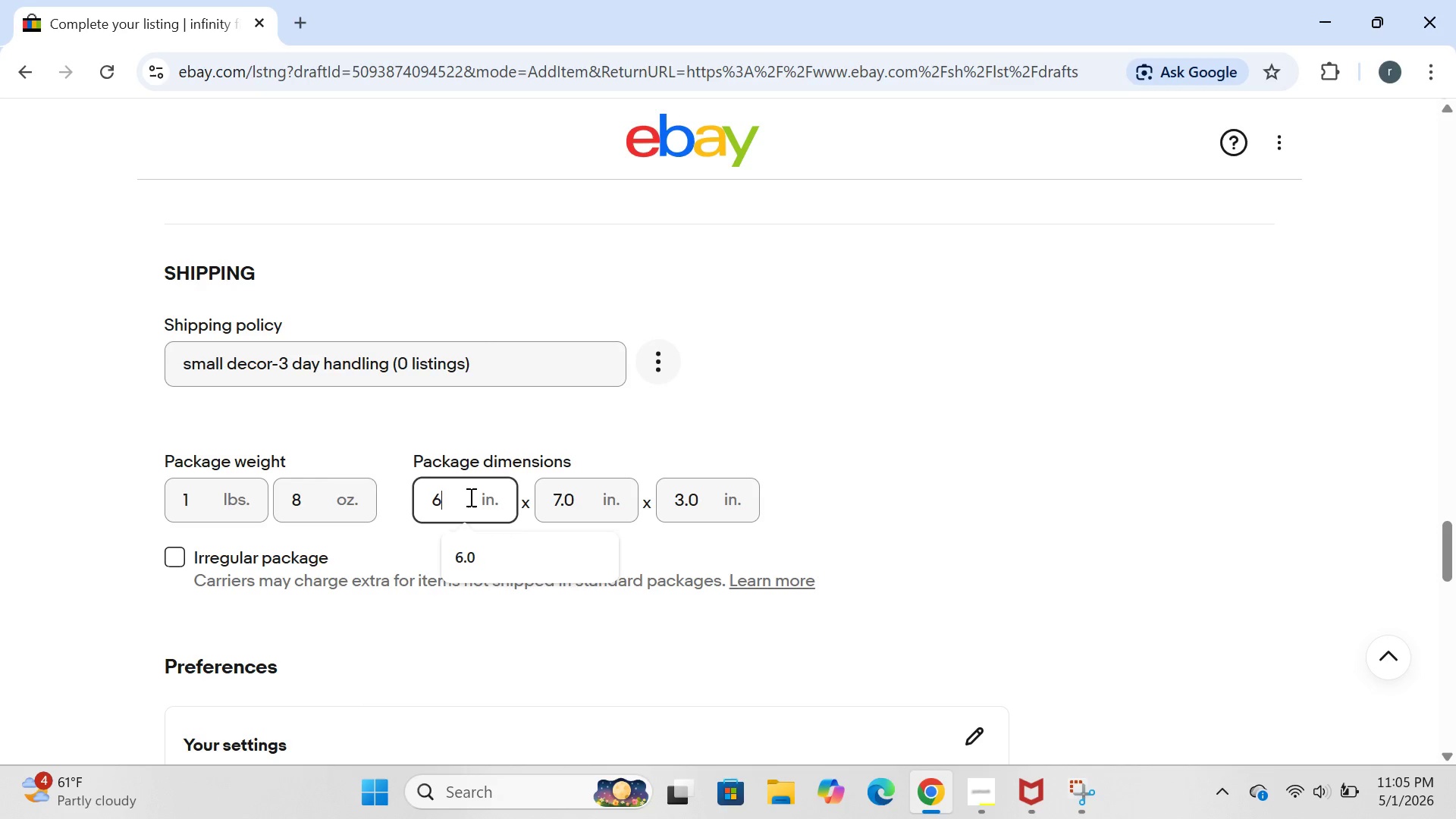 
key(6)
 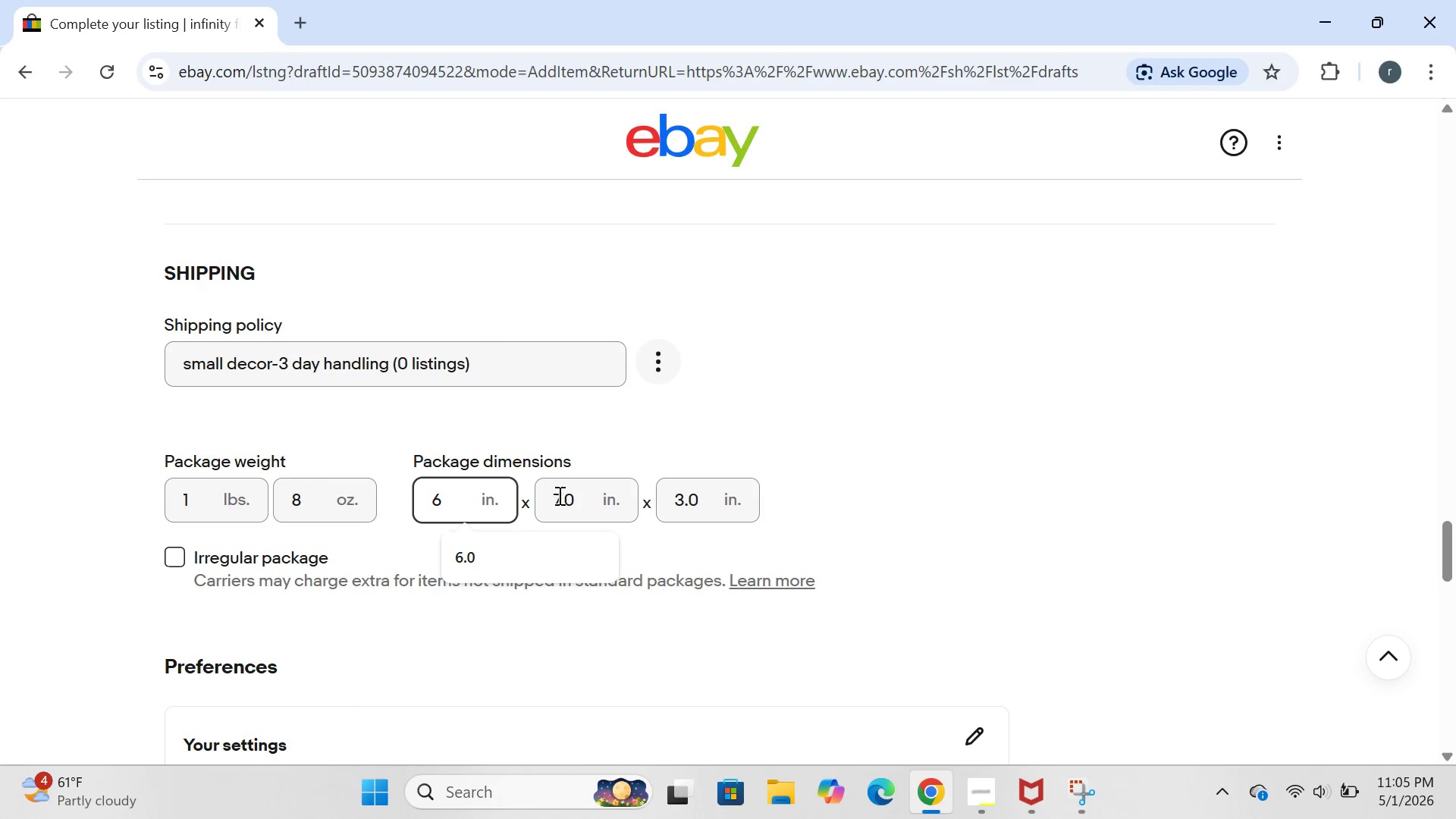 
left_click([584, 500])
 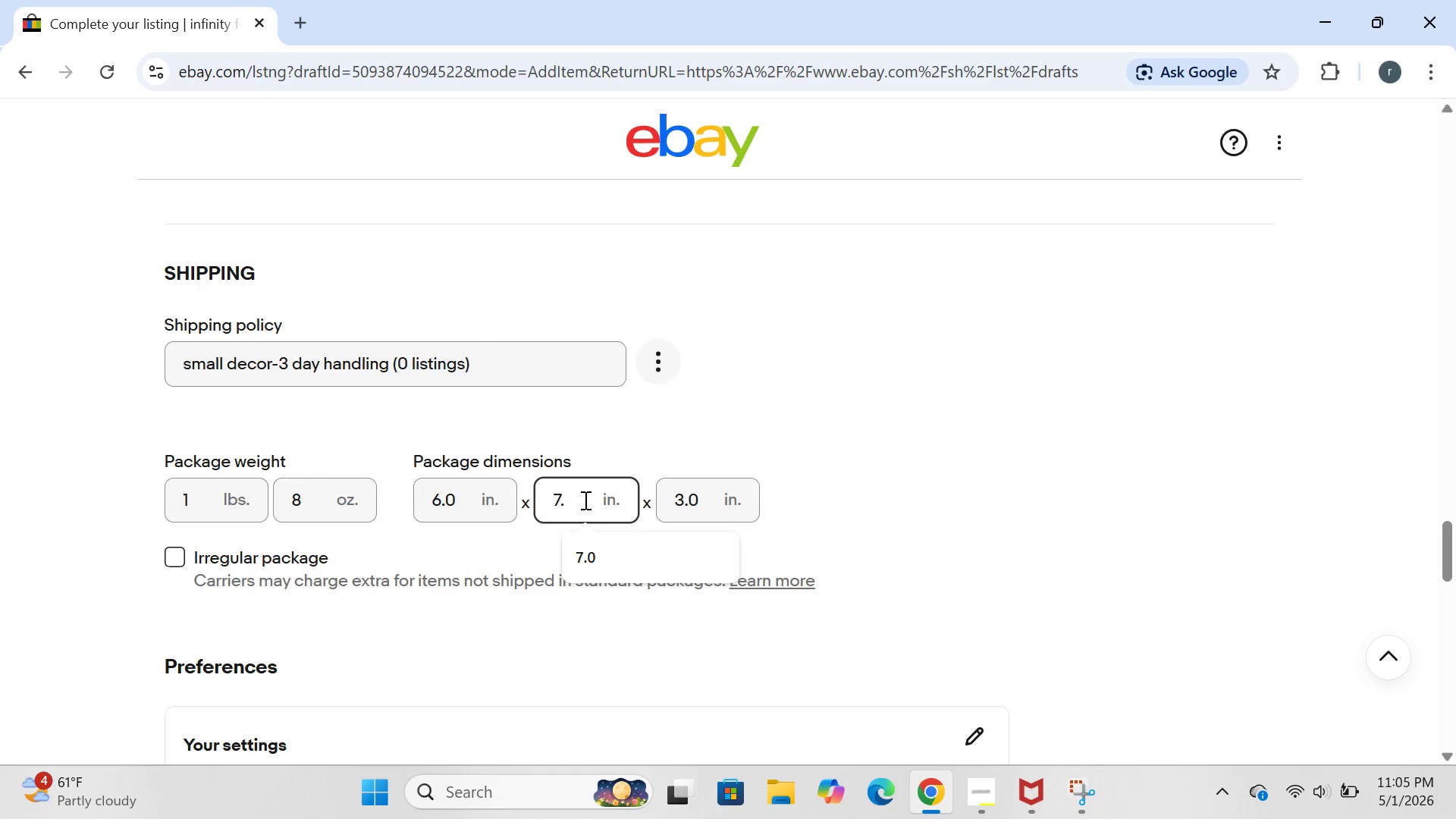 
key(Backspace)
 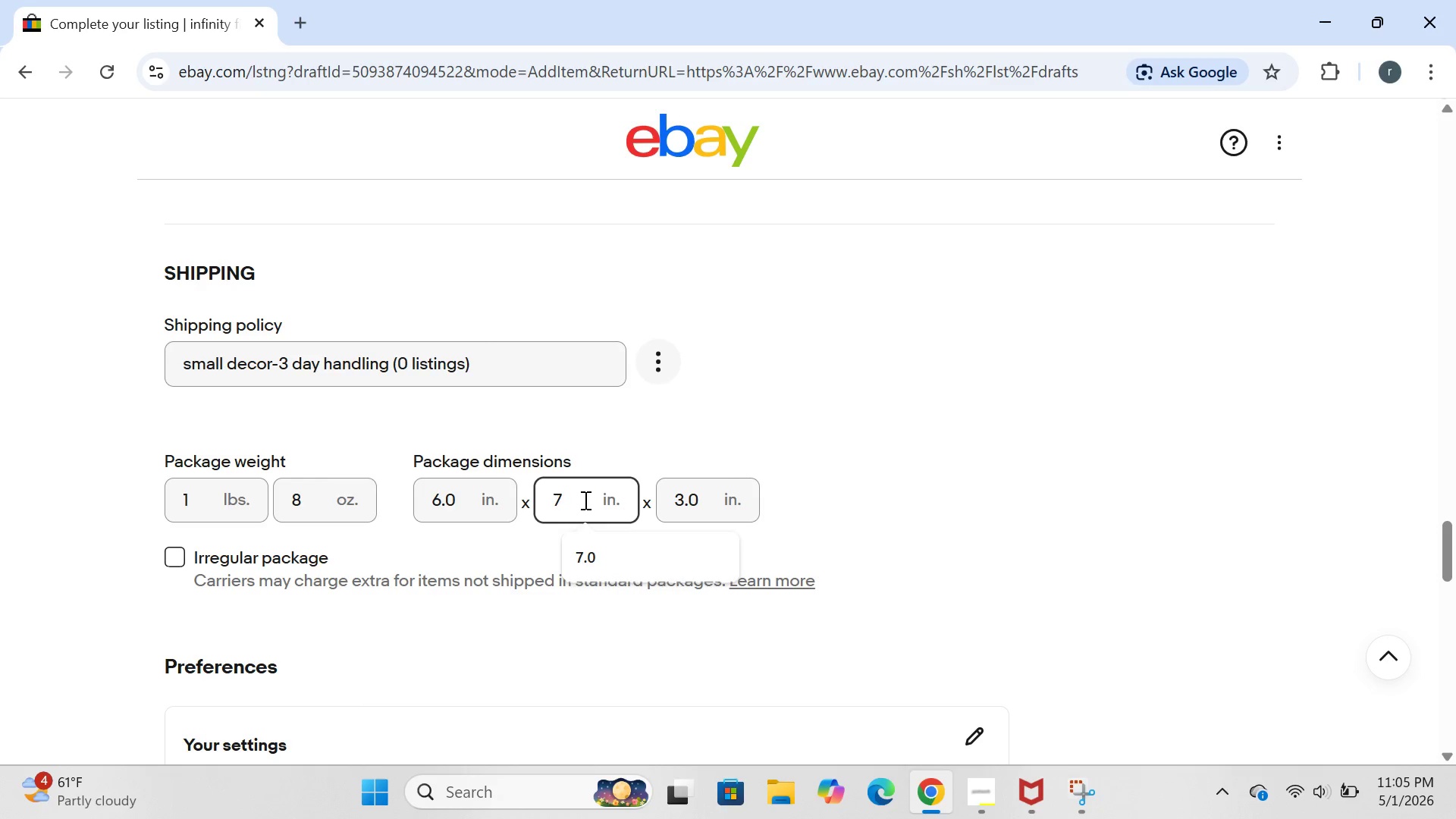 
key(Backspace)
 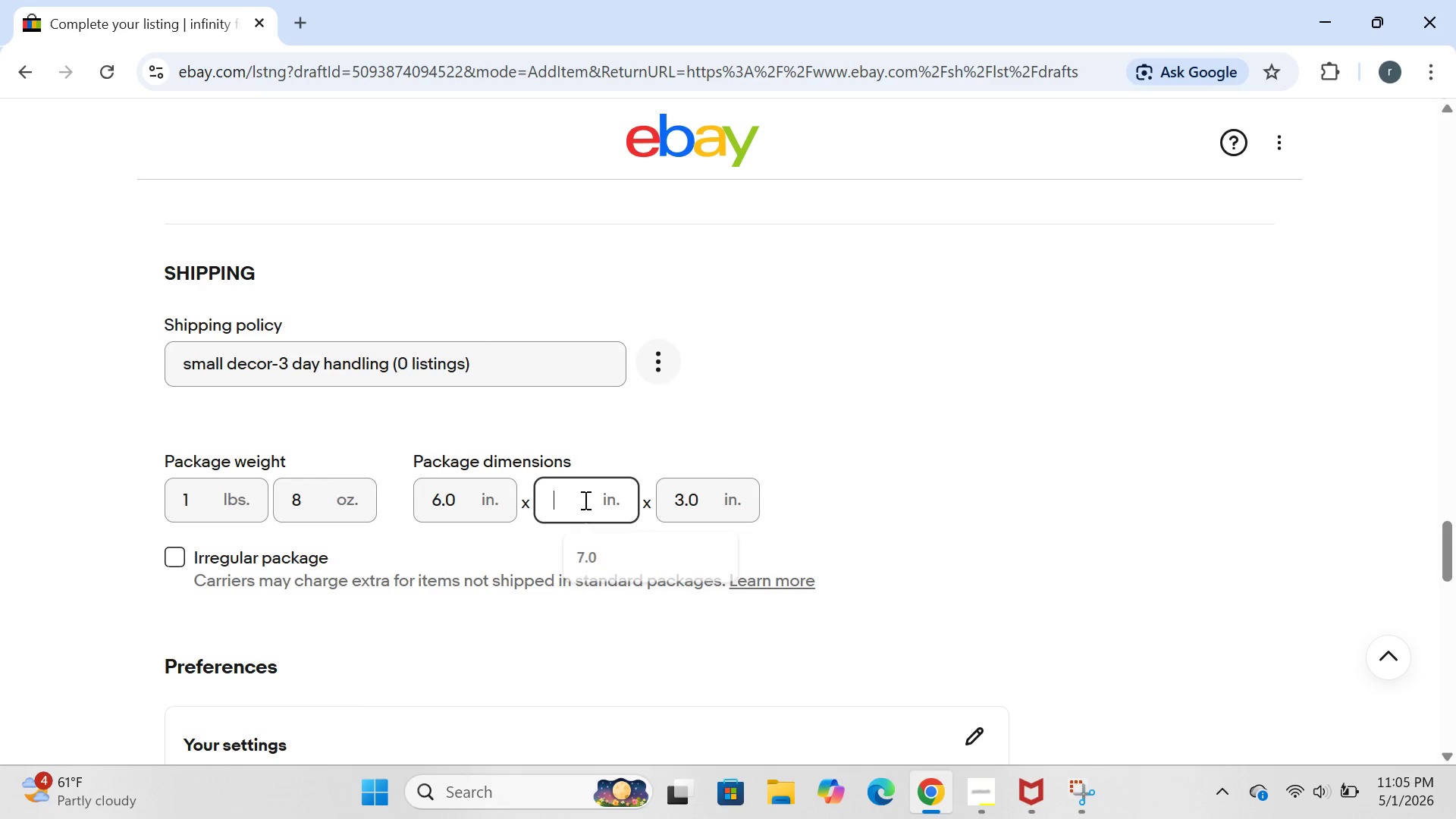 
key(Backspace)
 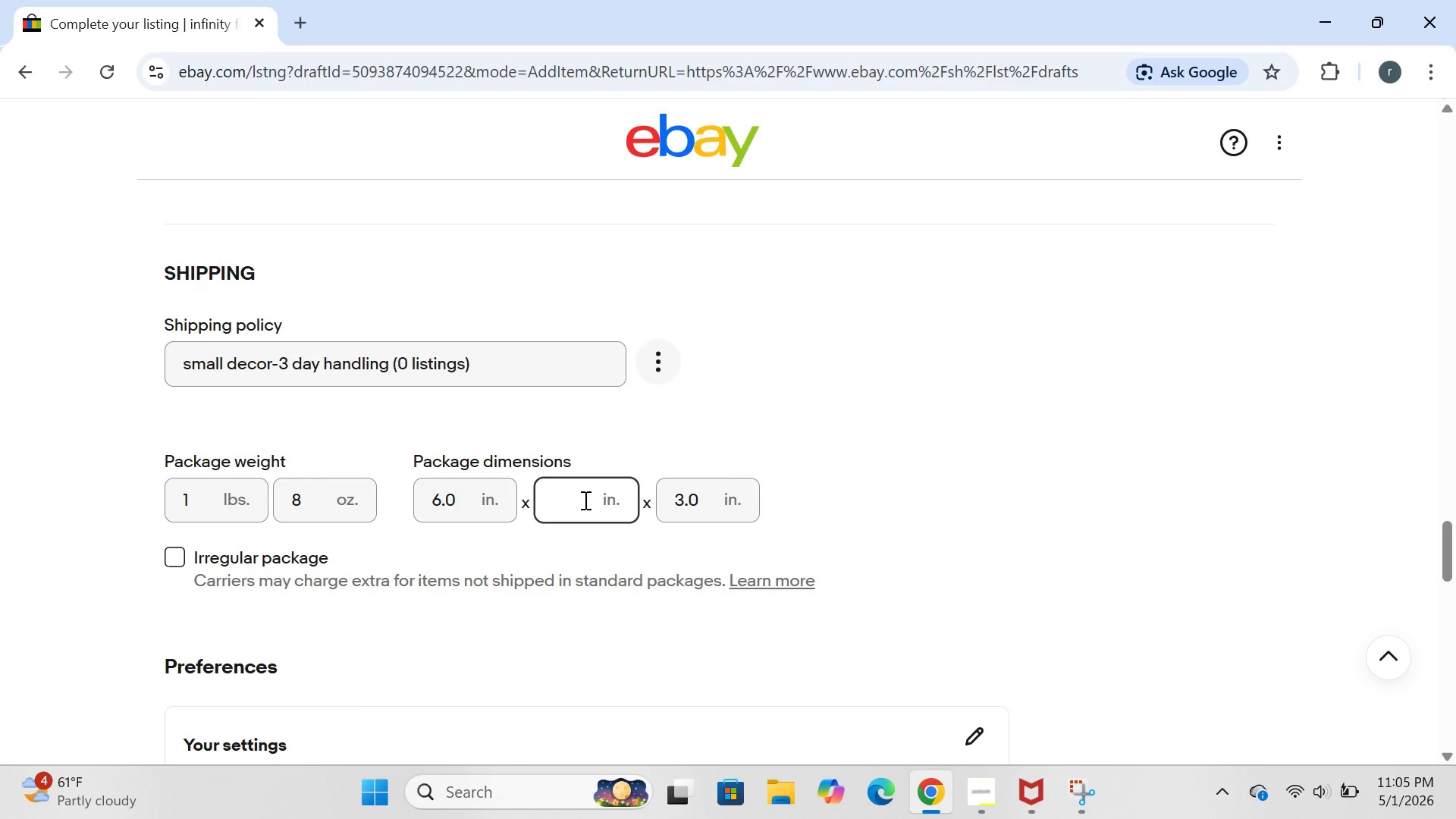 
key(4)
 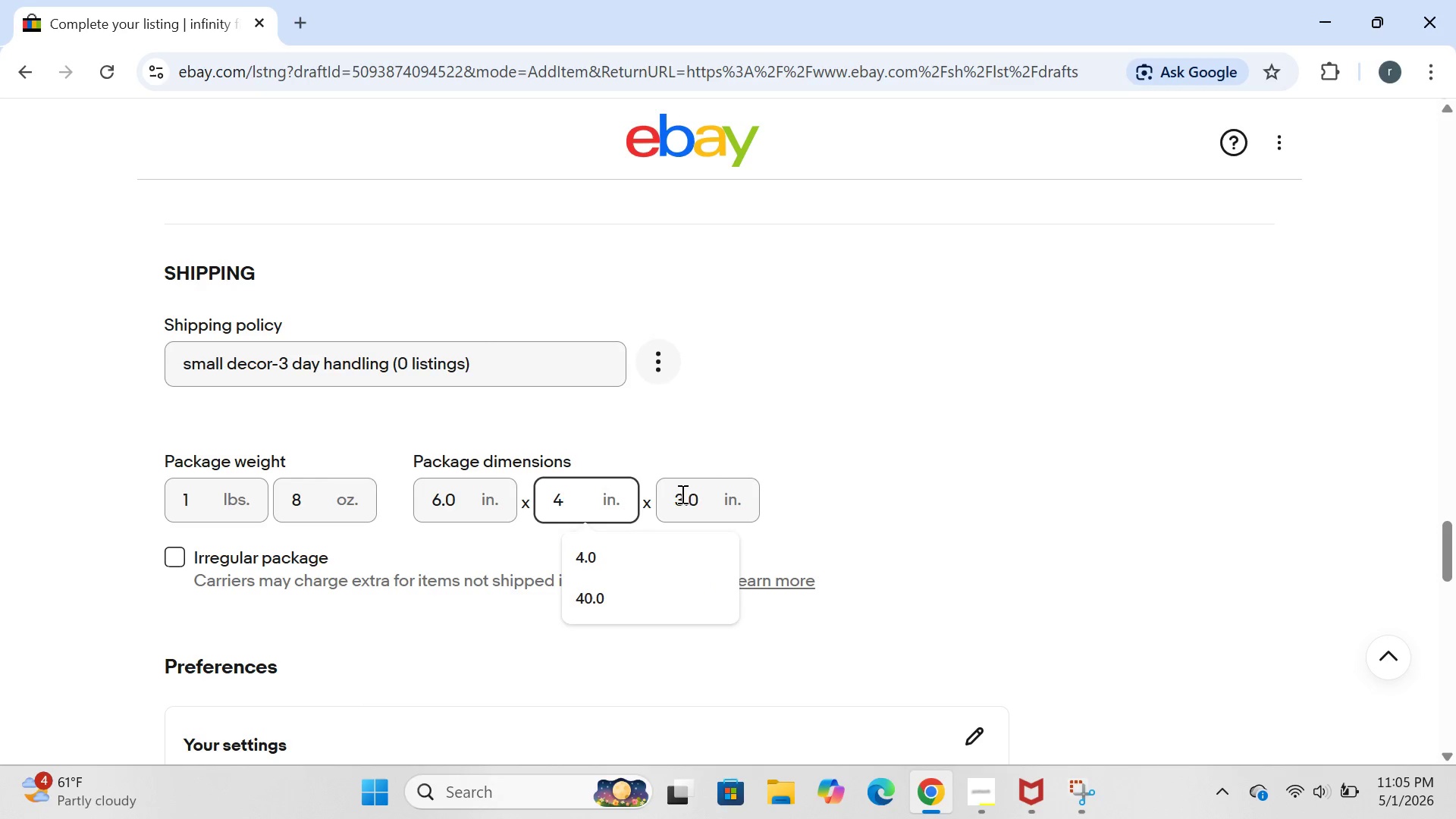 
left_click([729, 495])
 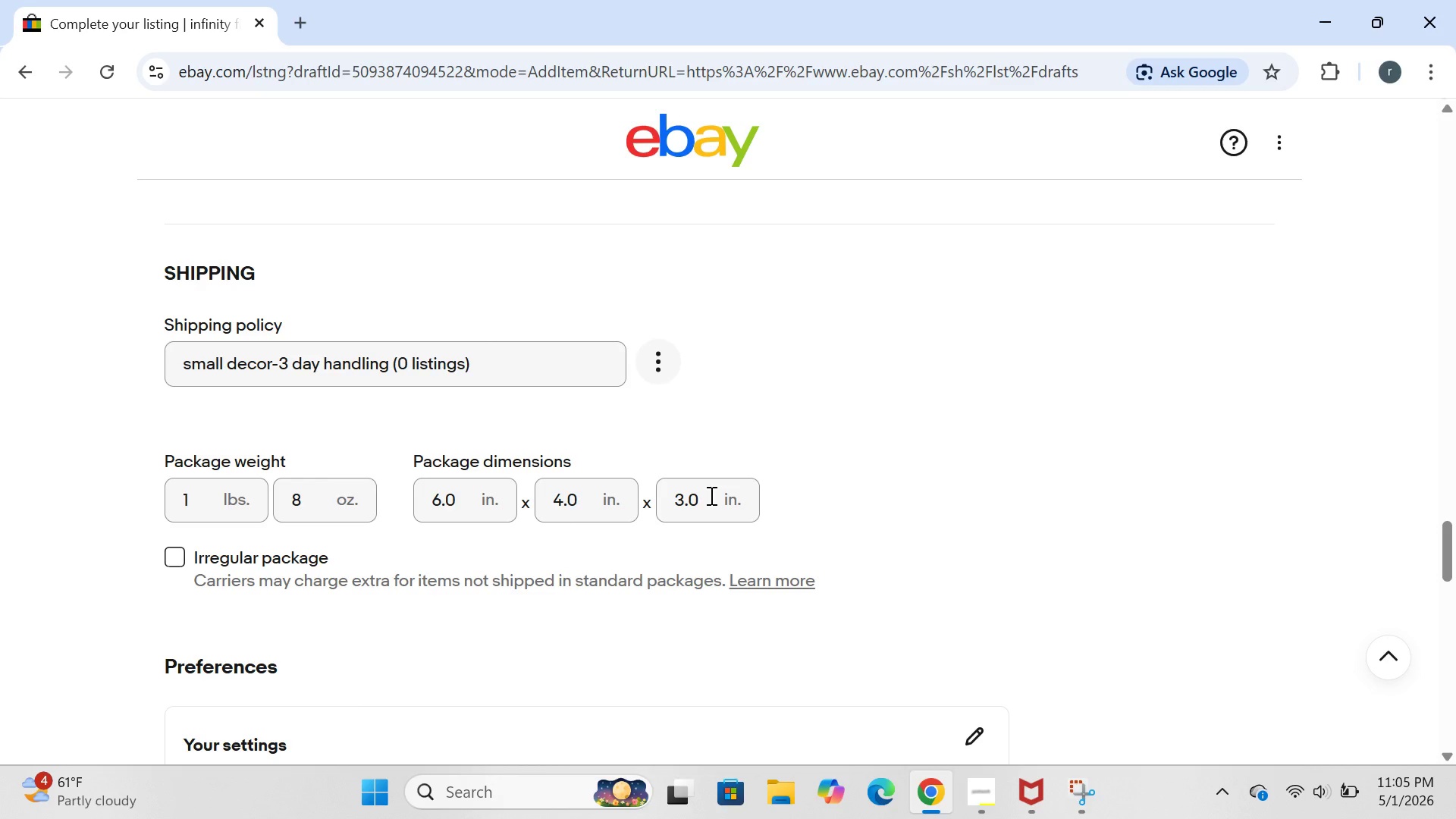 
left_click([710, 495])
 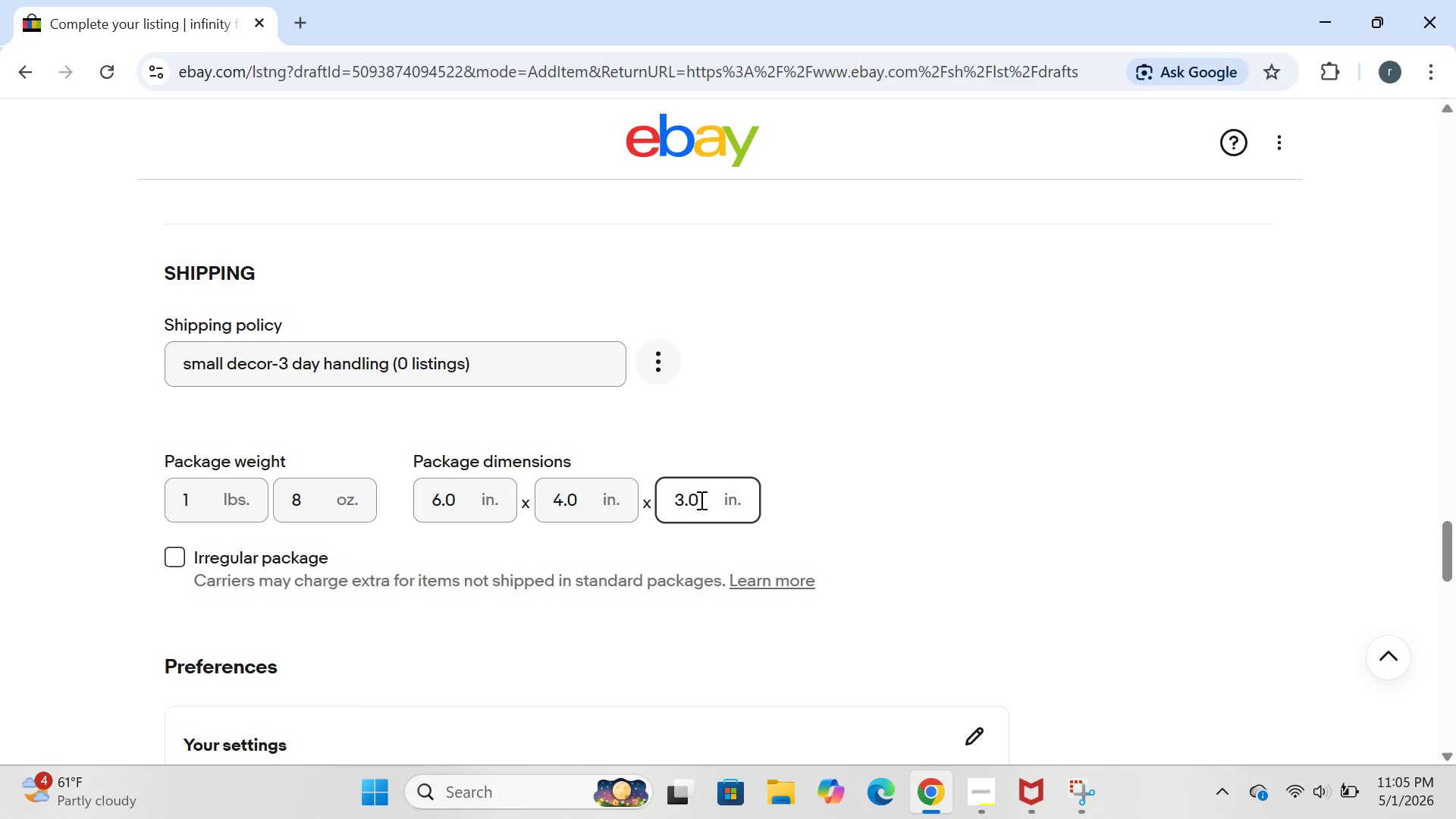 
hold_key(key=Backspace, duration=0.77)
 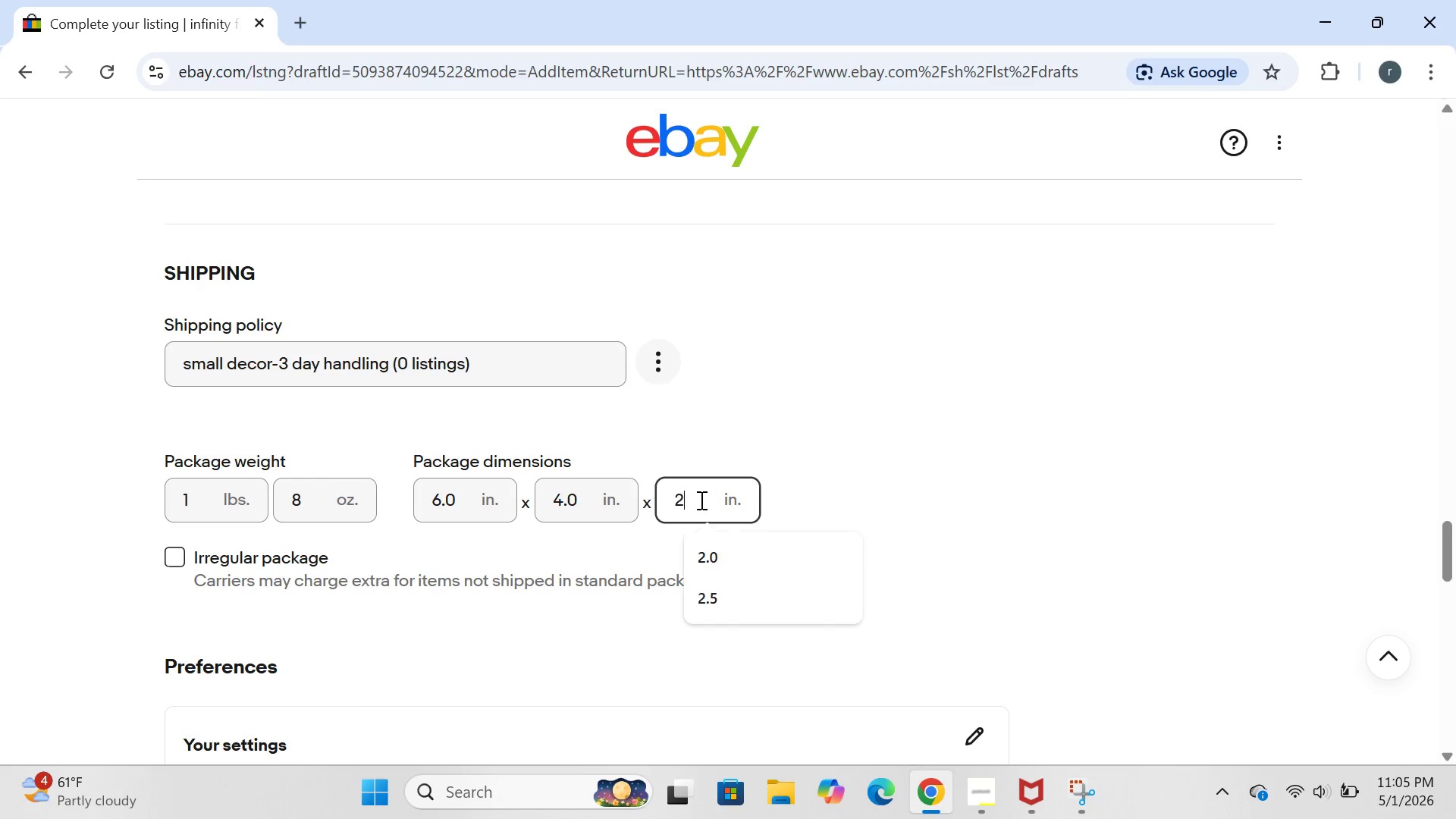 
hold_key(key=Backspace, duration=10.16)
 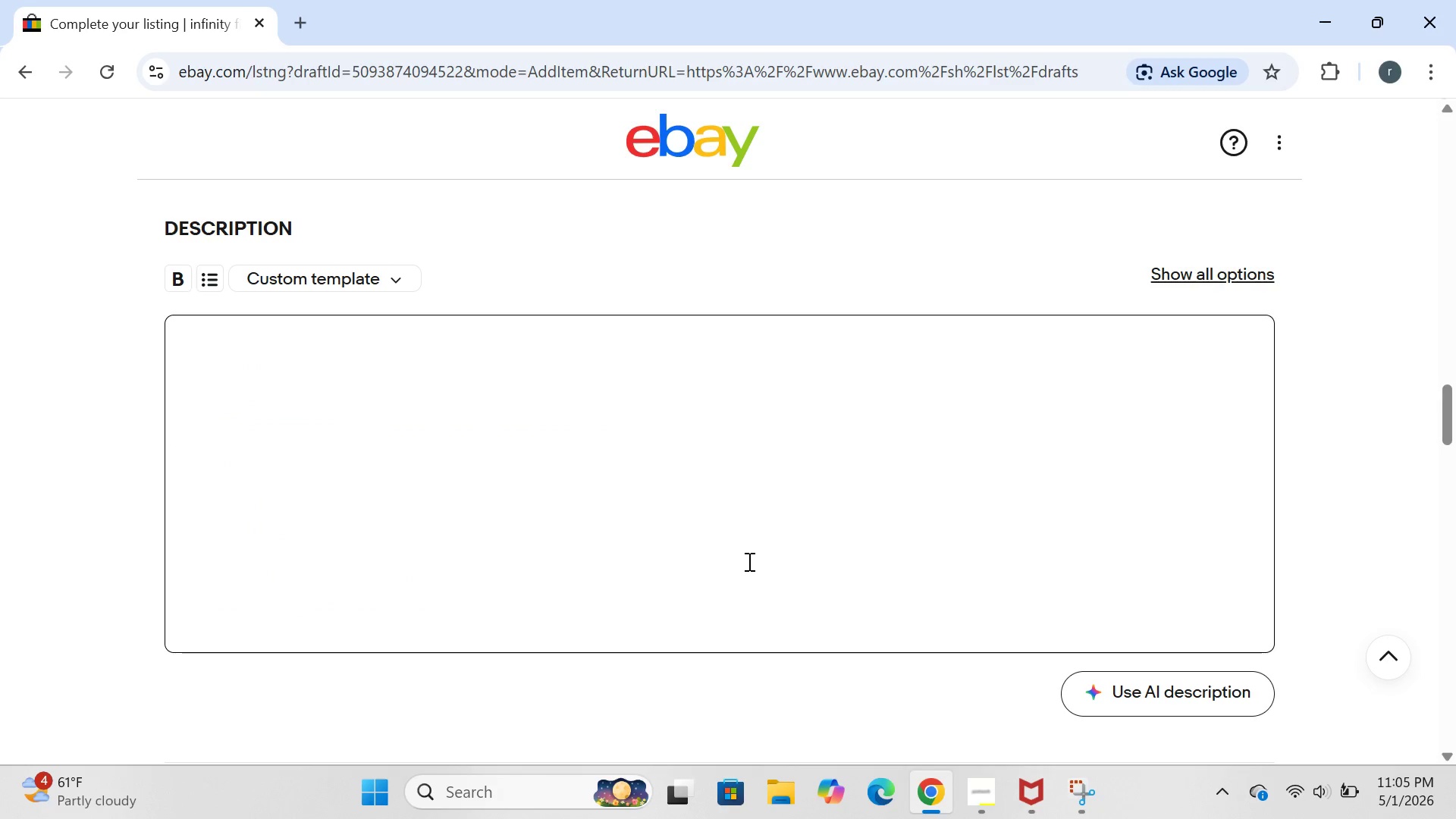 
key(2)
 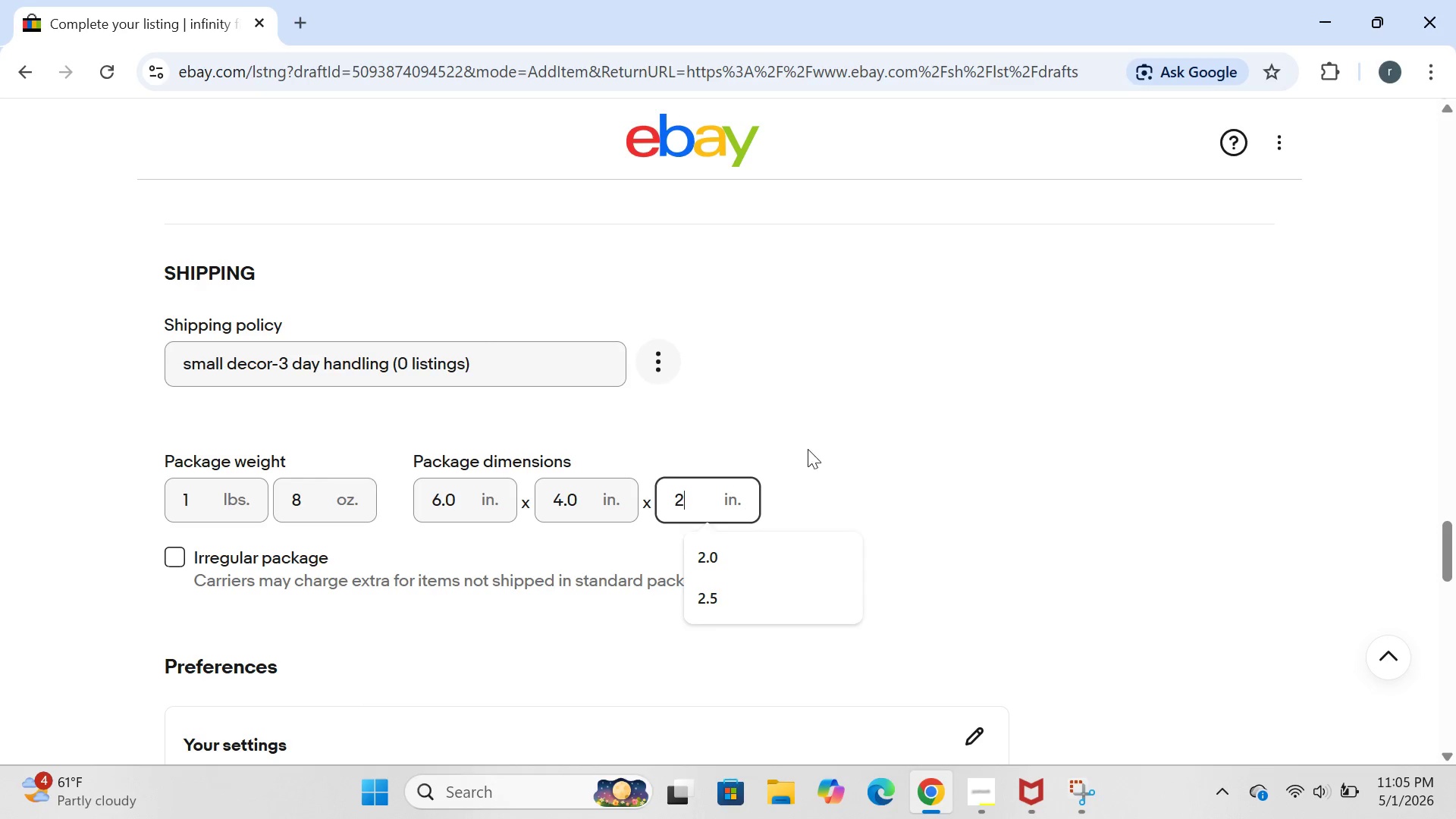 
left_click([811, 444])
 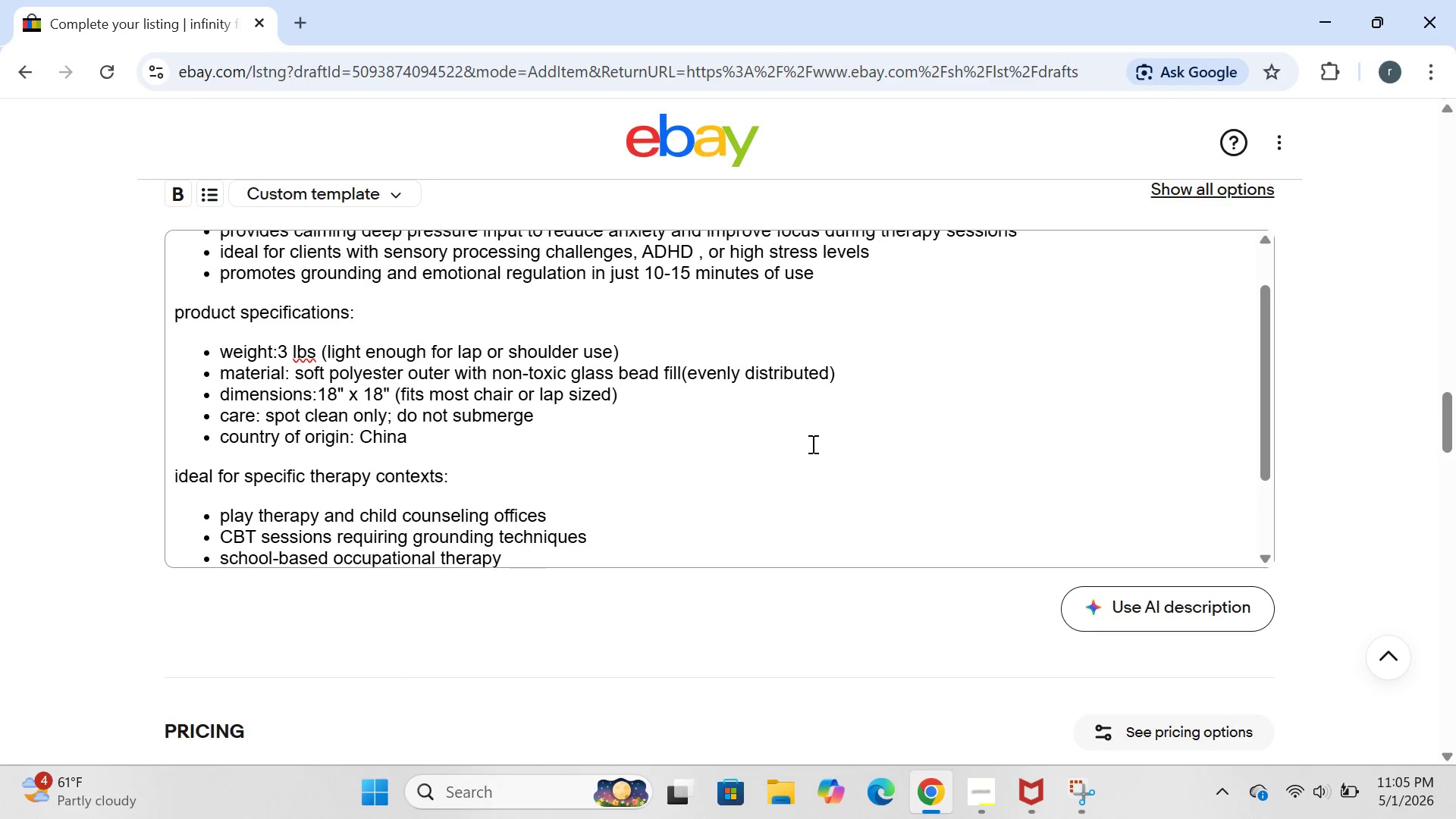 
left_click([748, 561])
 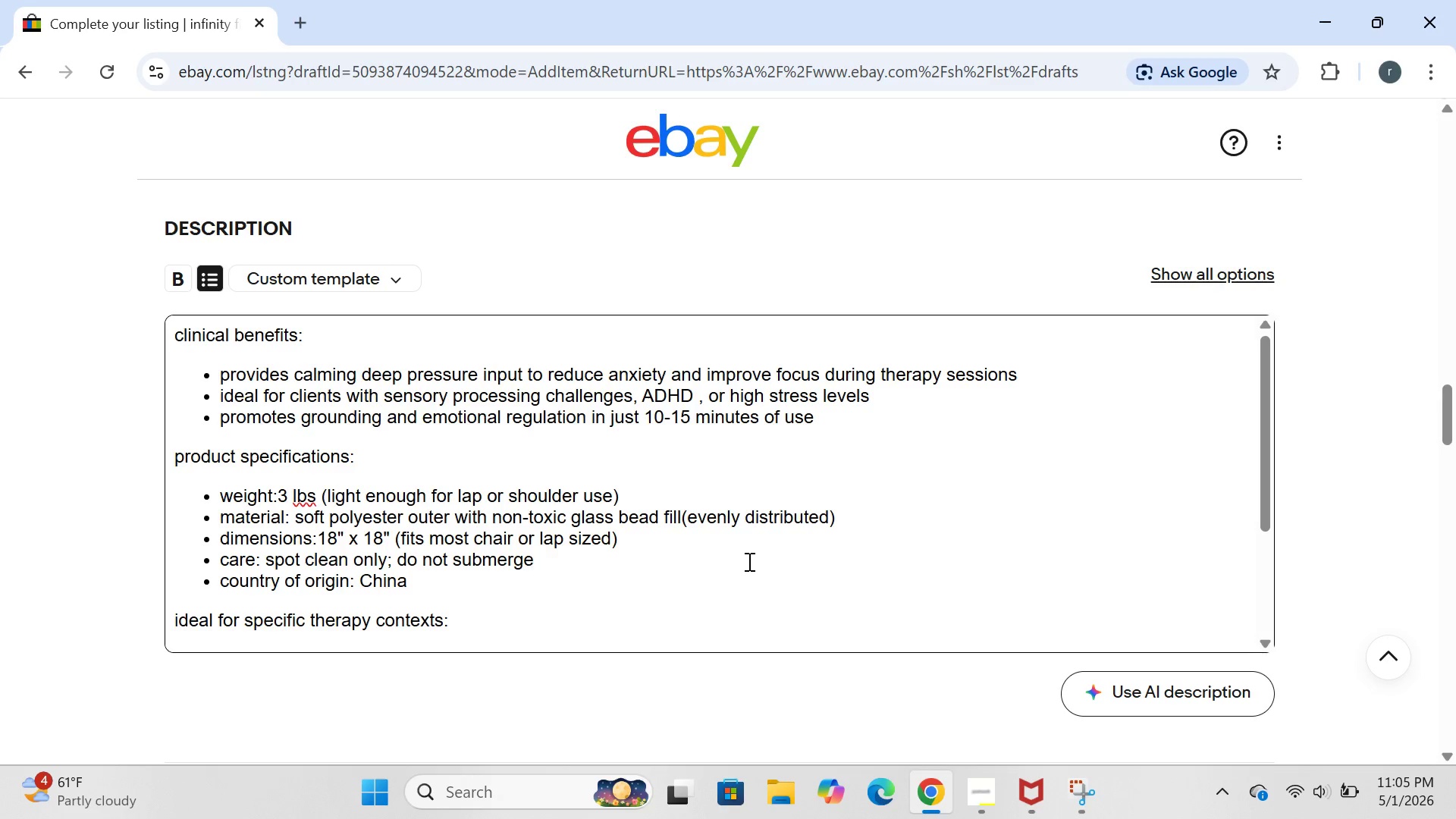 
key(Control+ControlLeft)
 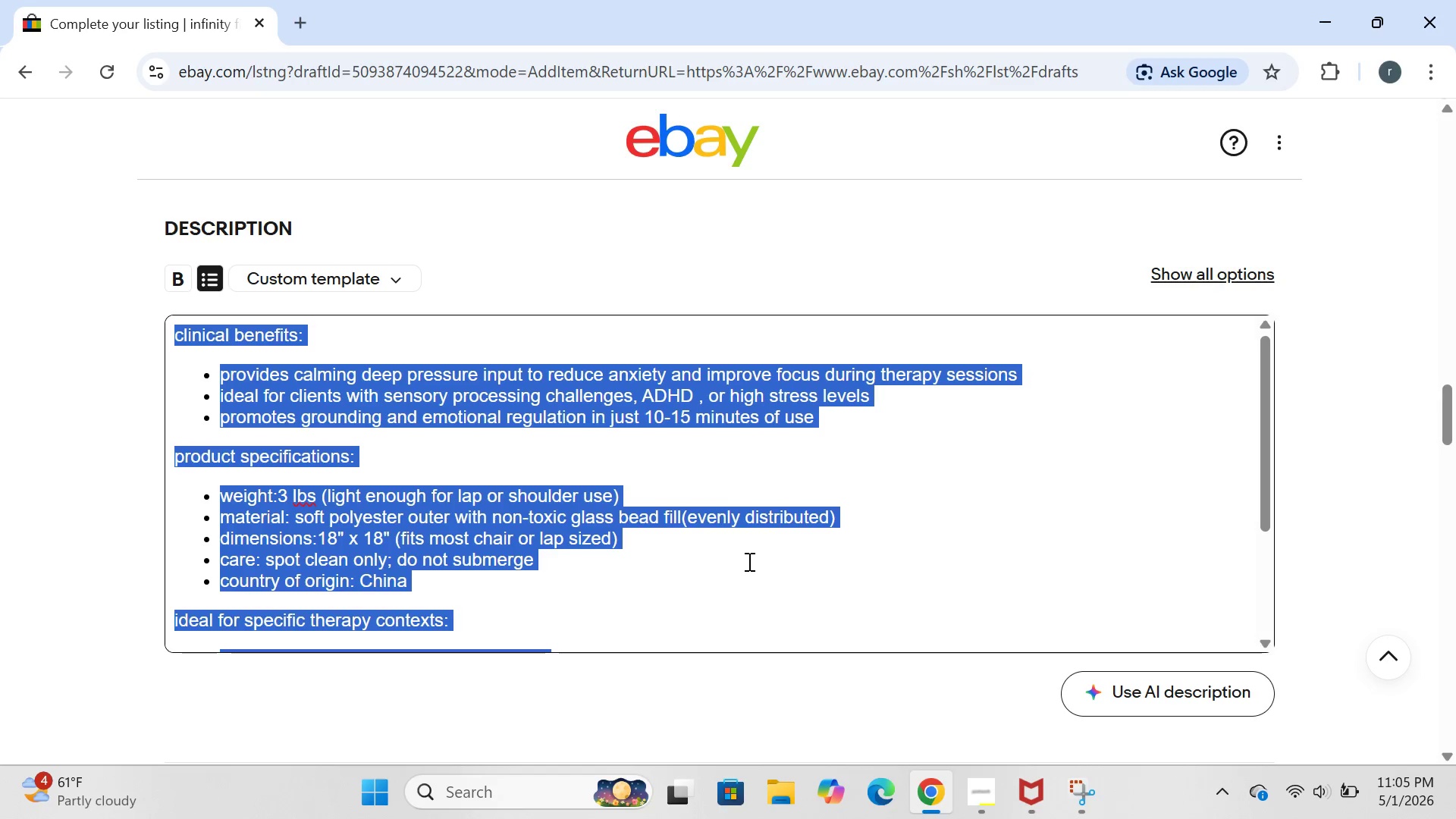 
key(Control+A)
 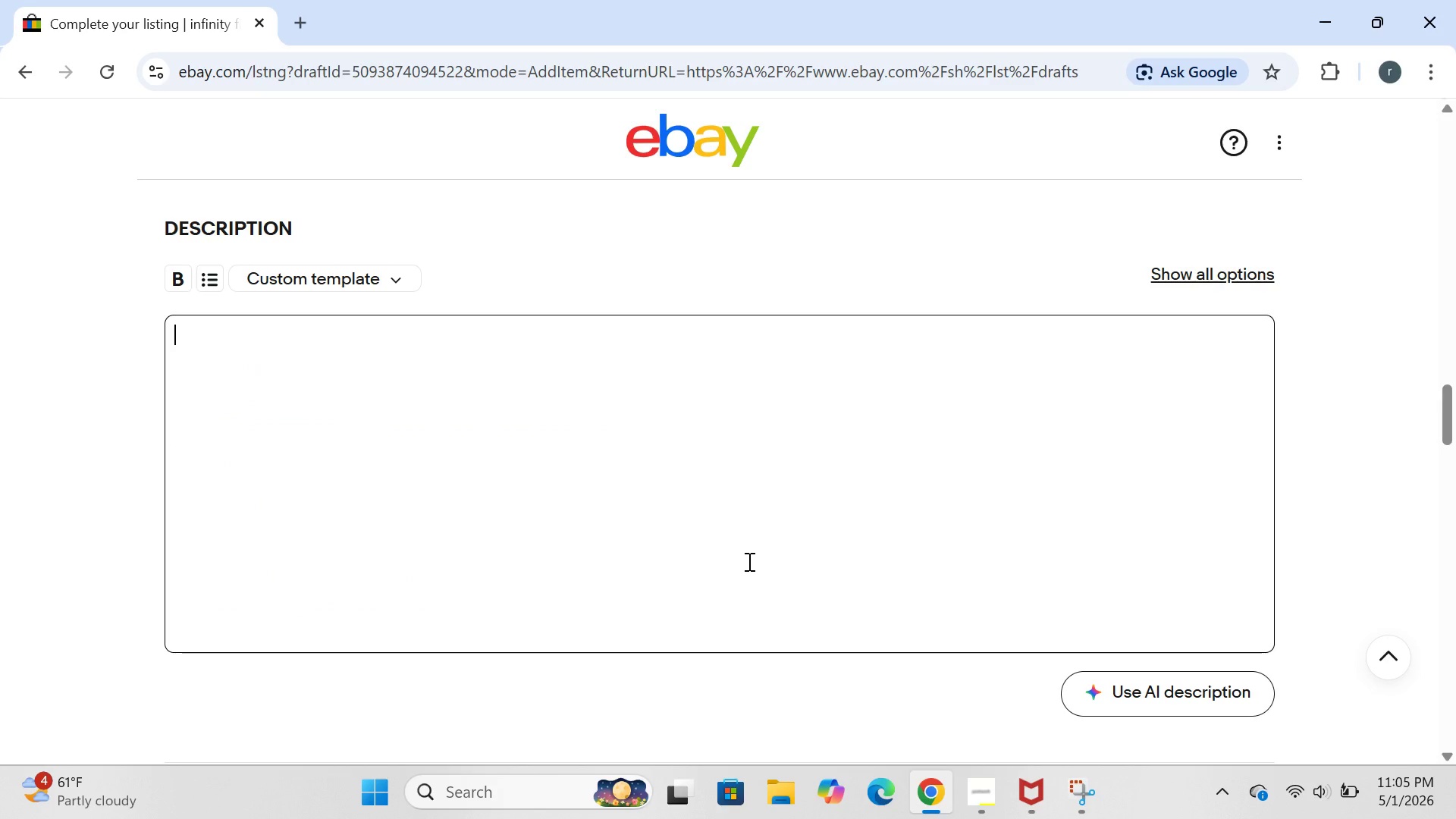 
type(<h2> clin)
 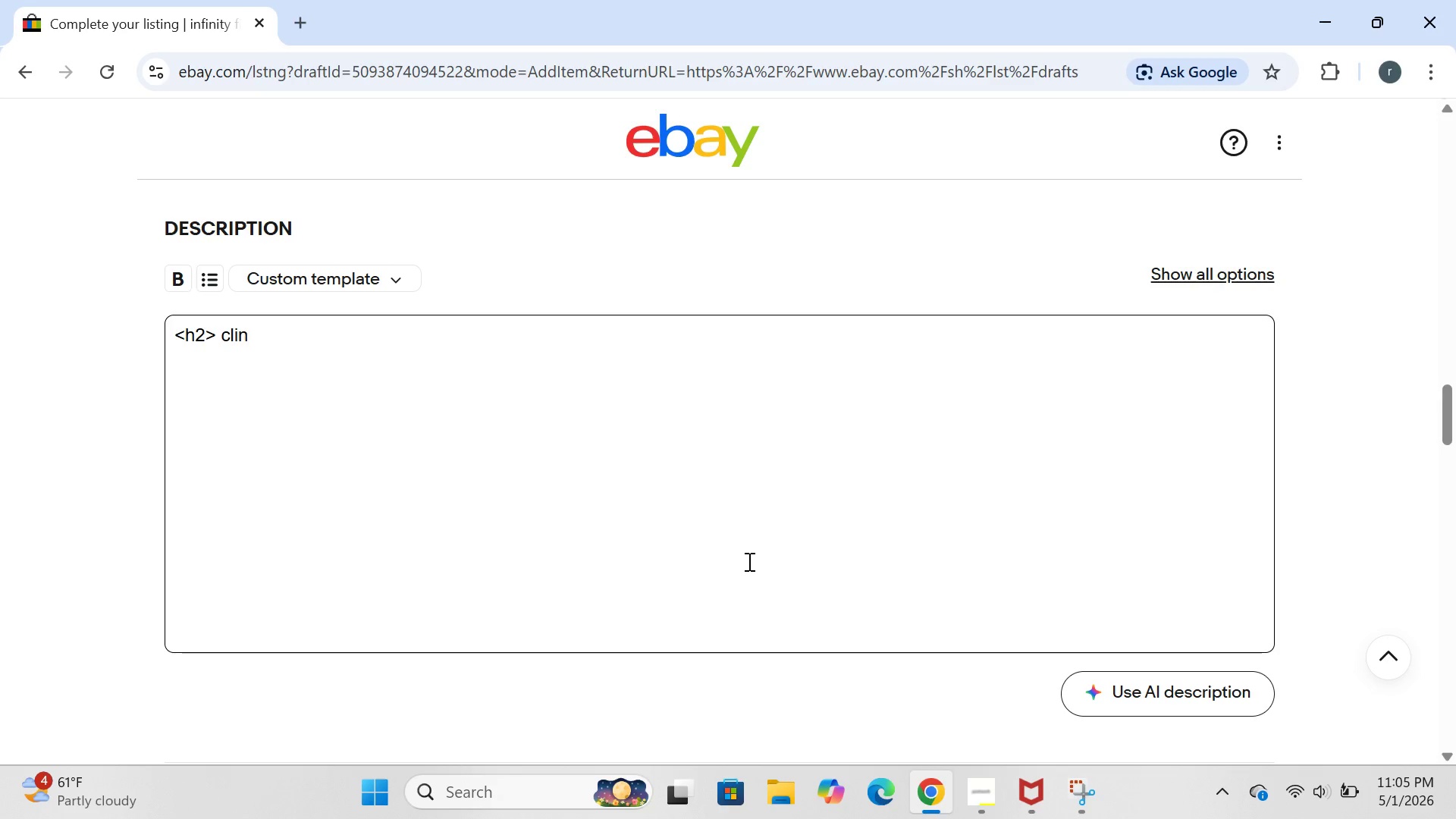 
type(ical b)
 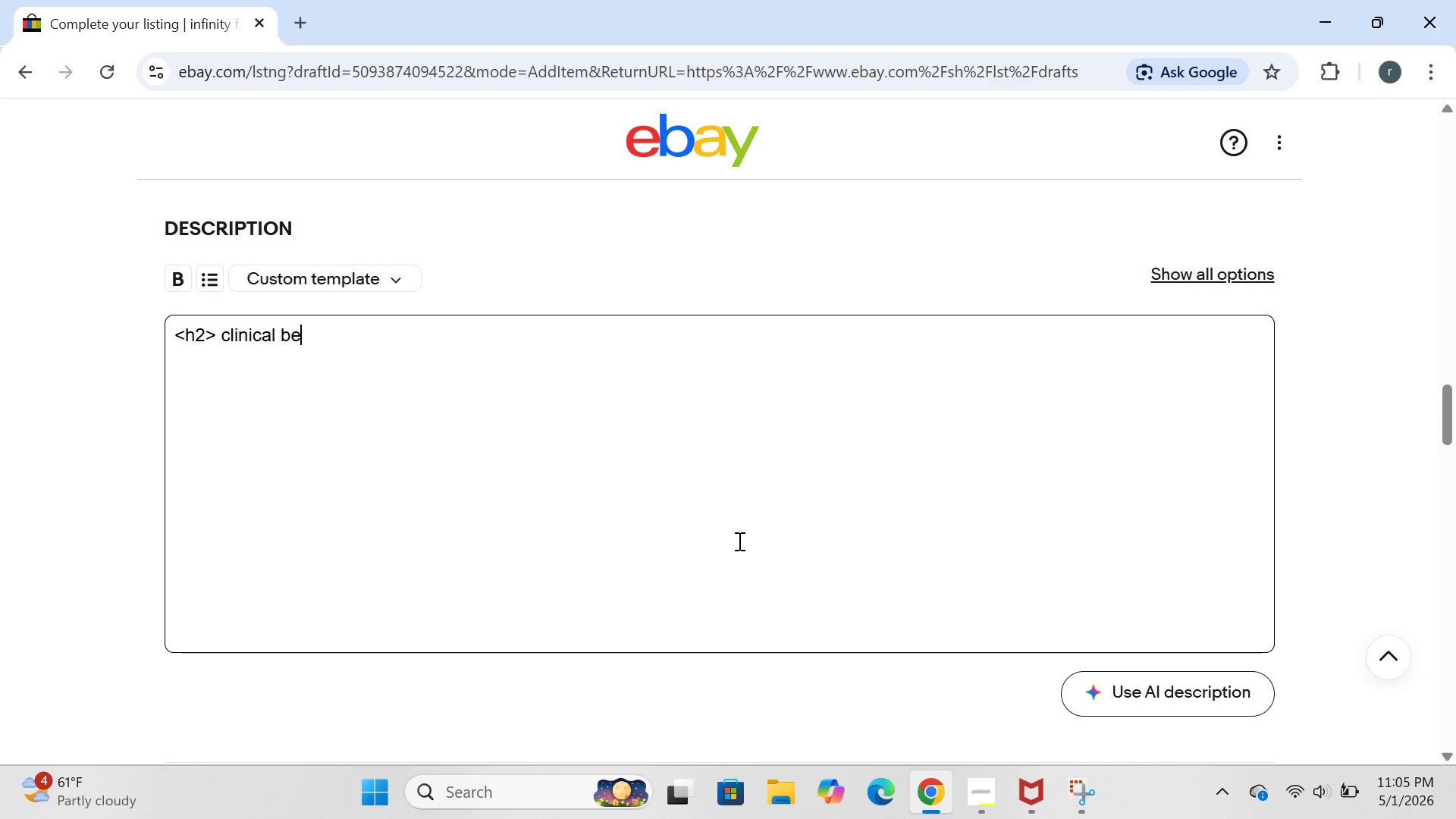 
type(enefits>)
key(Backspace)
type(</h2>)
 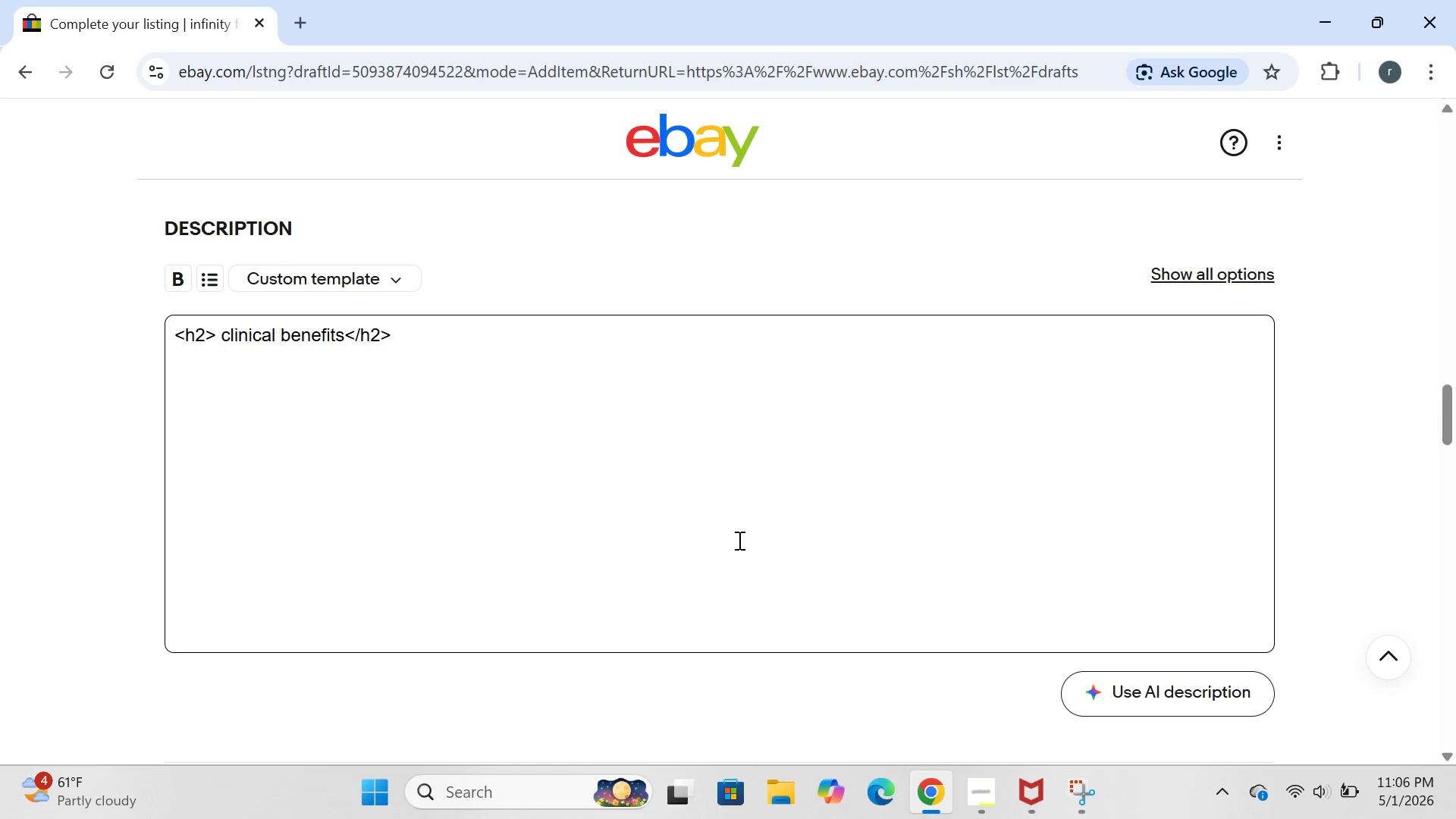 
key(Enter)
 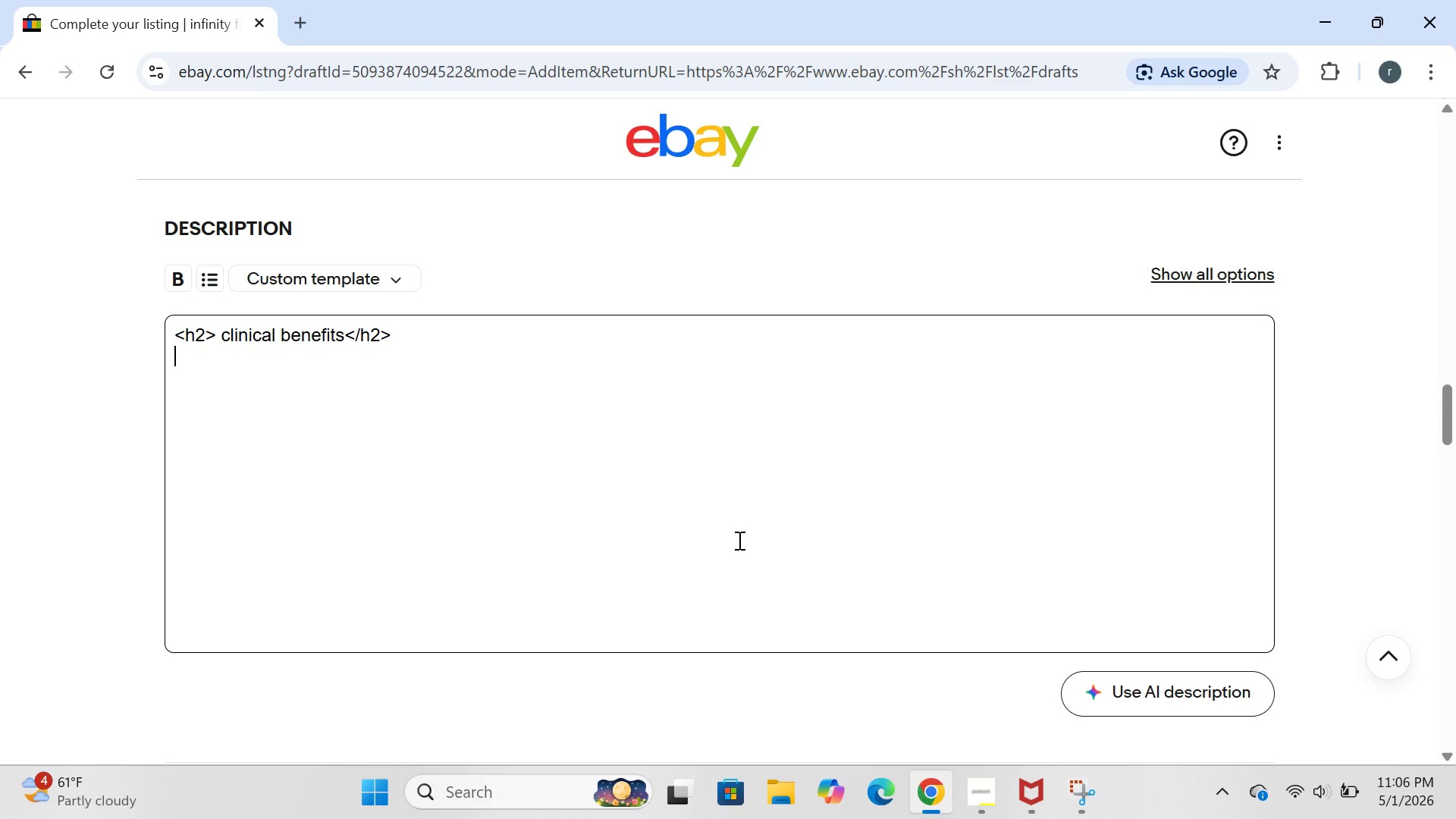 
type(<ul>)
 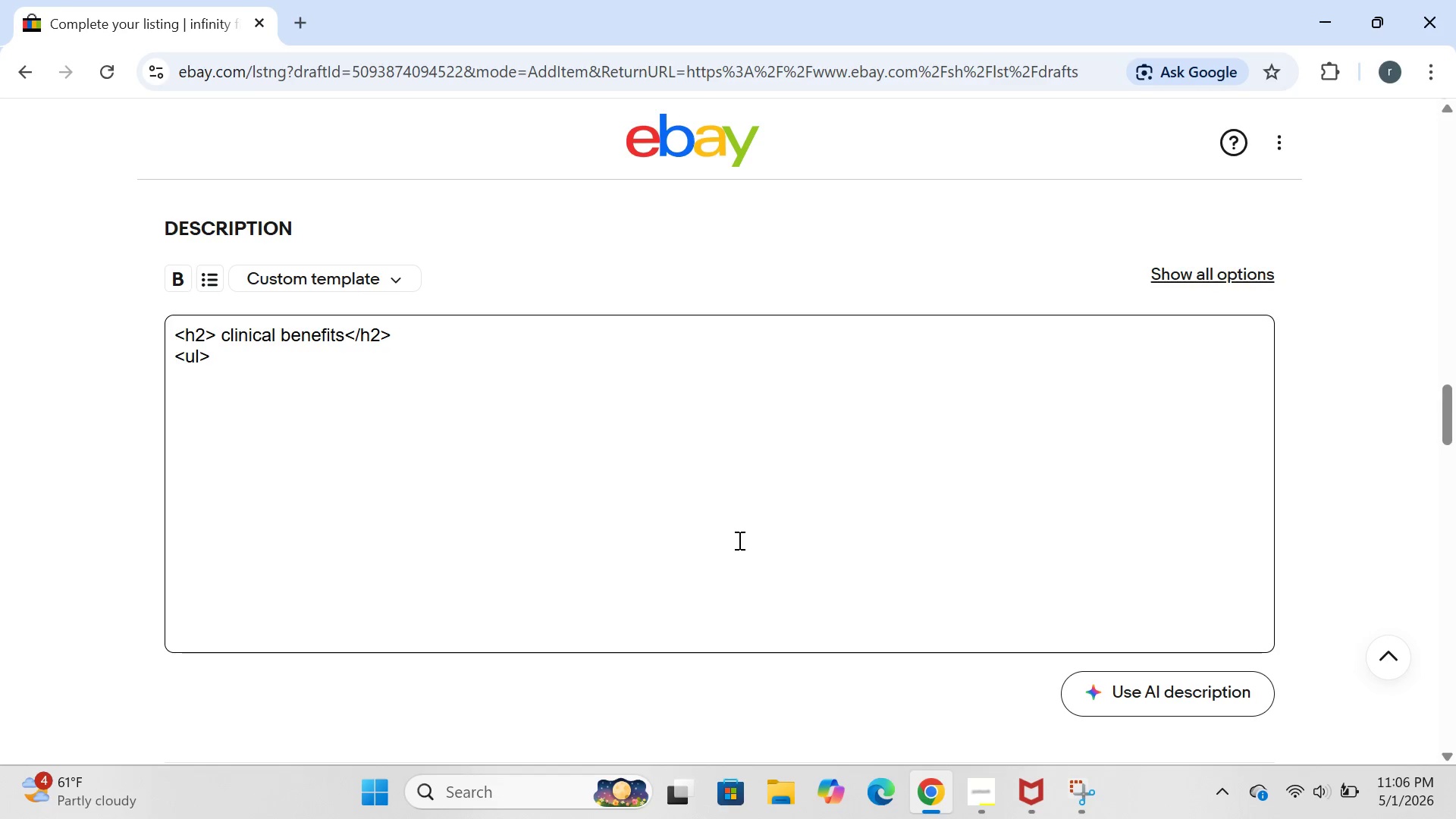 
wait(10.2)
 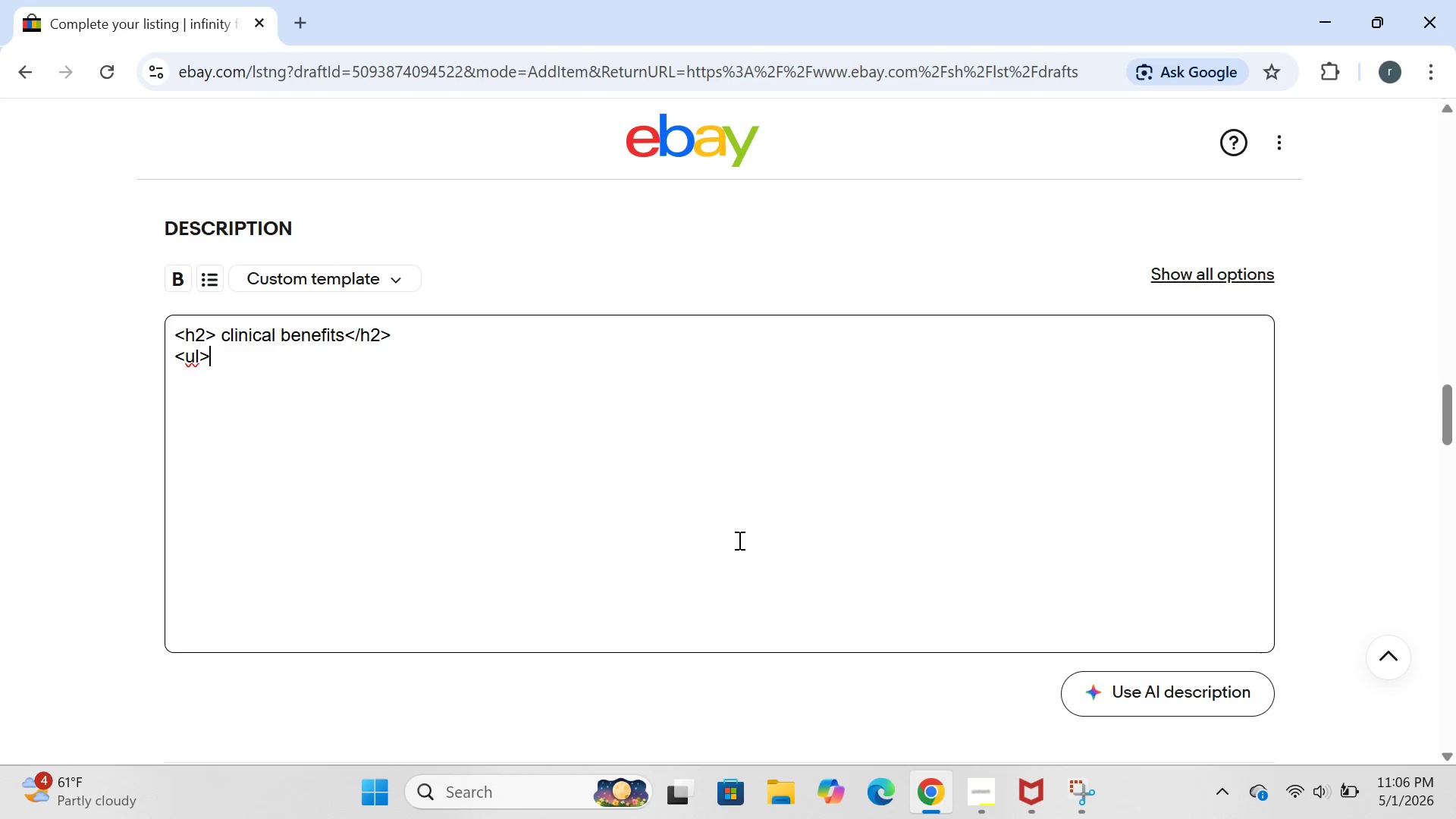 
key(Enter)
 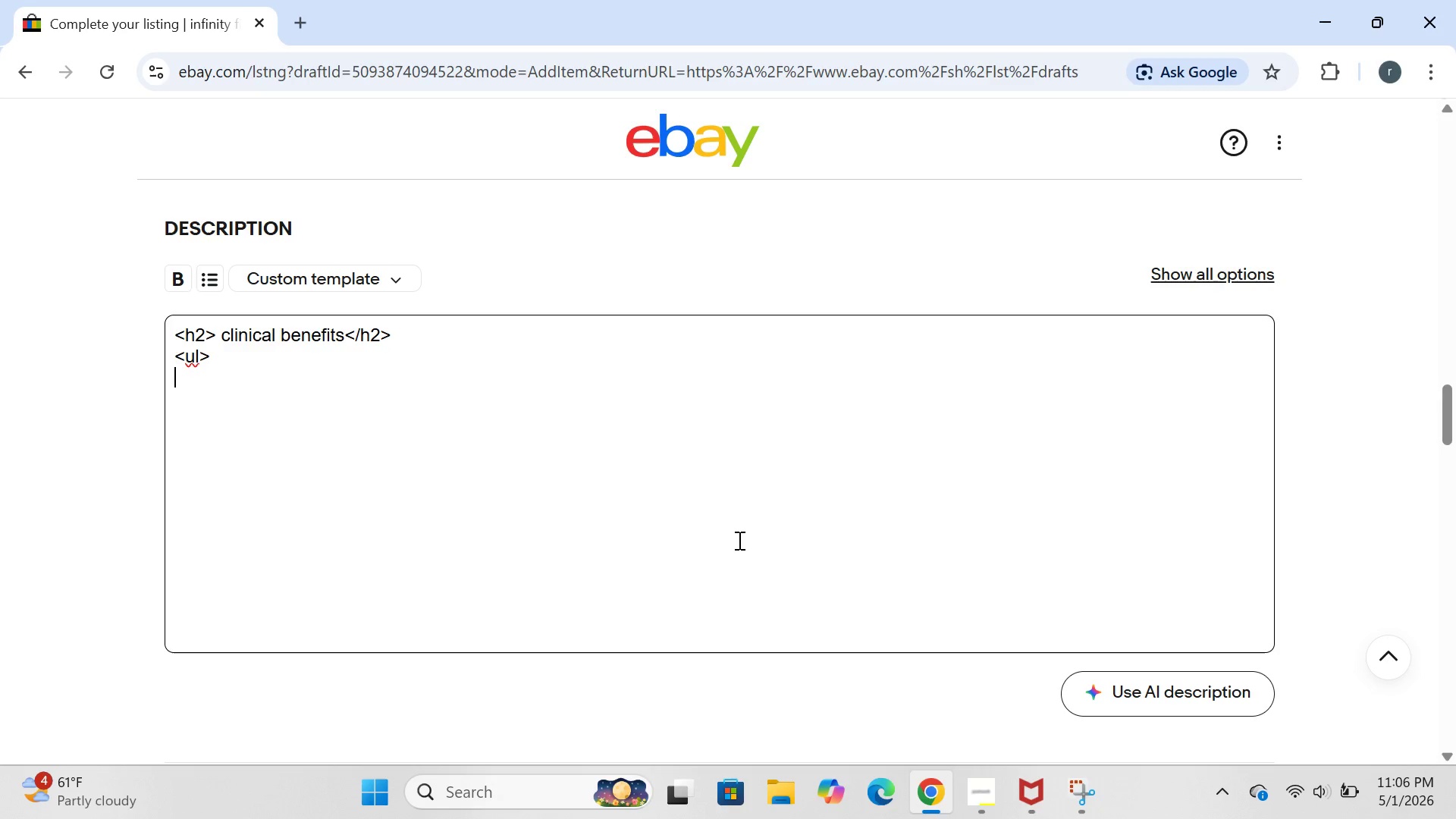 
type(<li>di)
 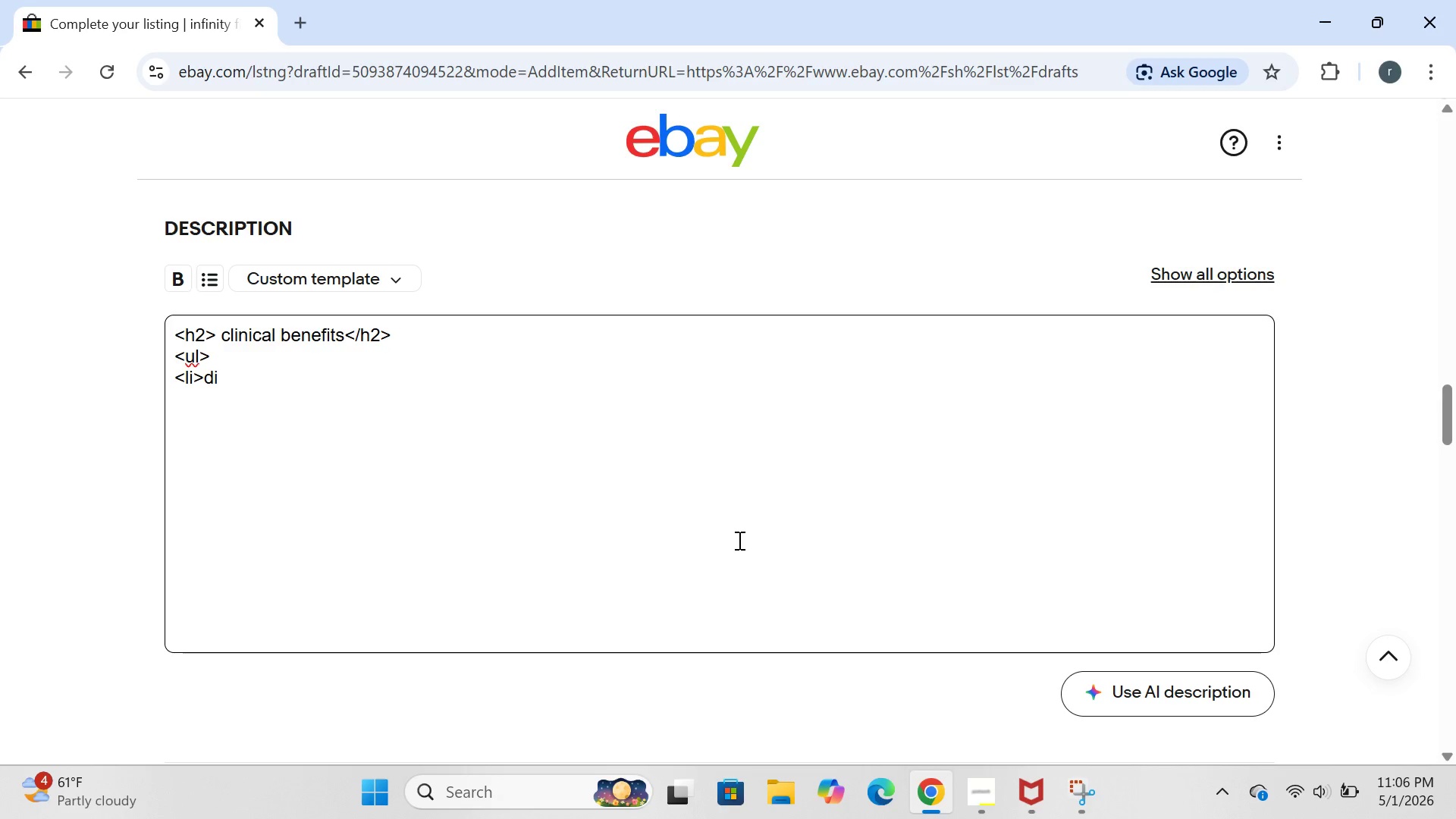 
left_click([738, 540])
 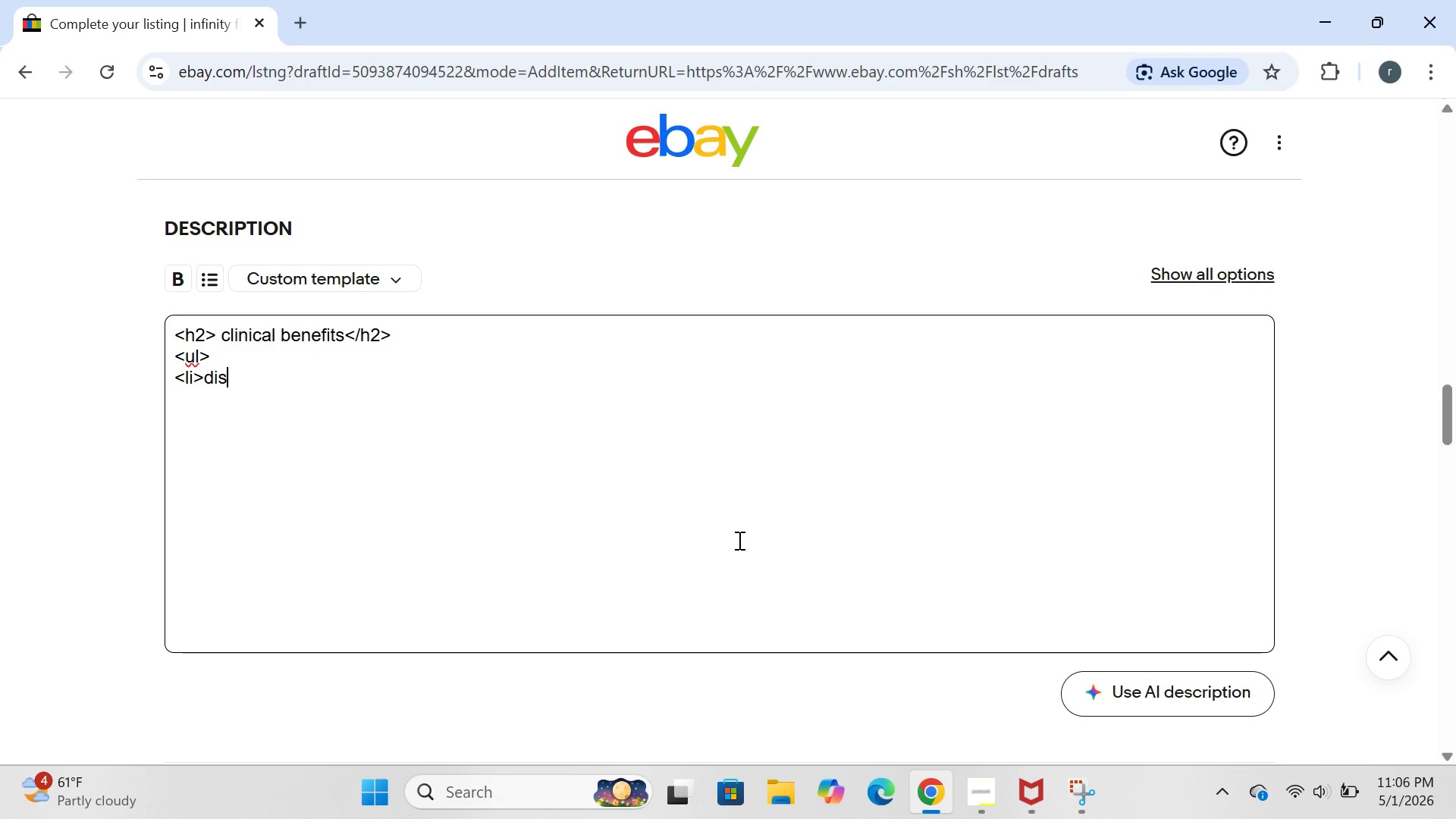 
type(screet stainless steel desigh for )
 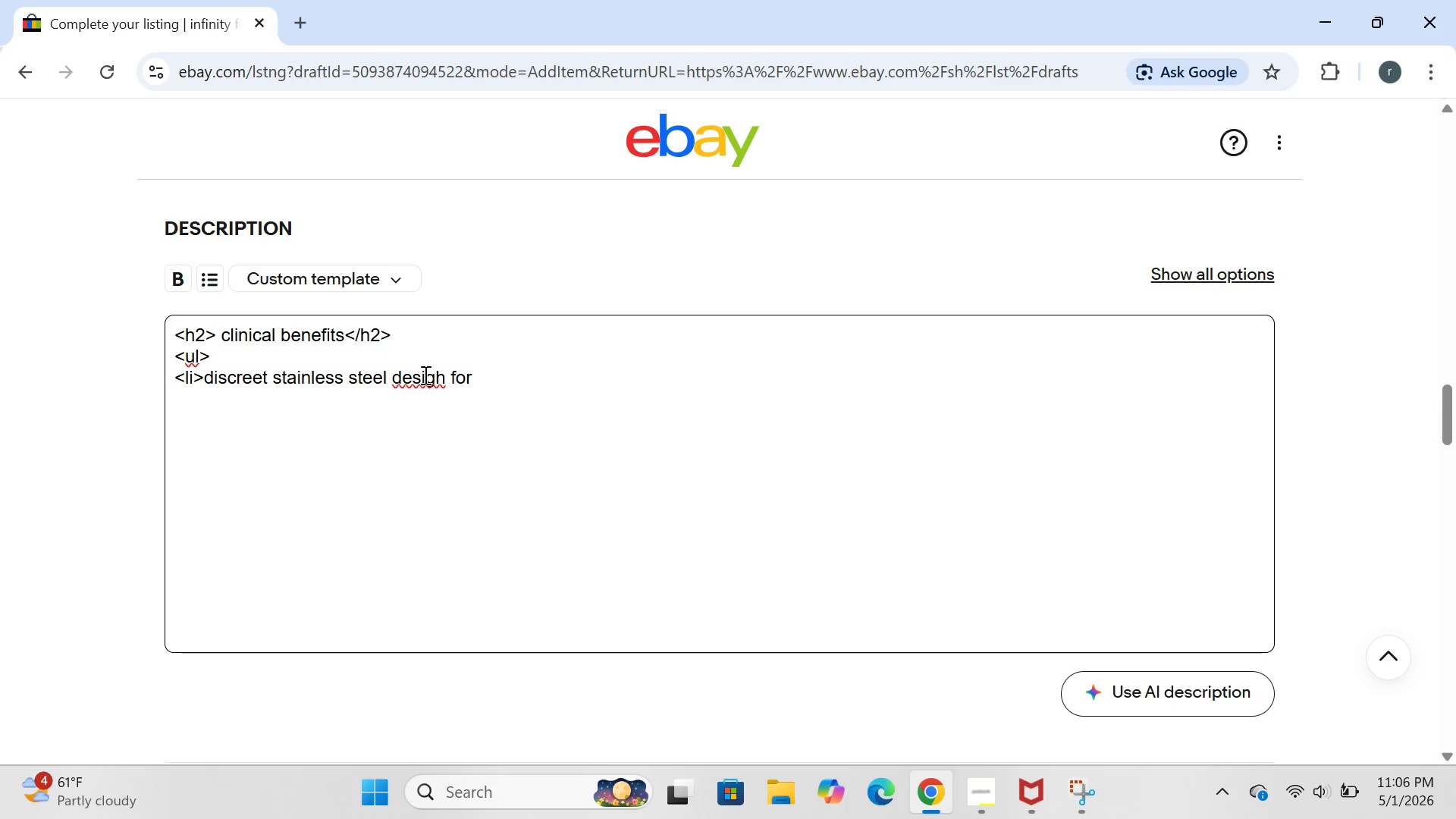 
left_click([441, 375])
 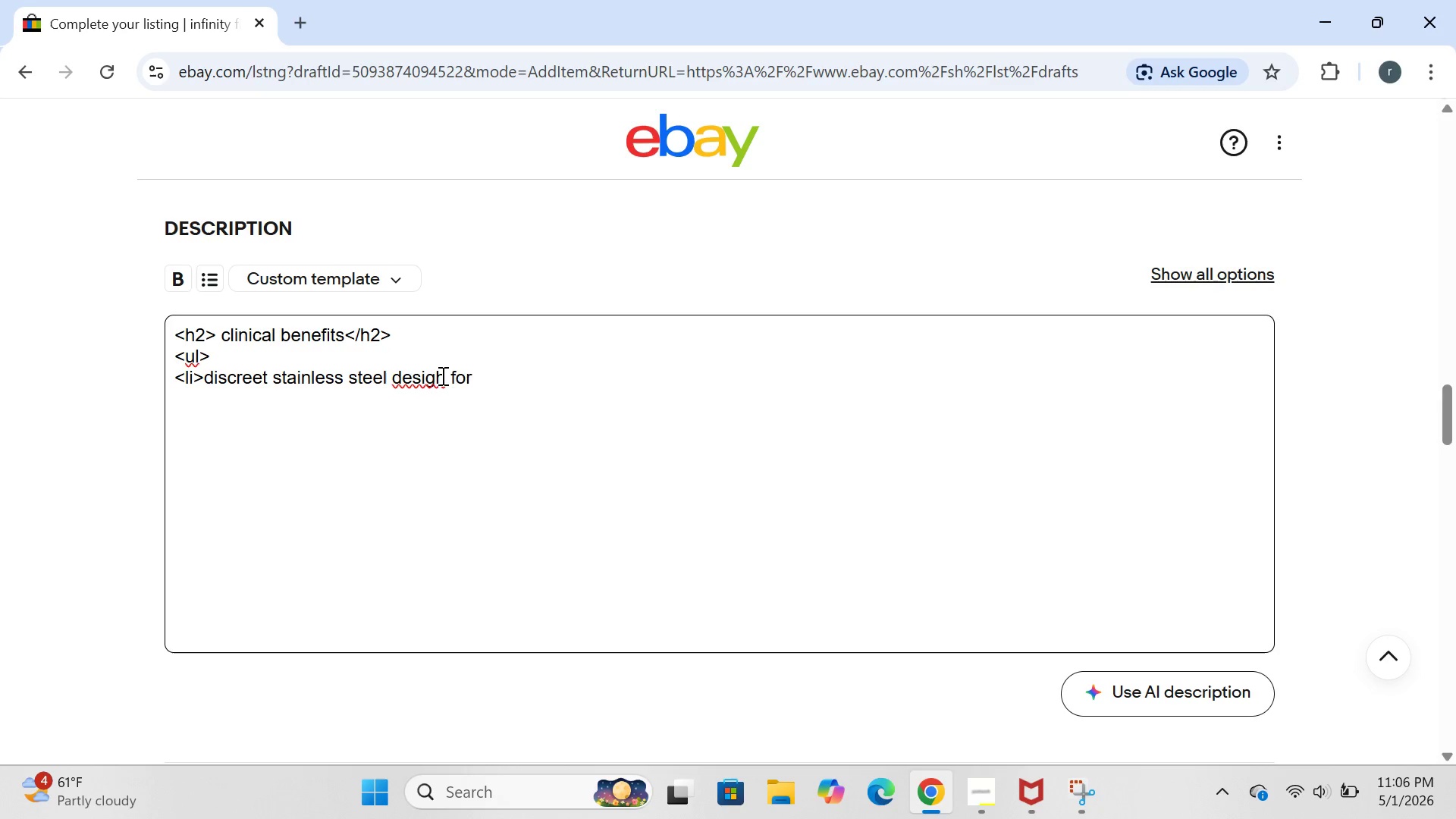 
key(Backspace)
 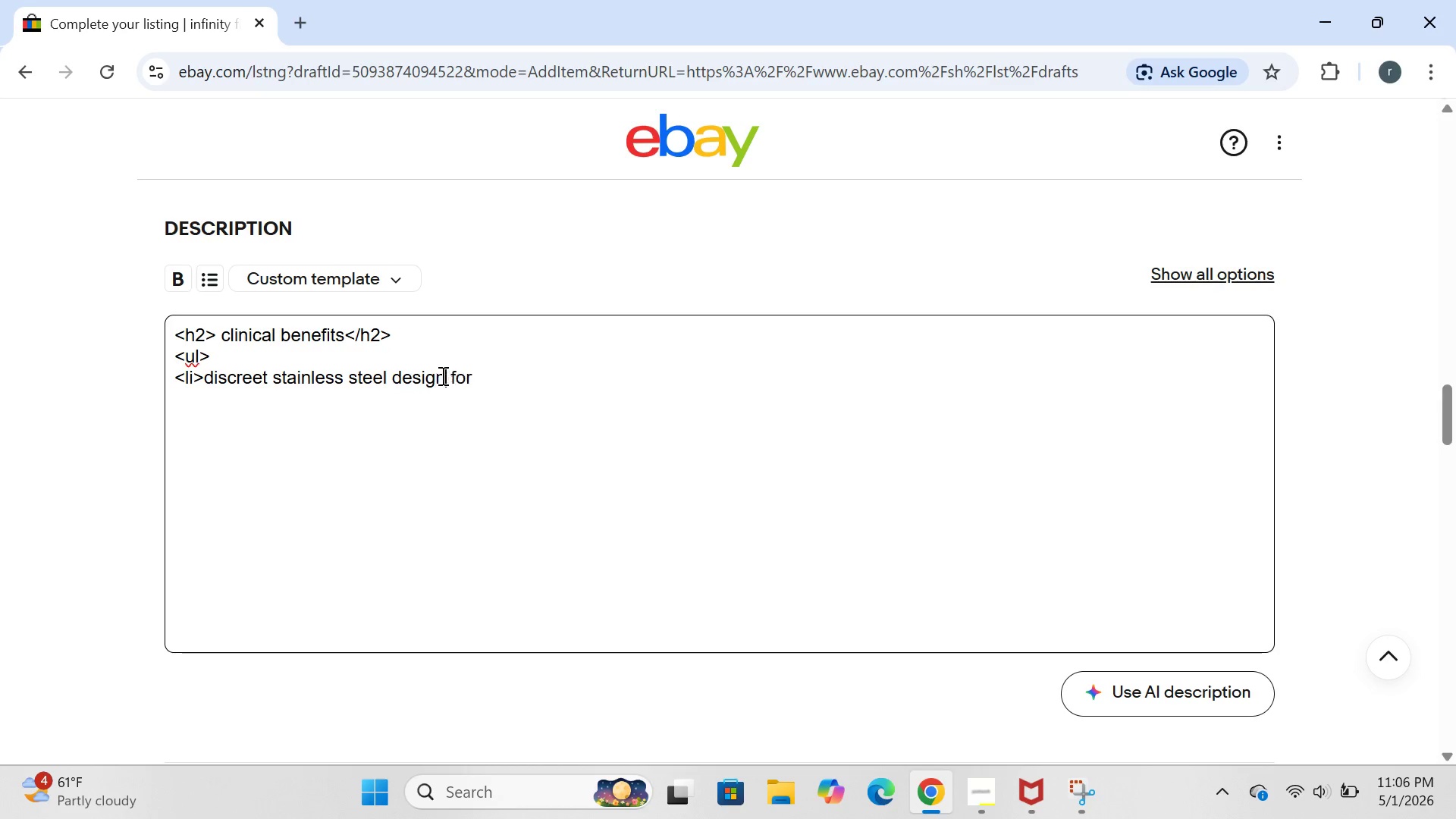 
key(N)
 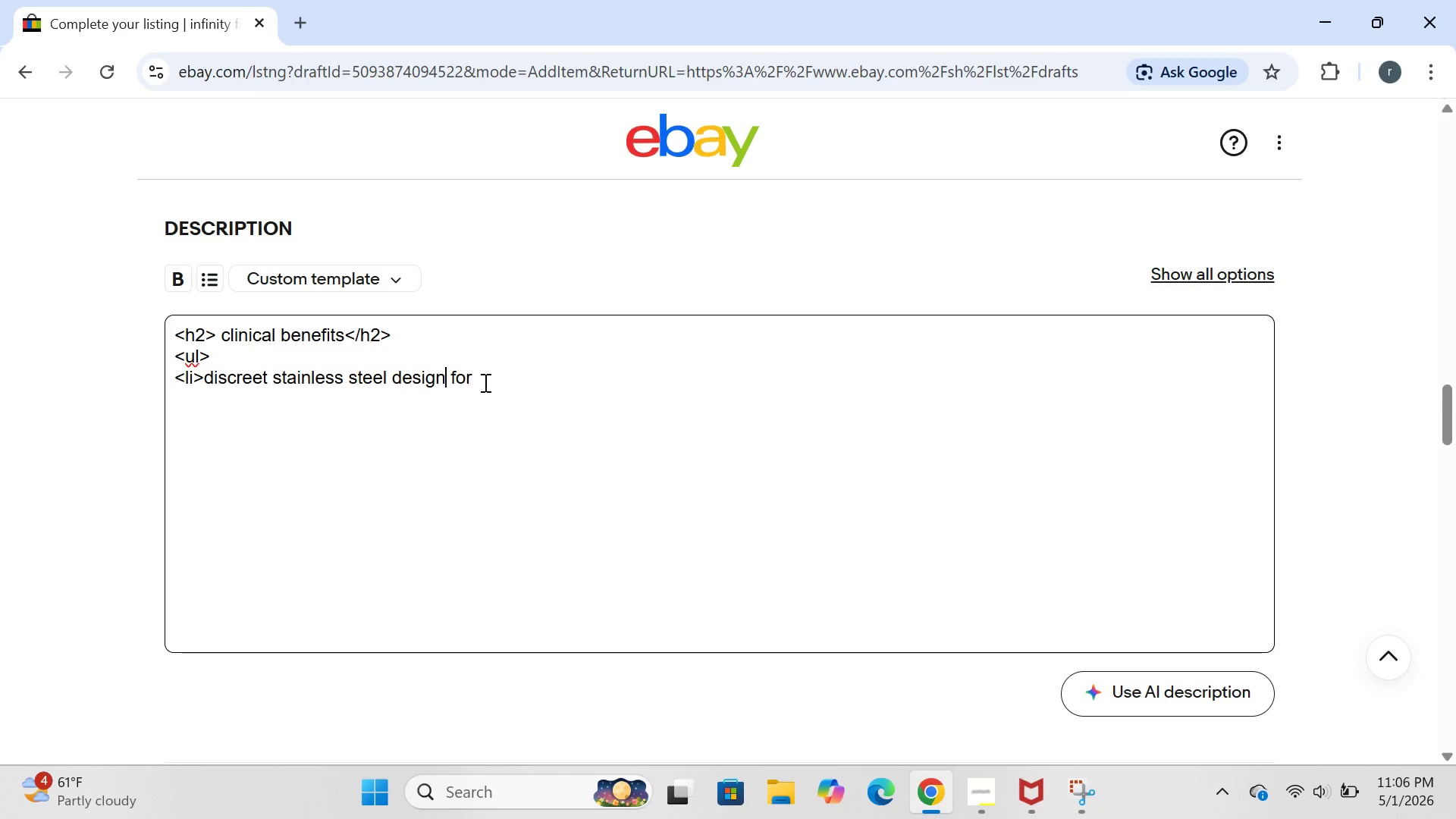 
key(ArrowRight)
 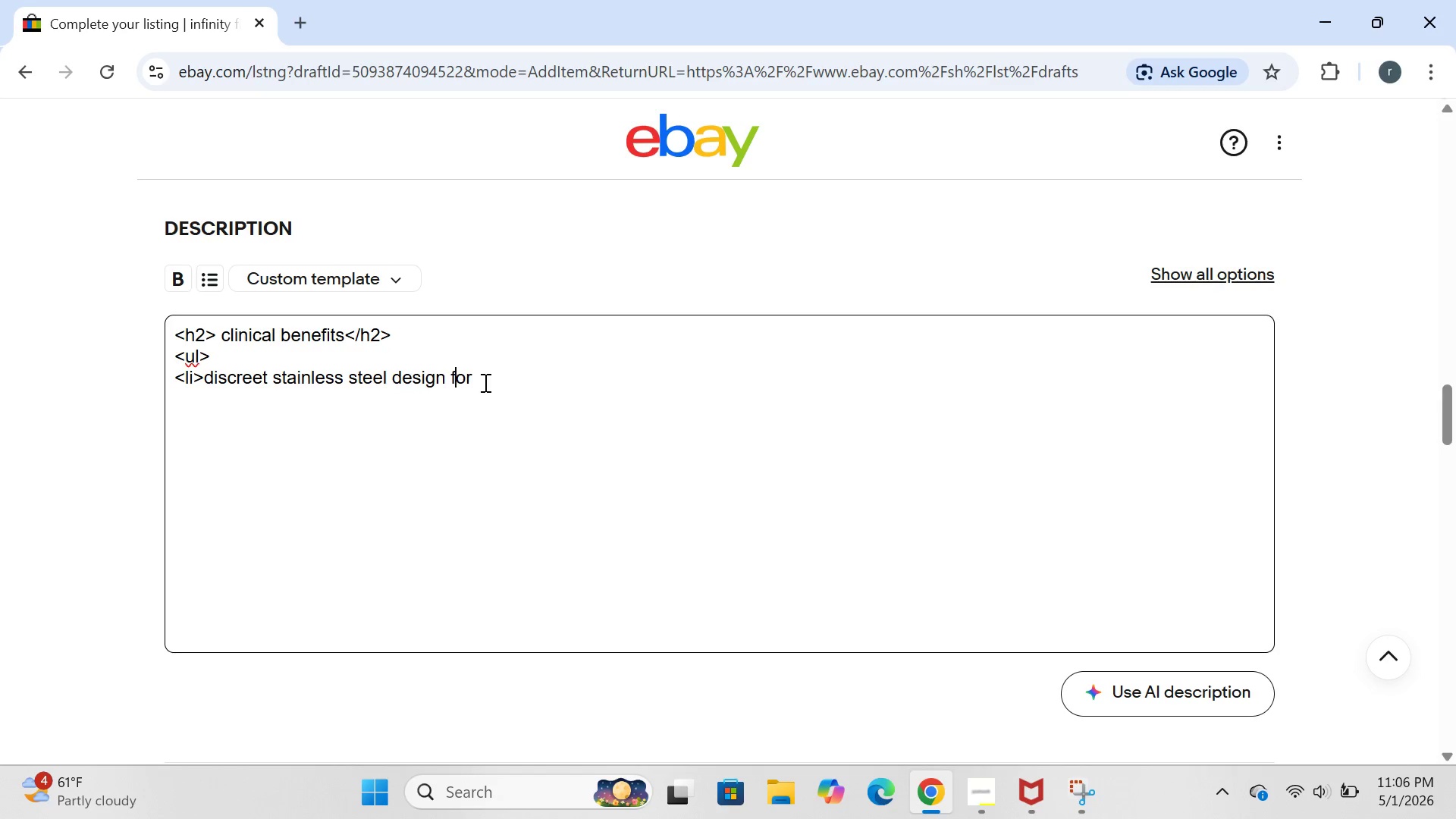 
key(ArrowRight)
 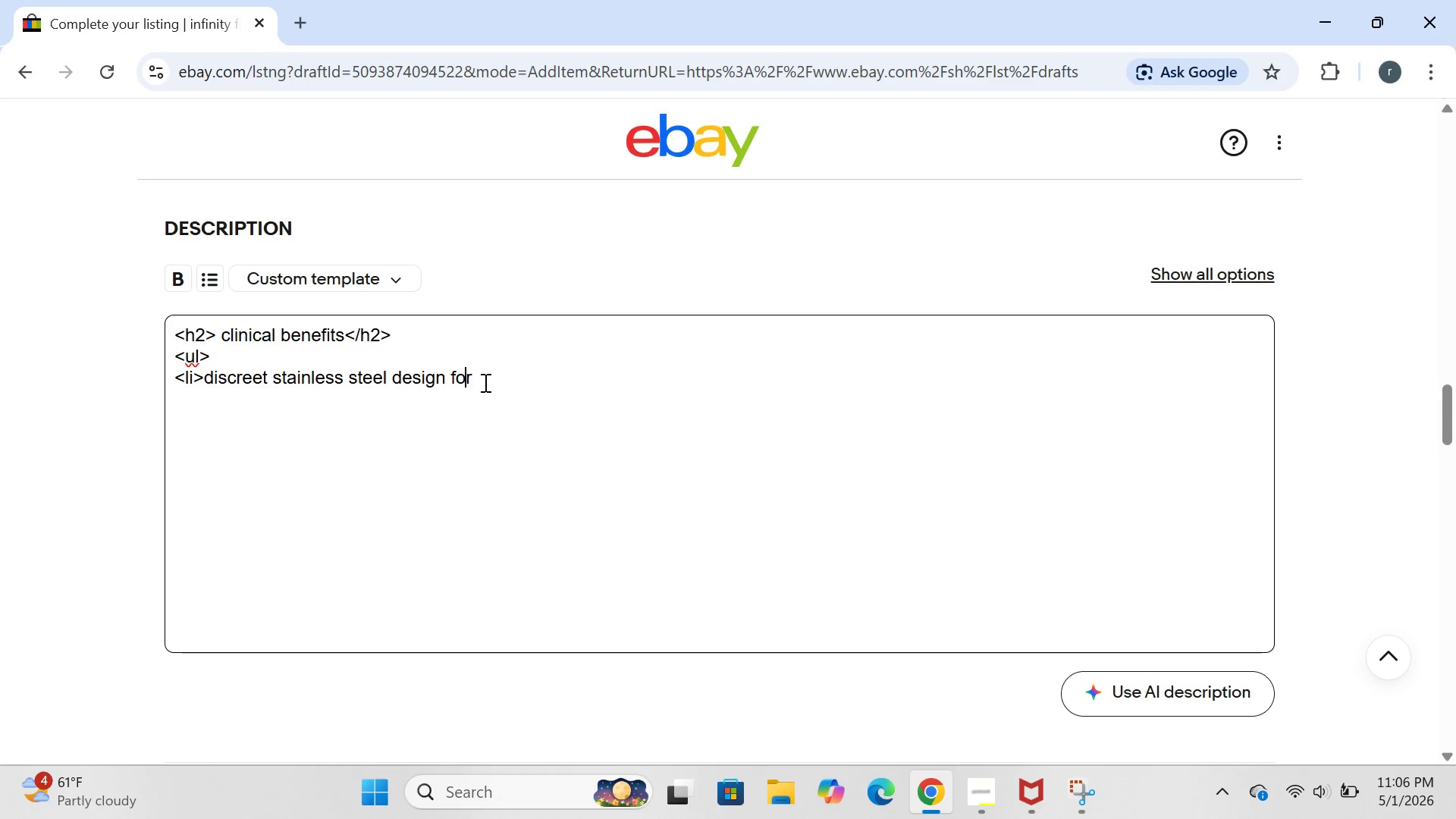 
key(ArrowRight)
 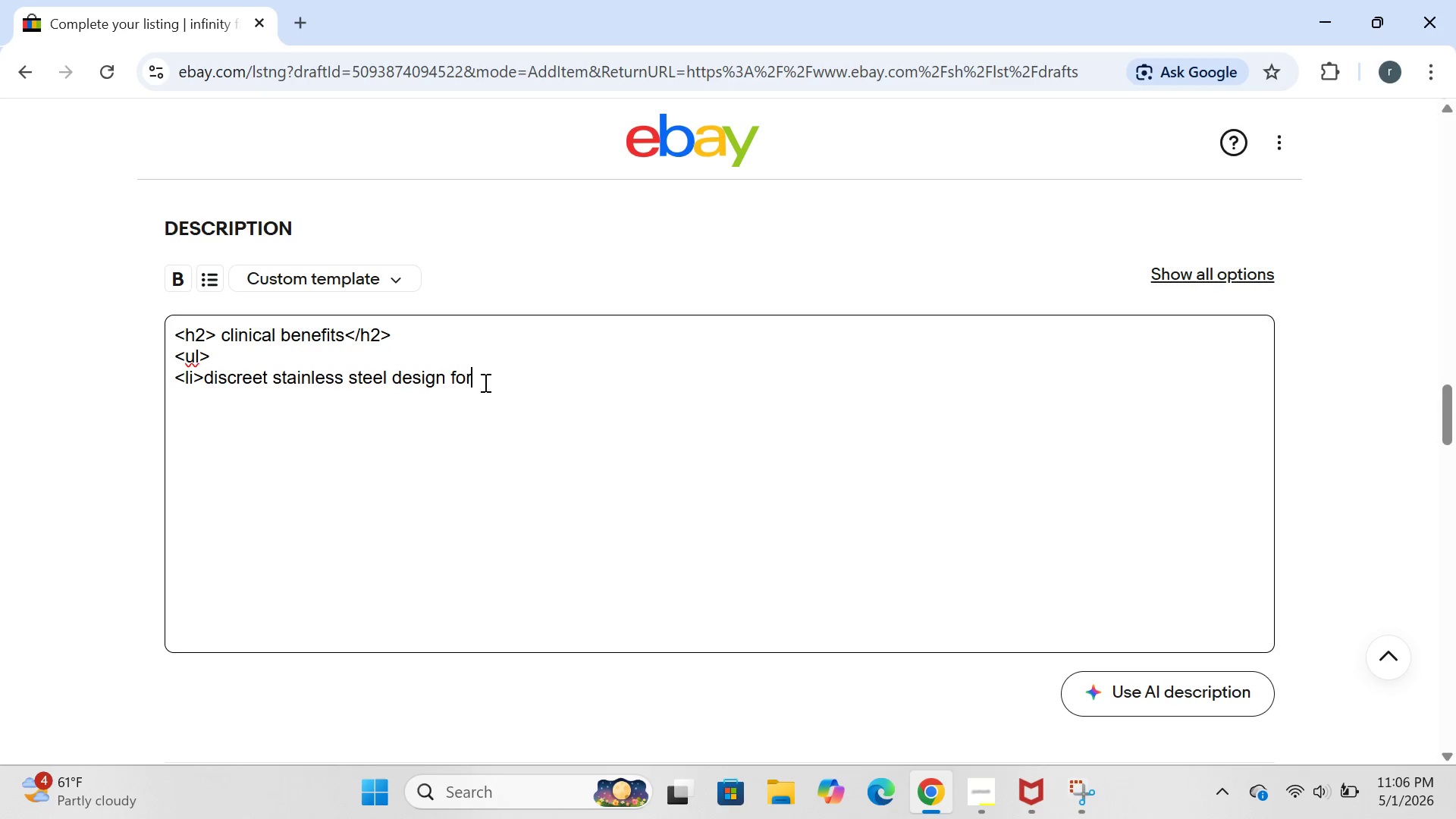 
key(ArrowRight)
 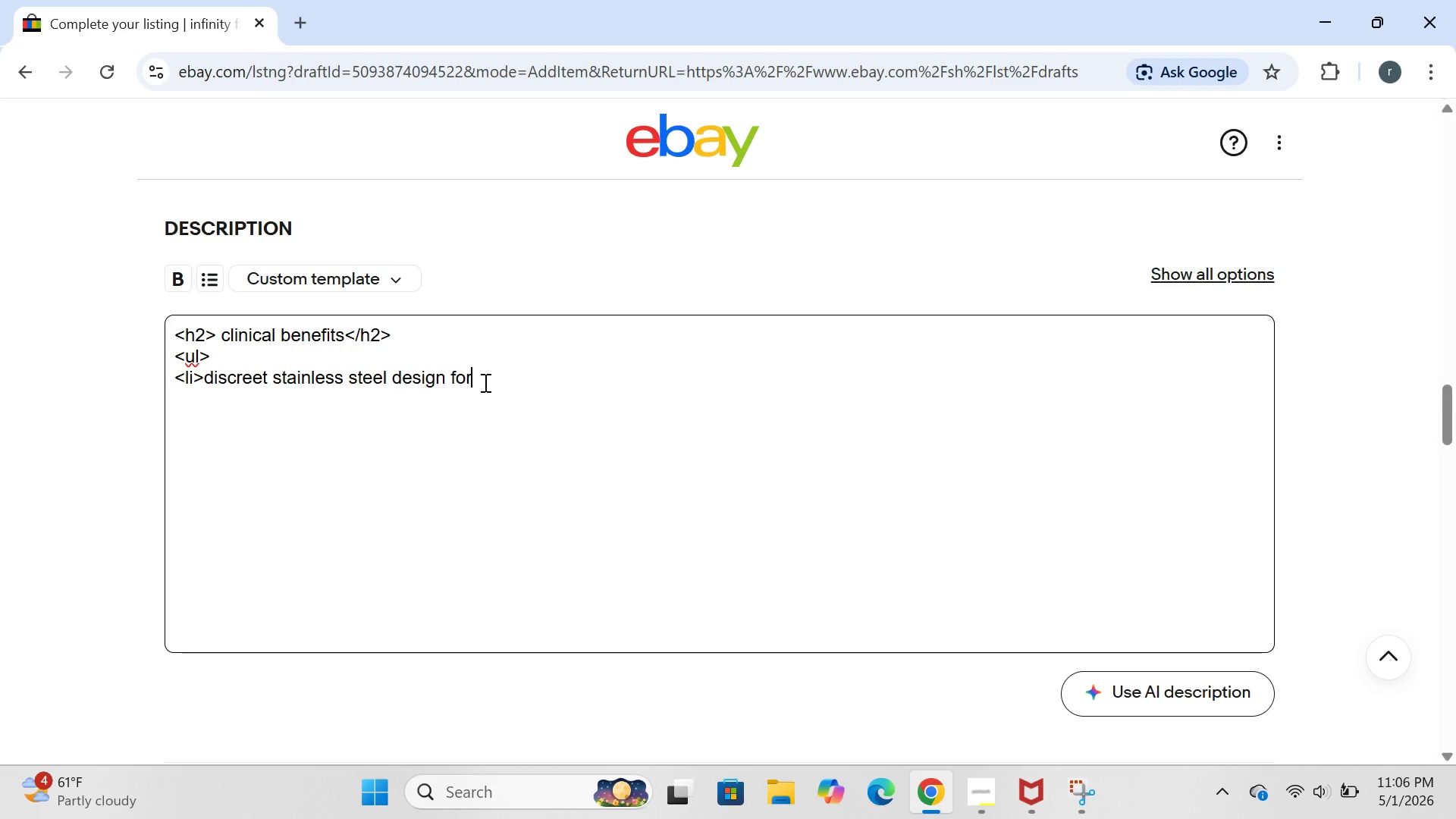 
type( silent fidgeting dut)
key(Backspace)
type(ring therapy sessions )
 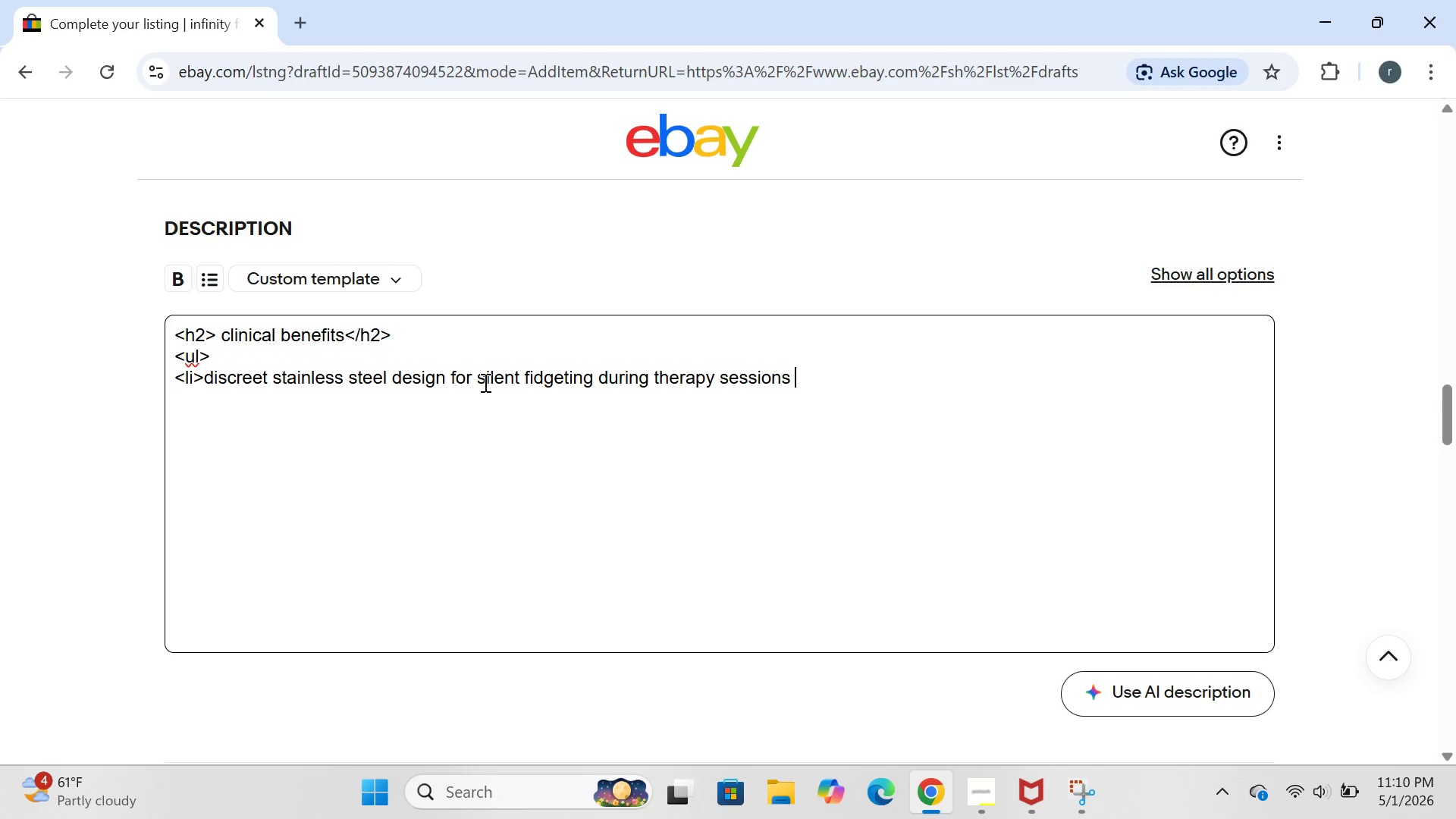 
wait(213.91)
 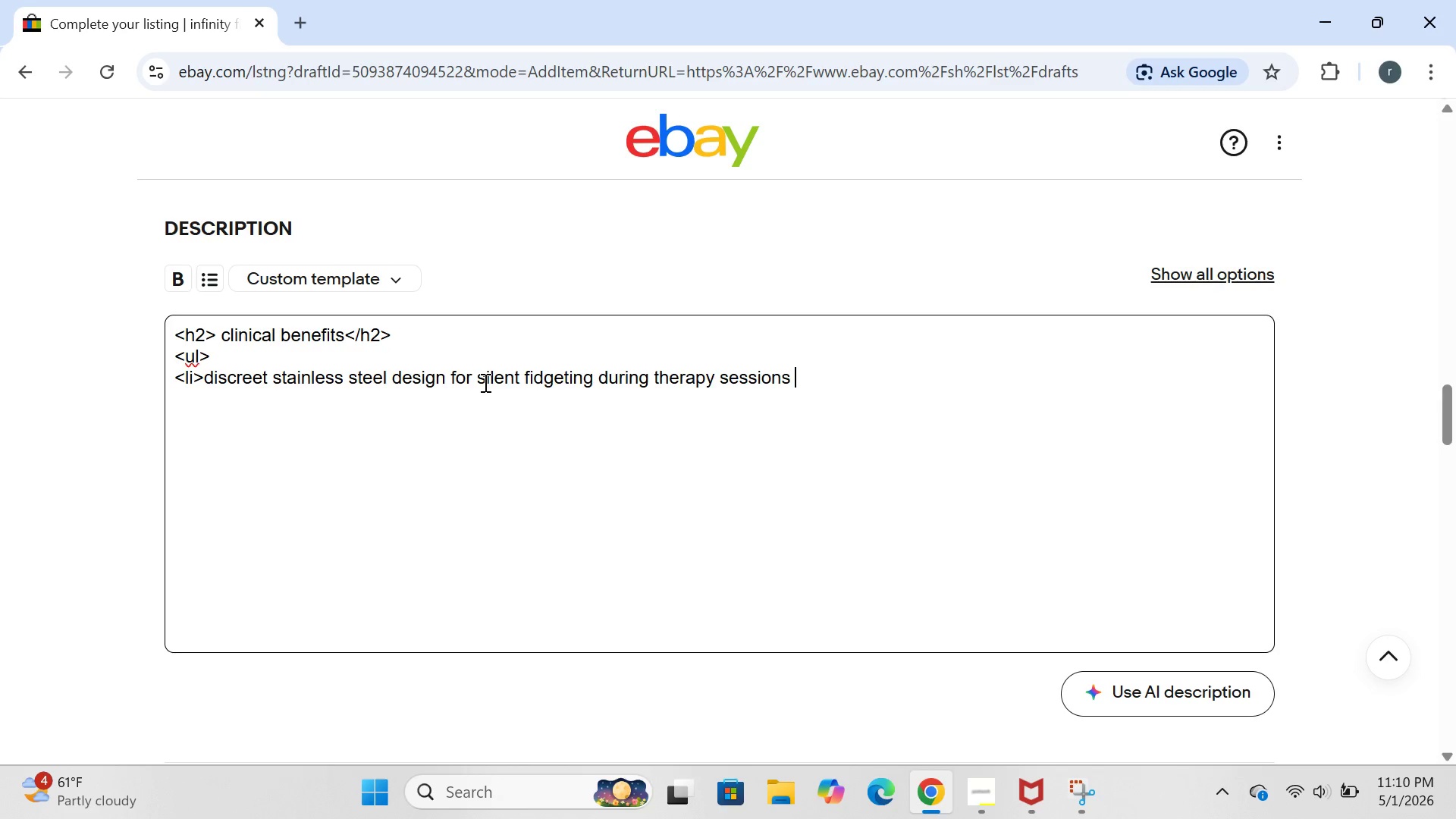 
type(or office work </li>)
 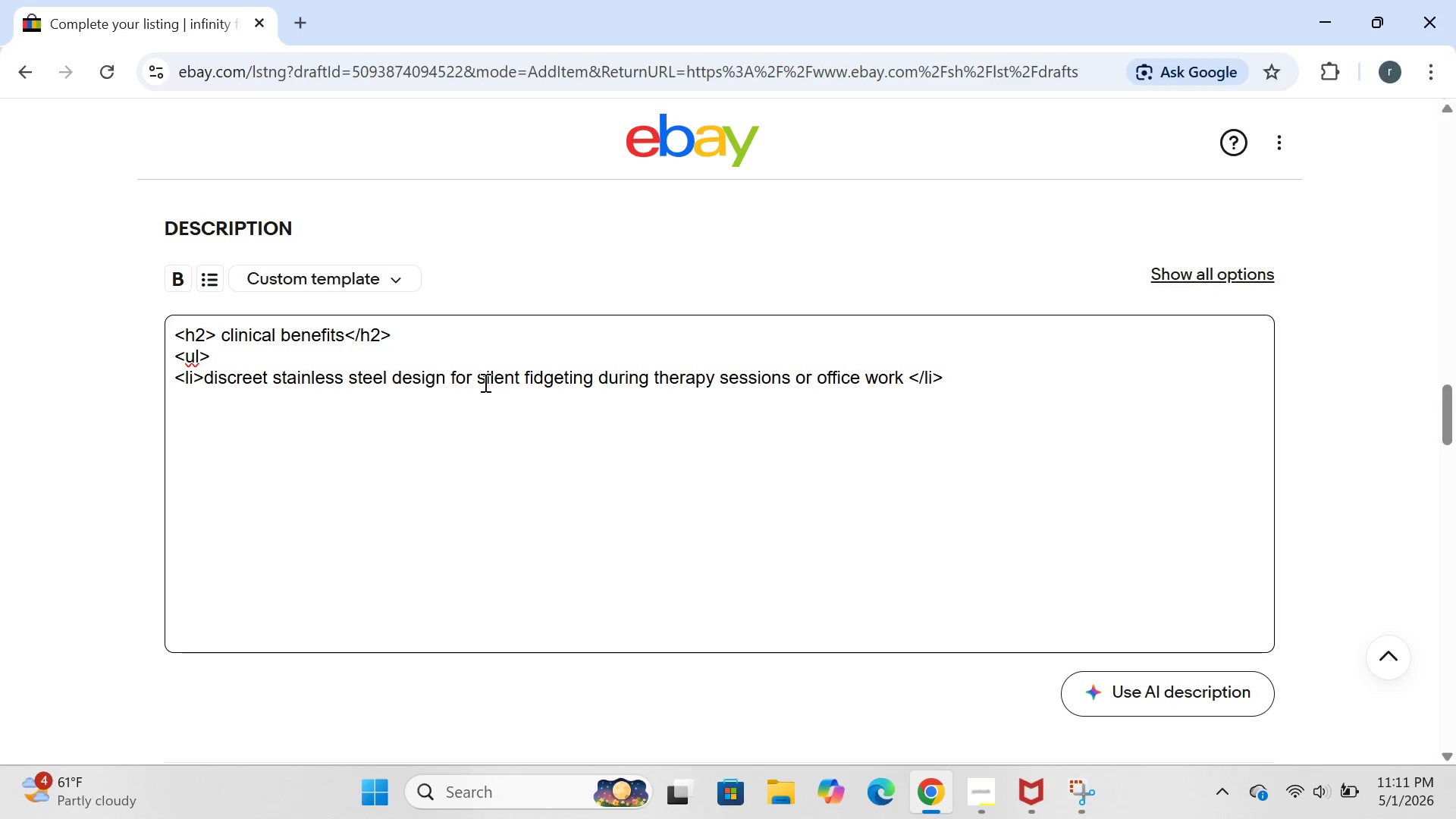 
key(Enter)
 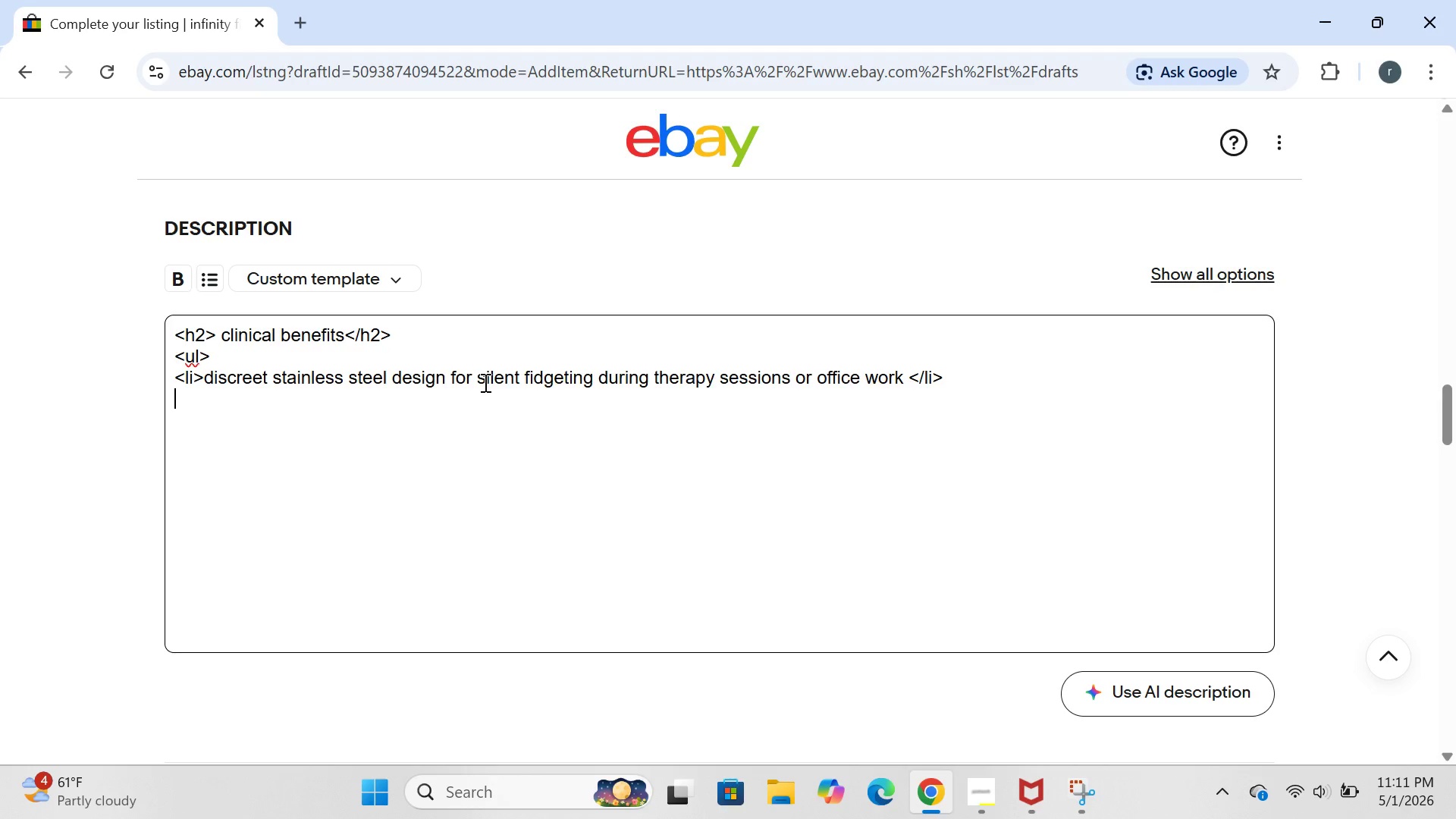 
type(<li>r)
key(Backspace)
type(enhances focus and concentation n)
key(Backspace)
type(by)
 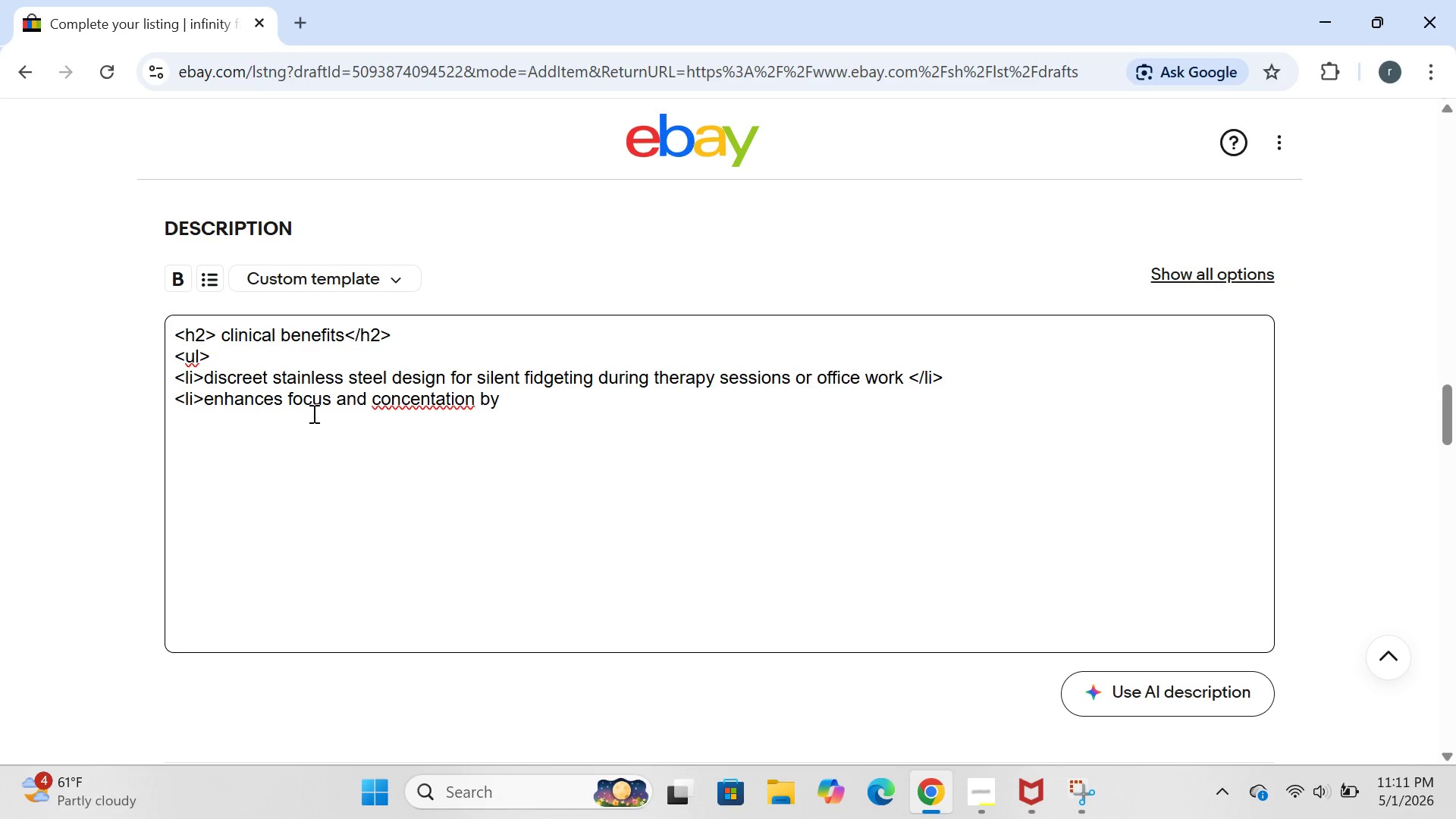 
left_click([441, 397])
 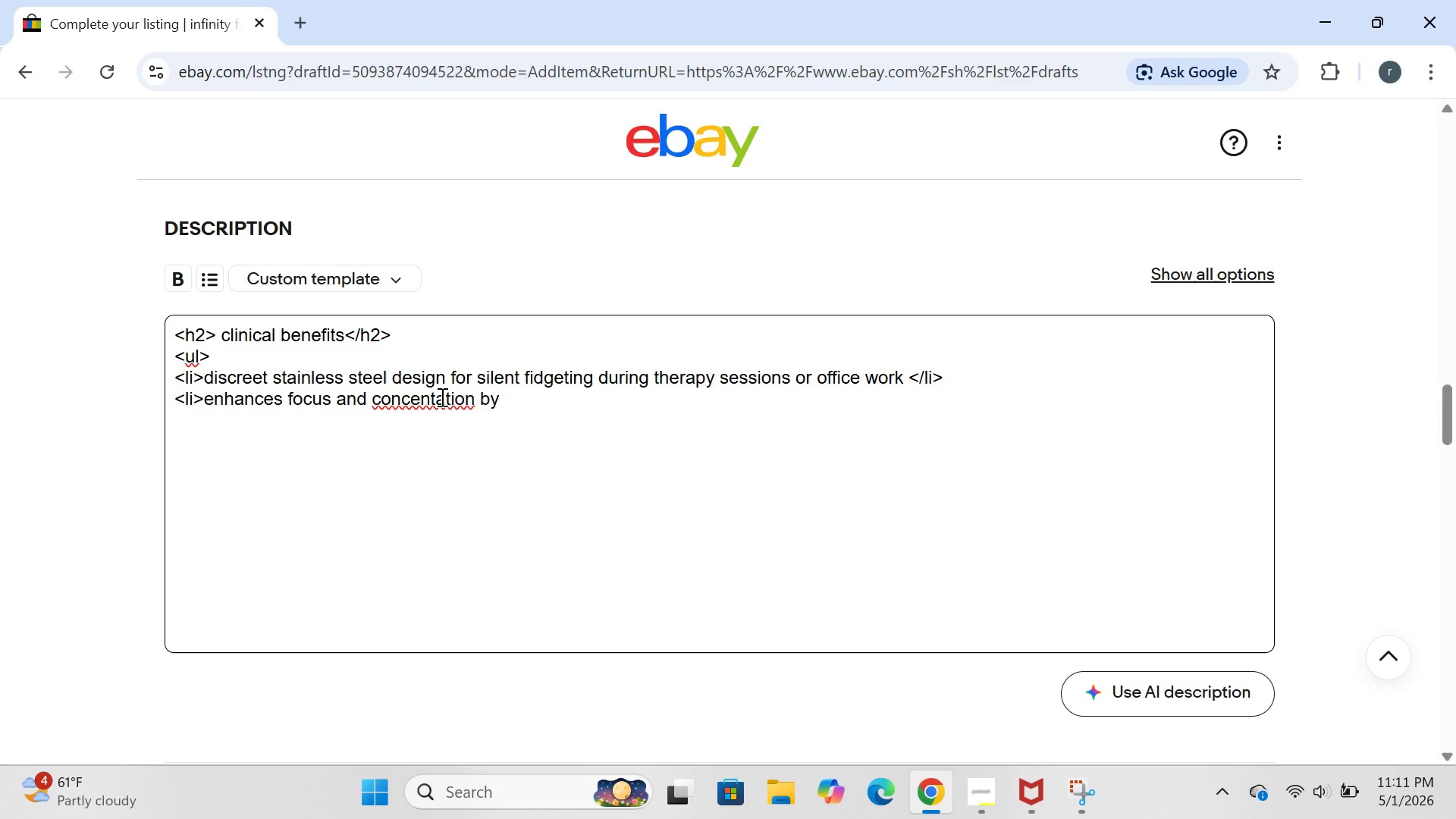 
double_click([441, 397])
 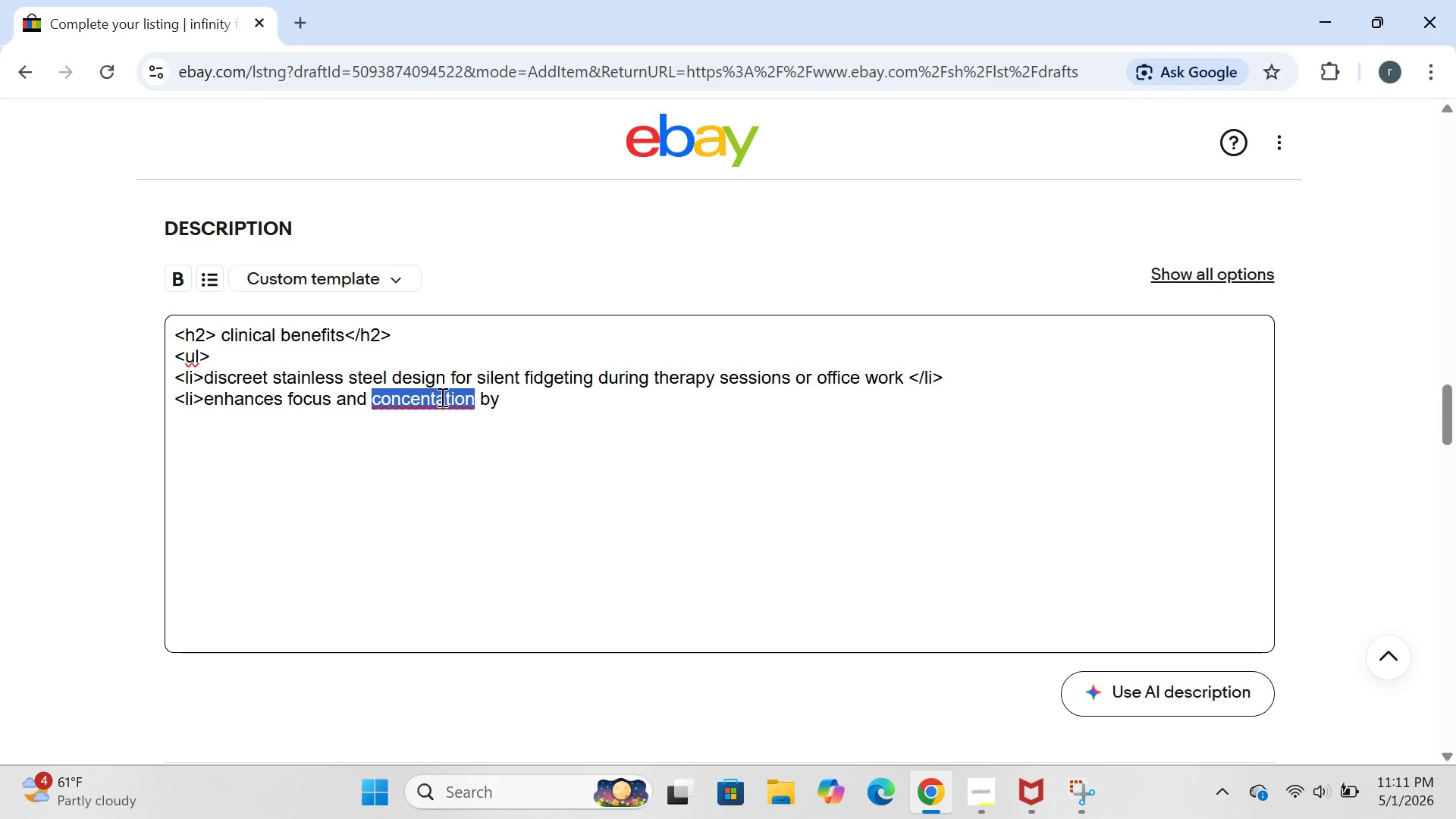 
left_click([441, 397])
 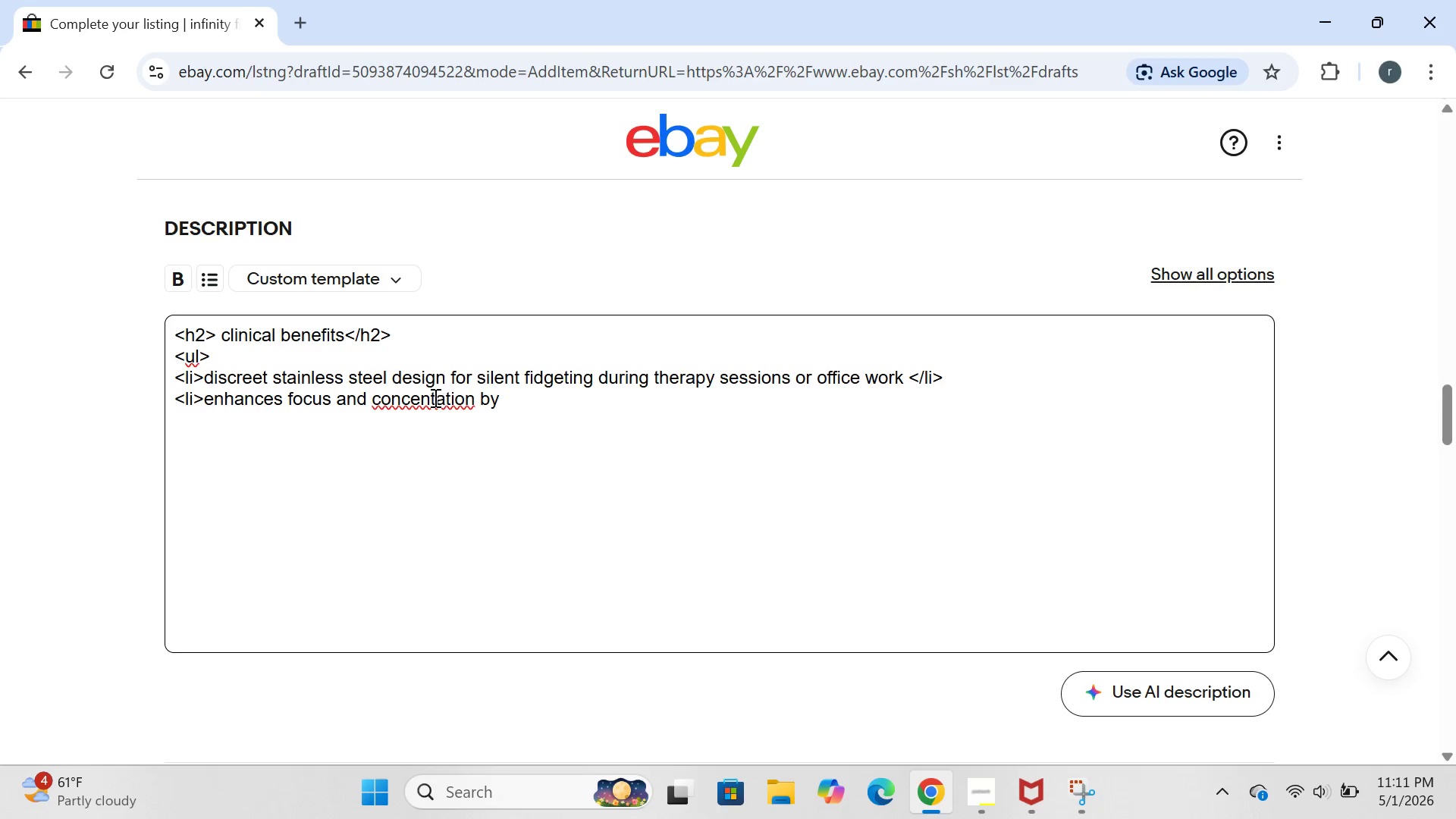 
left_click([434, 397])
 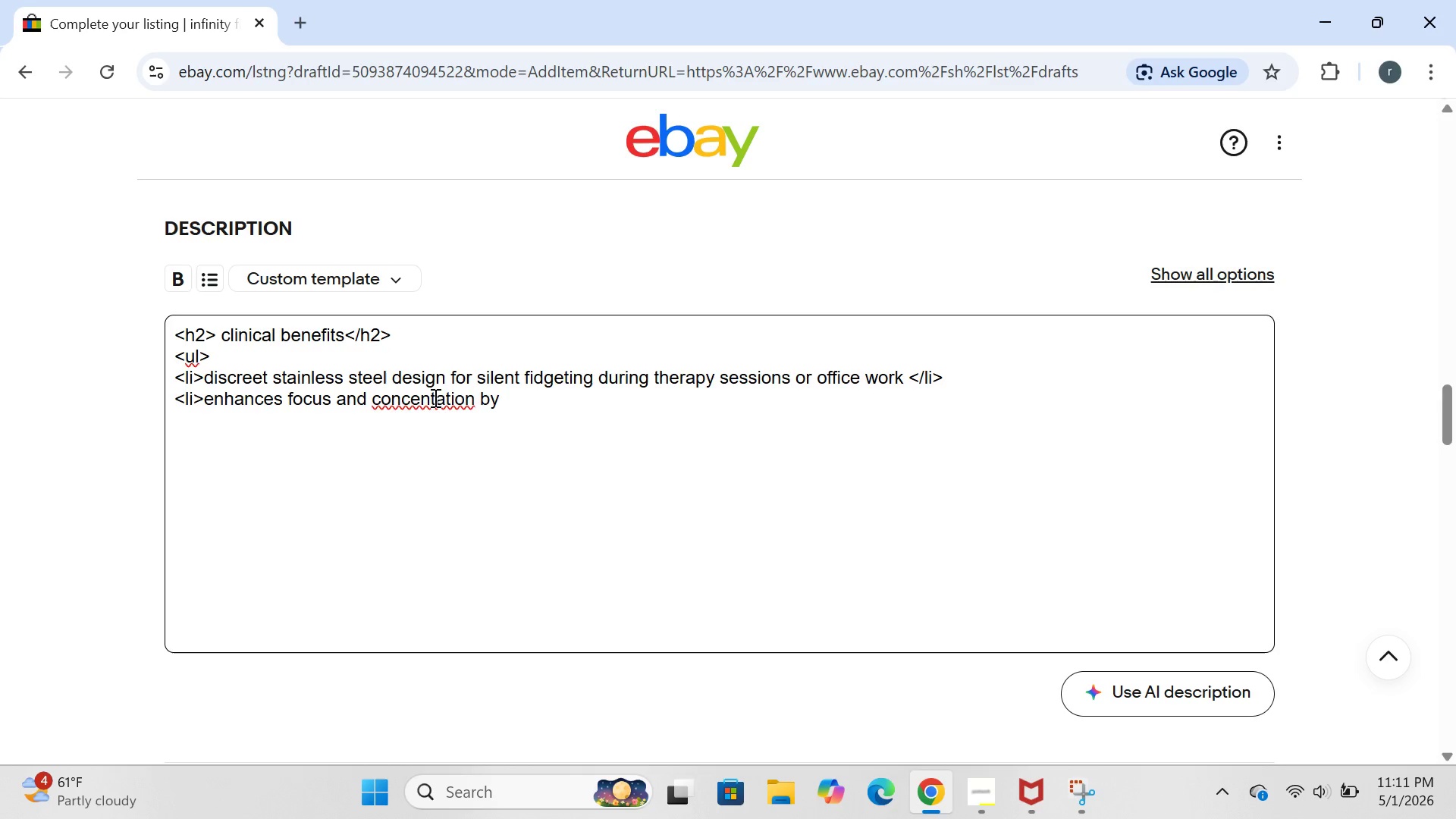 
key(R)
 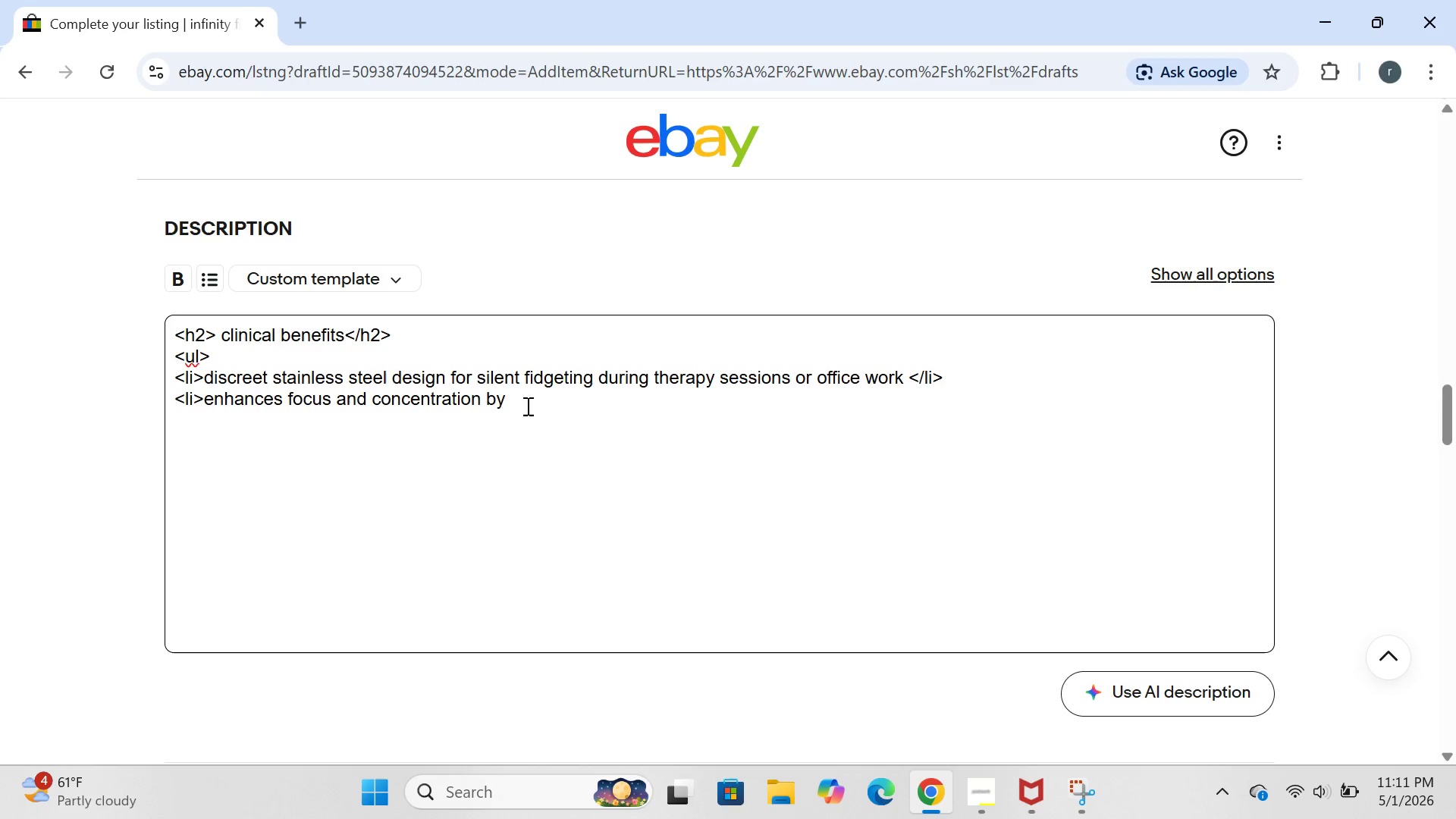 
key(ArrowRight)
 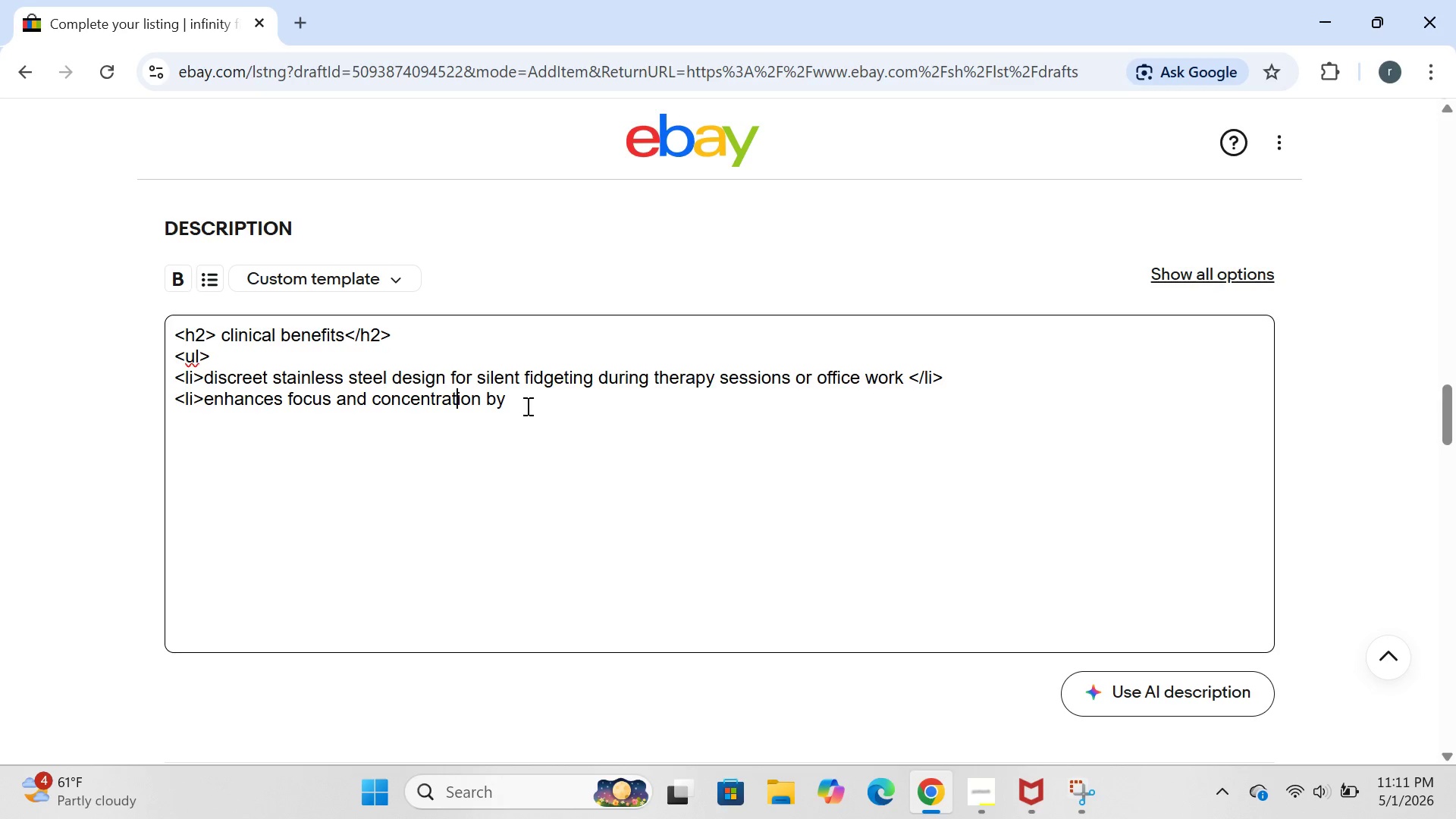 
key(ArrowRight)
 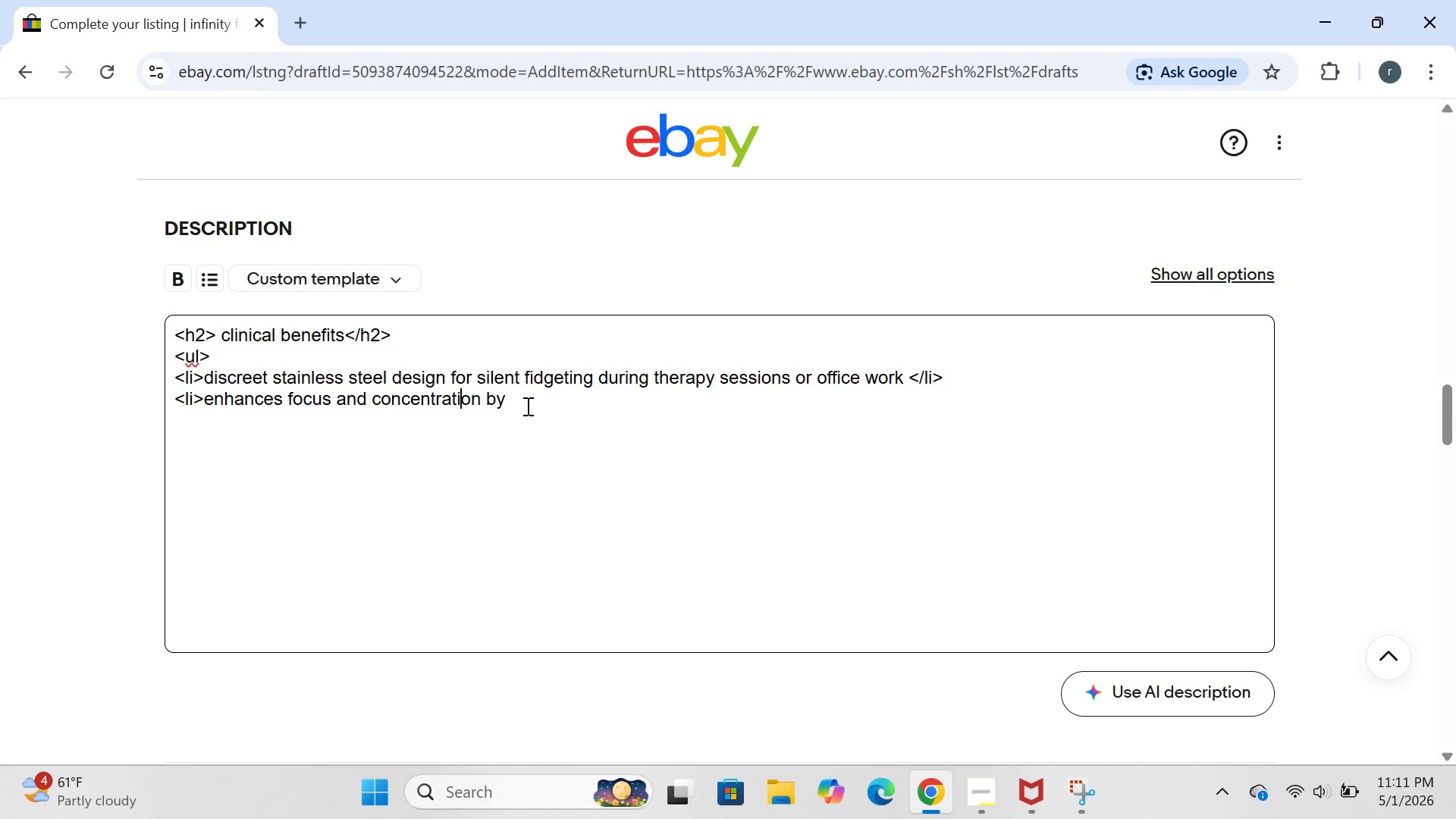 
key(ArrowRight)
 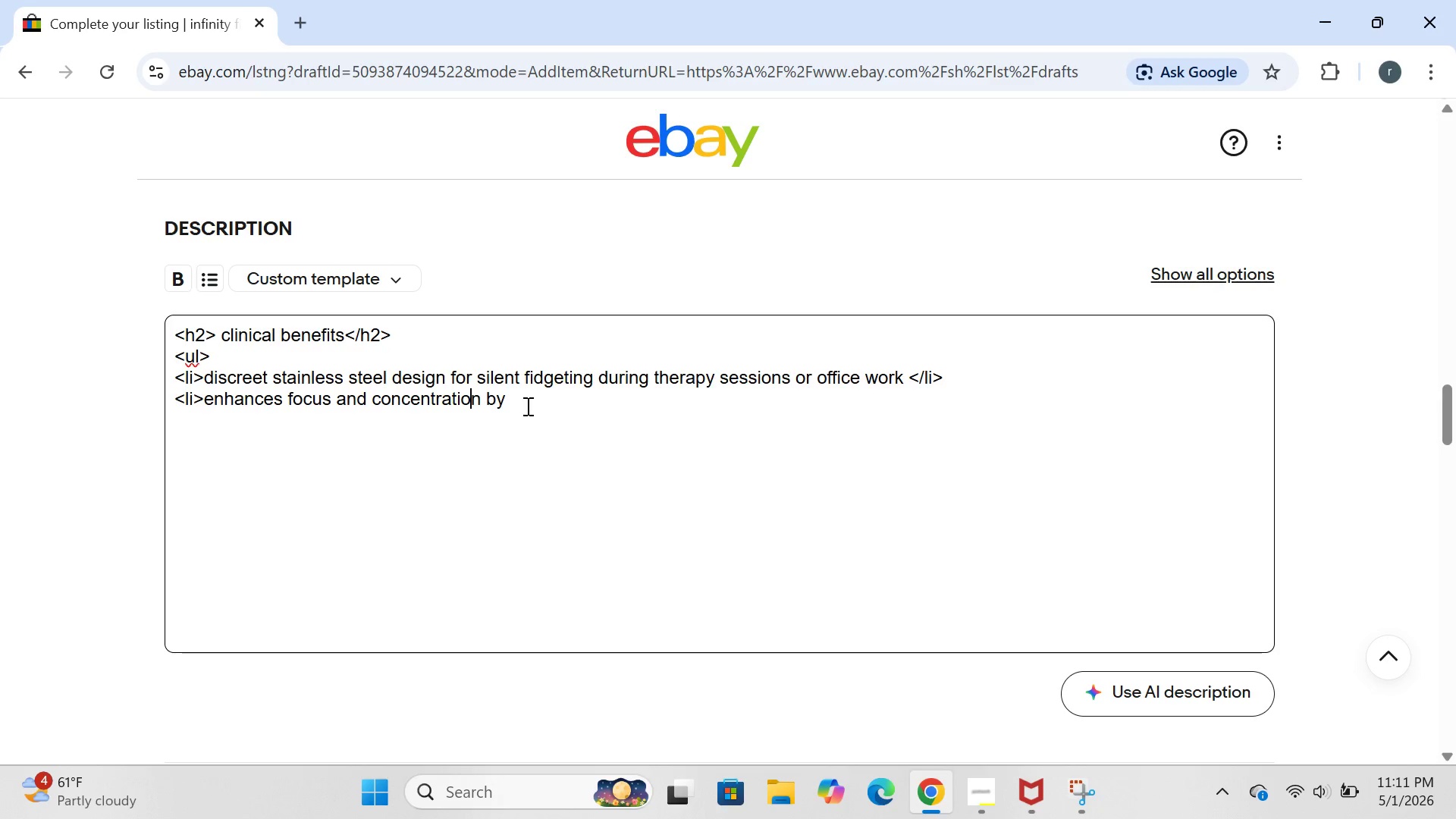 
key(ArrowRight)
 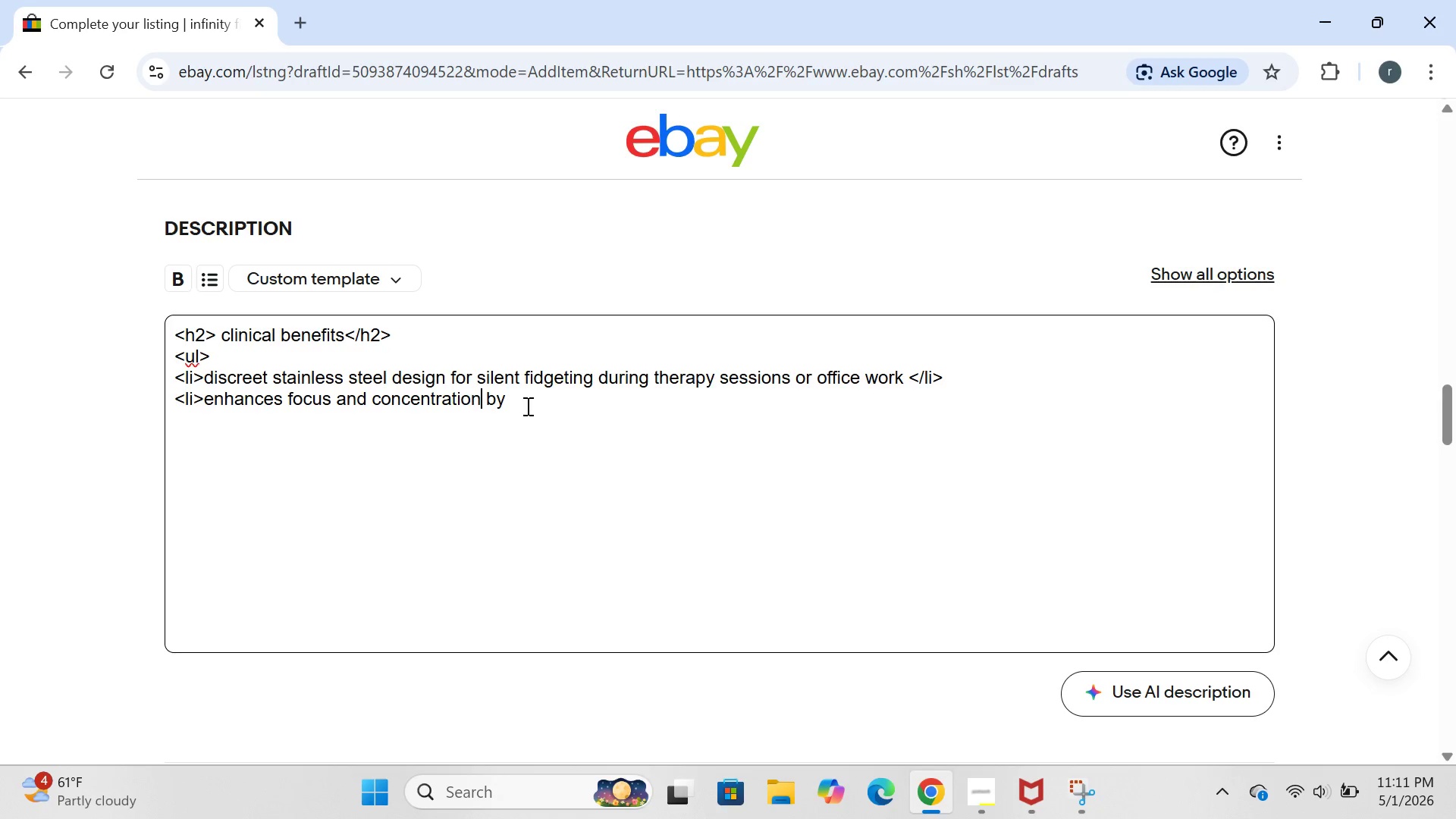 
key(ArrowRight)
 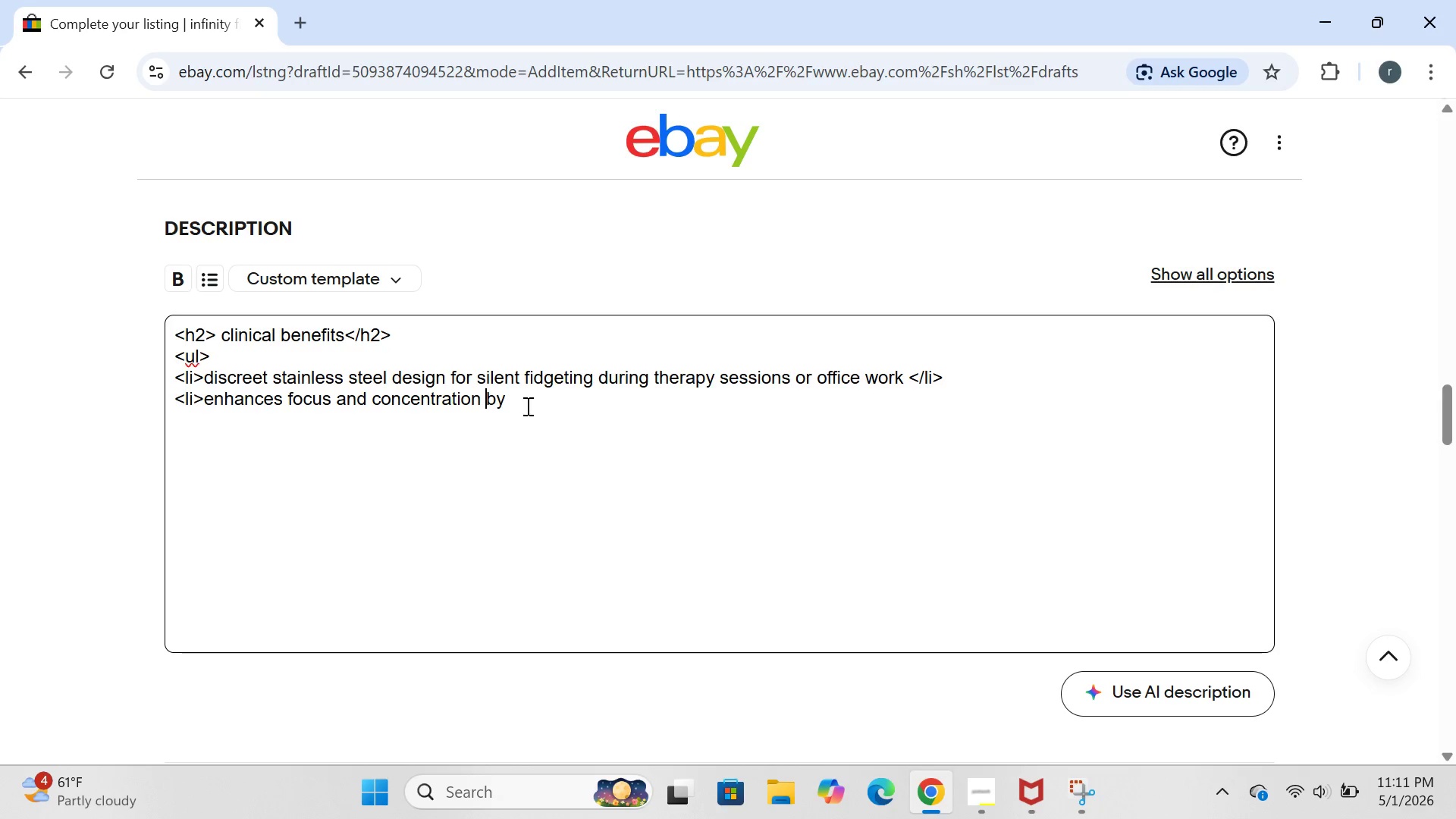 
key(ArrowRight)
 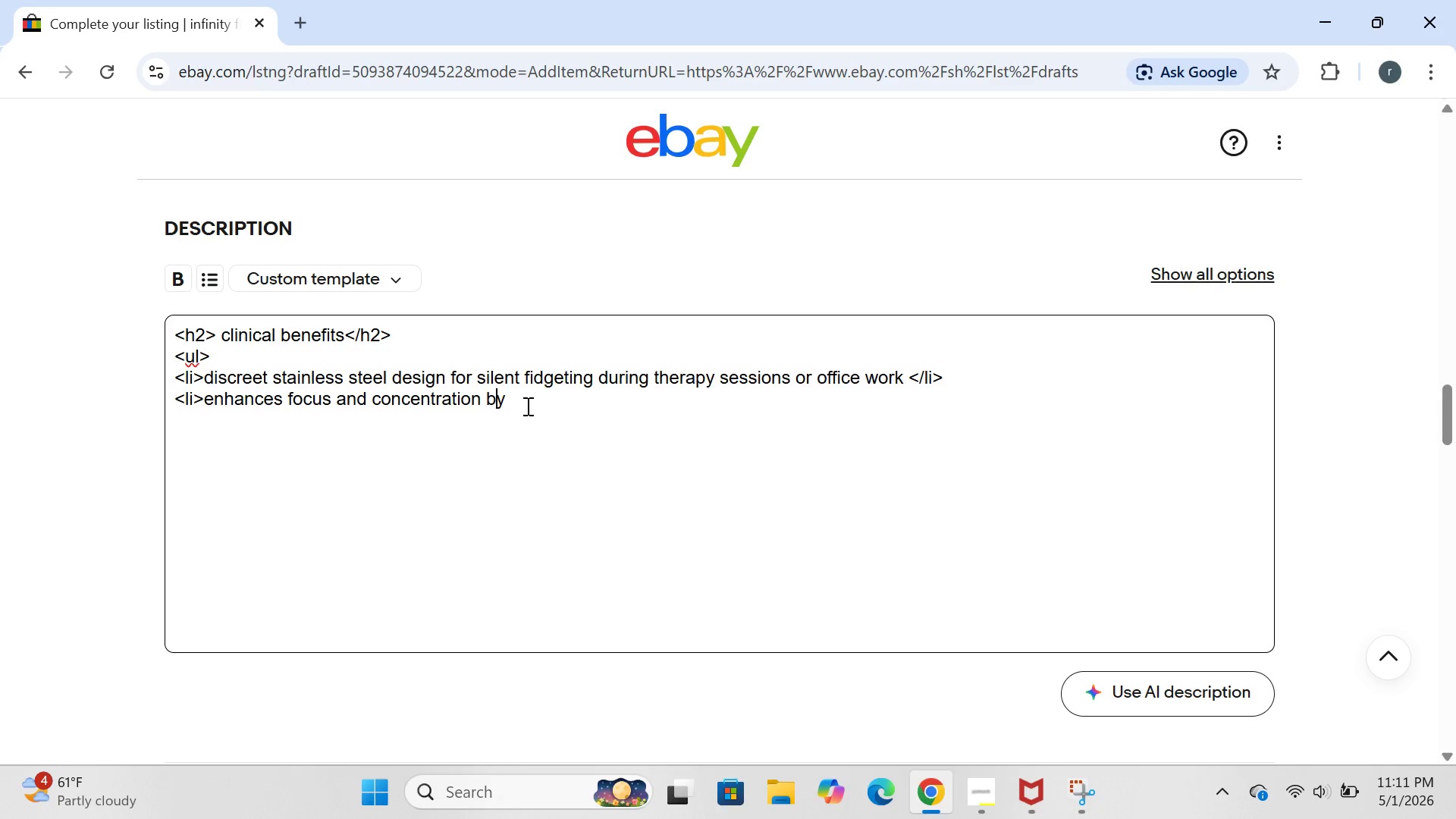 
key(ArrowRight)
 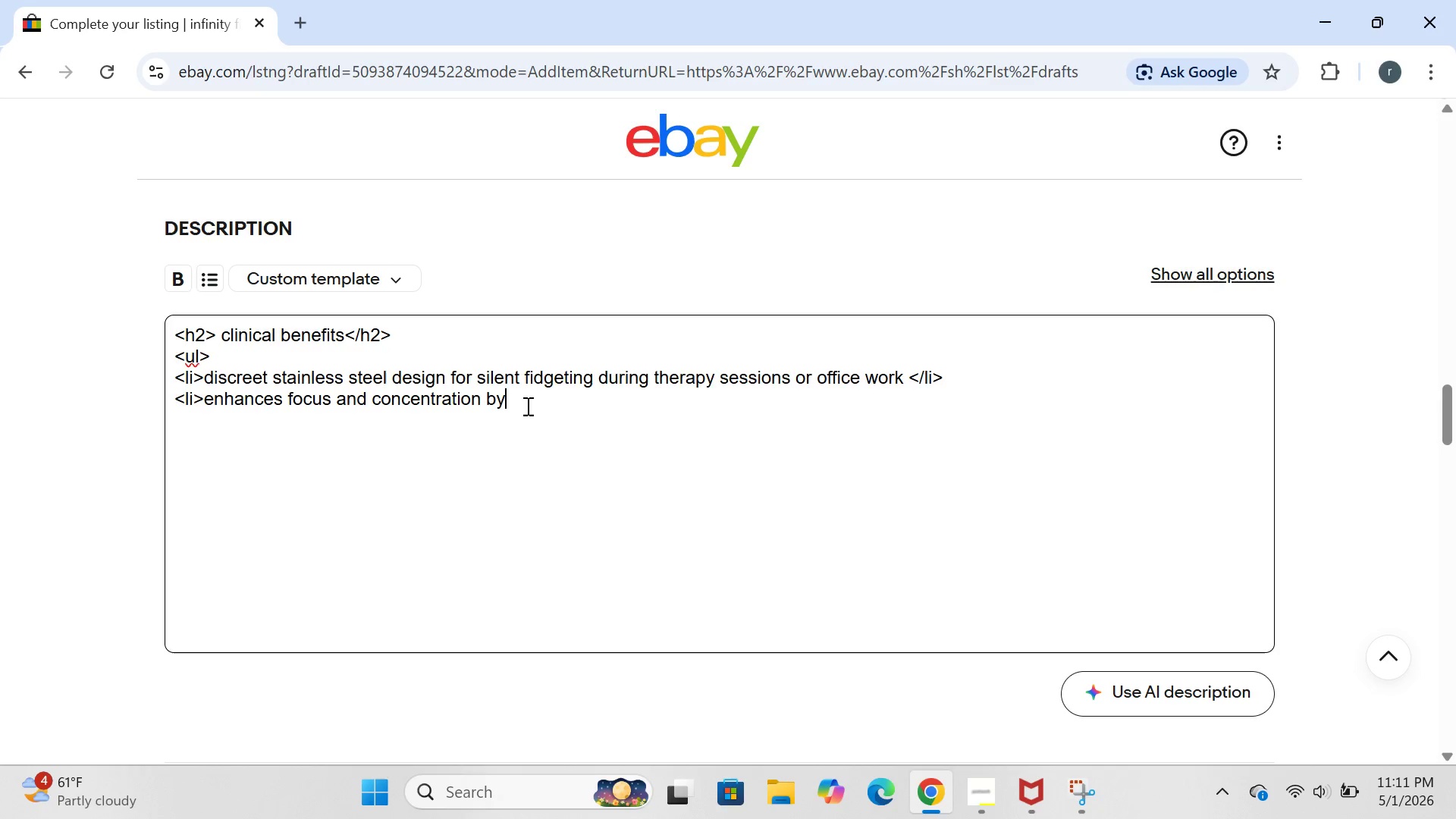 
key(ArrowRight)
 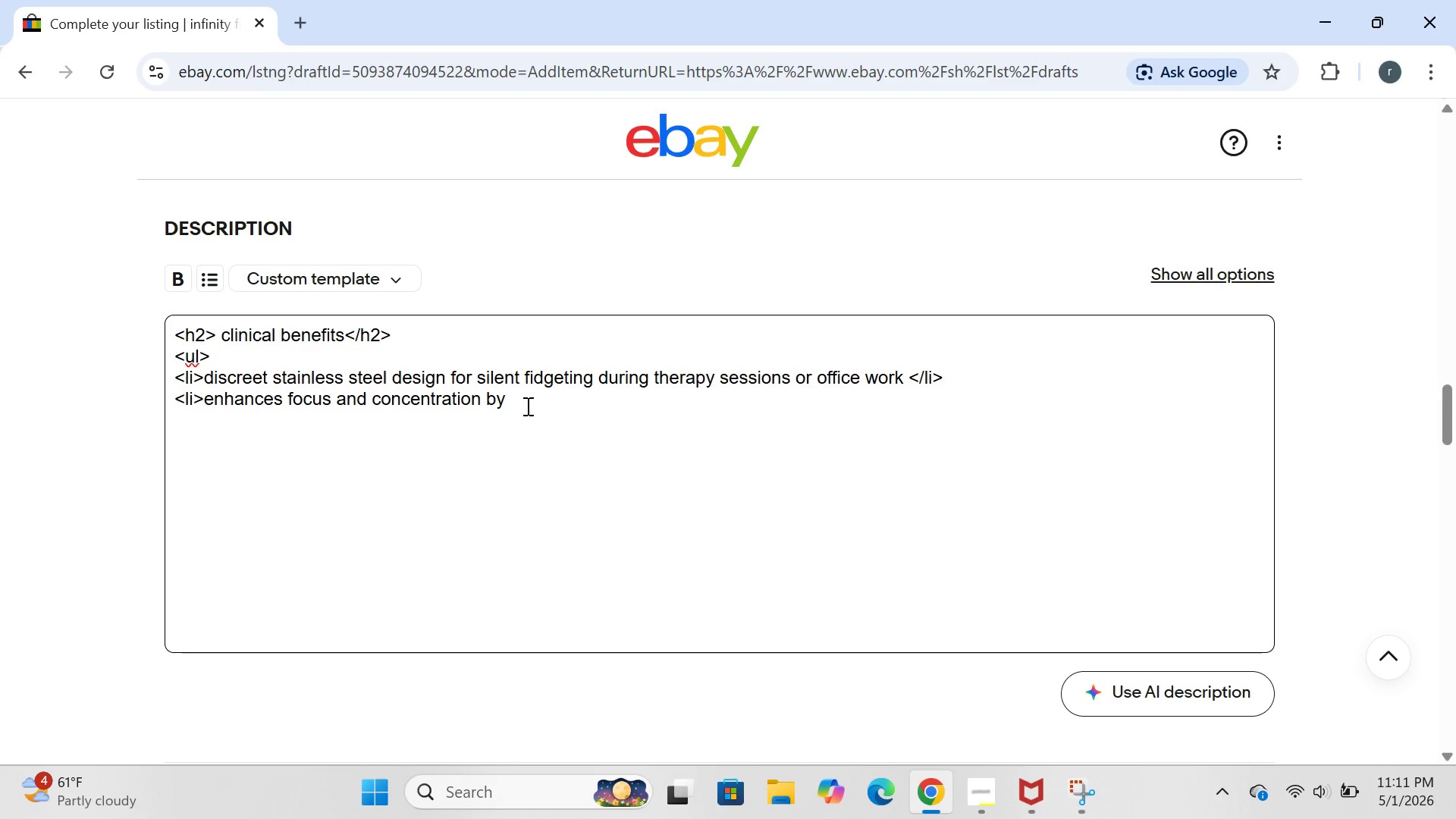 
type( redircting nerv)
 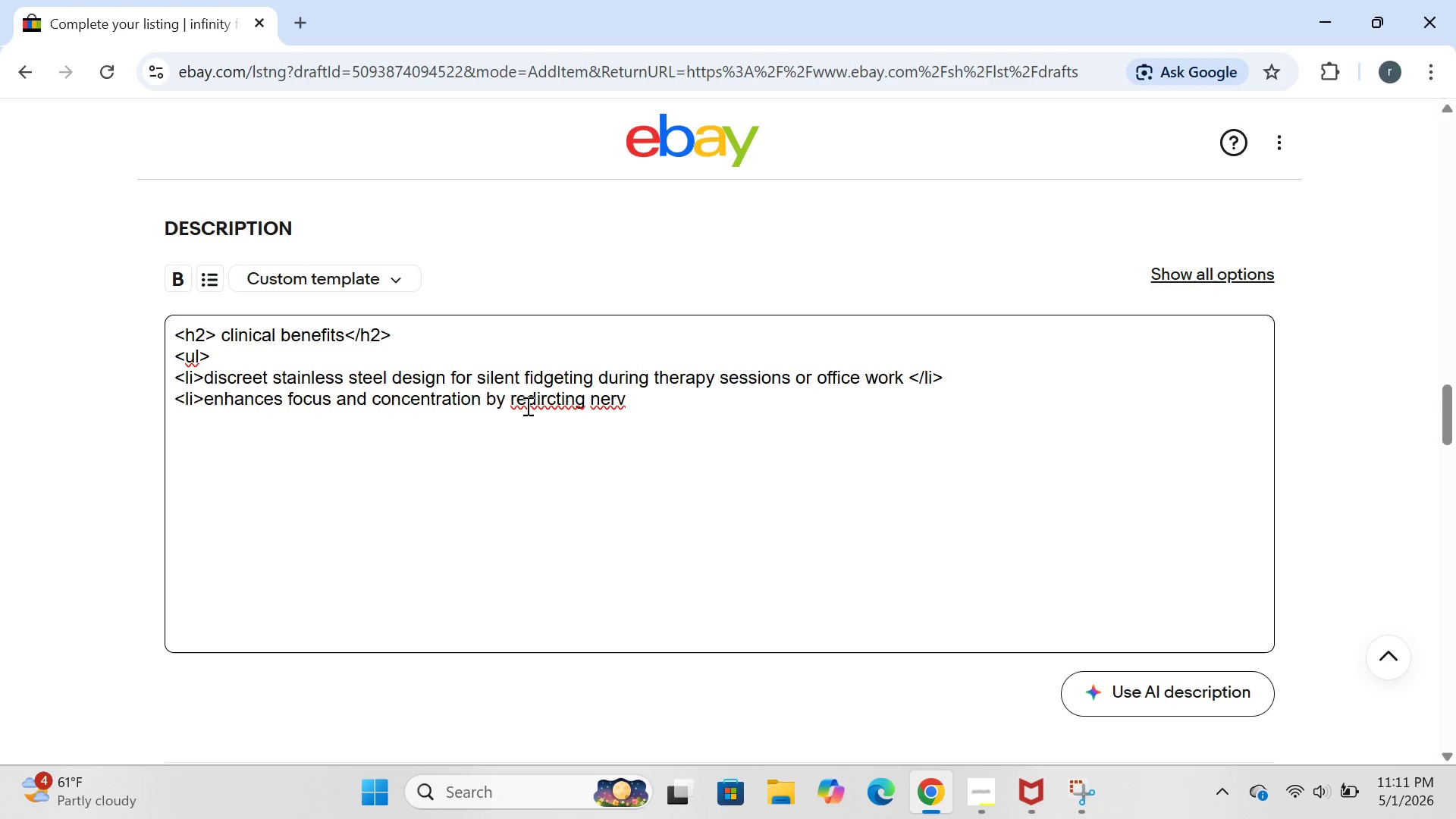 
wait(7.62)
 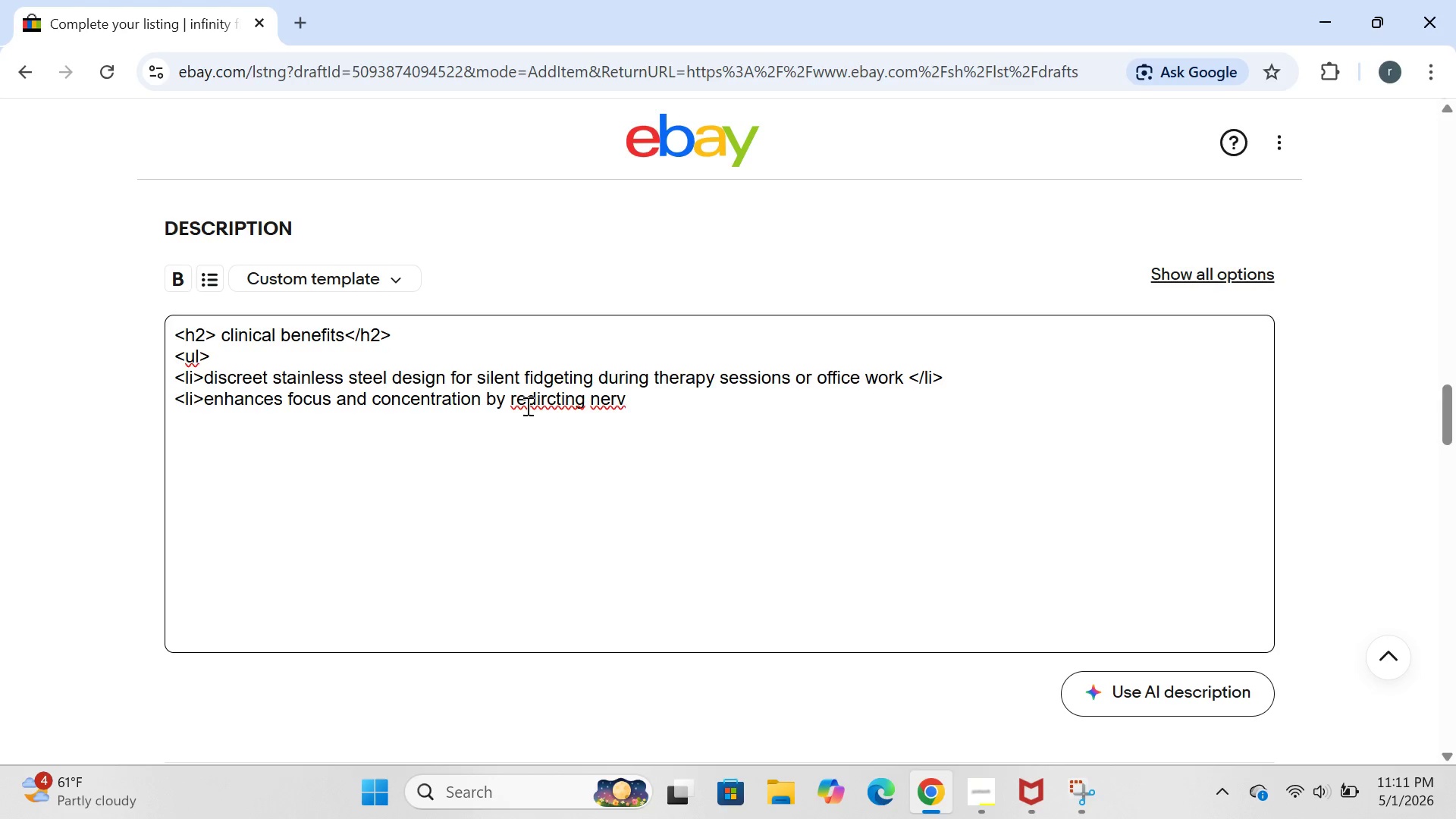 
key(ArrowLeft)
 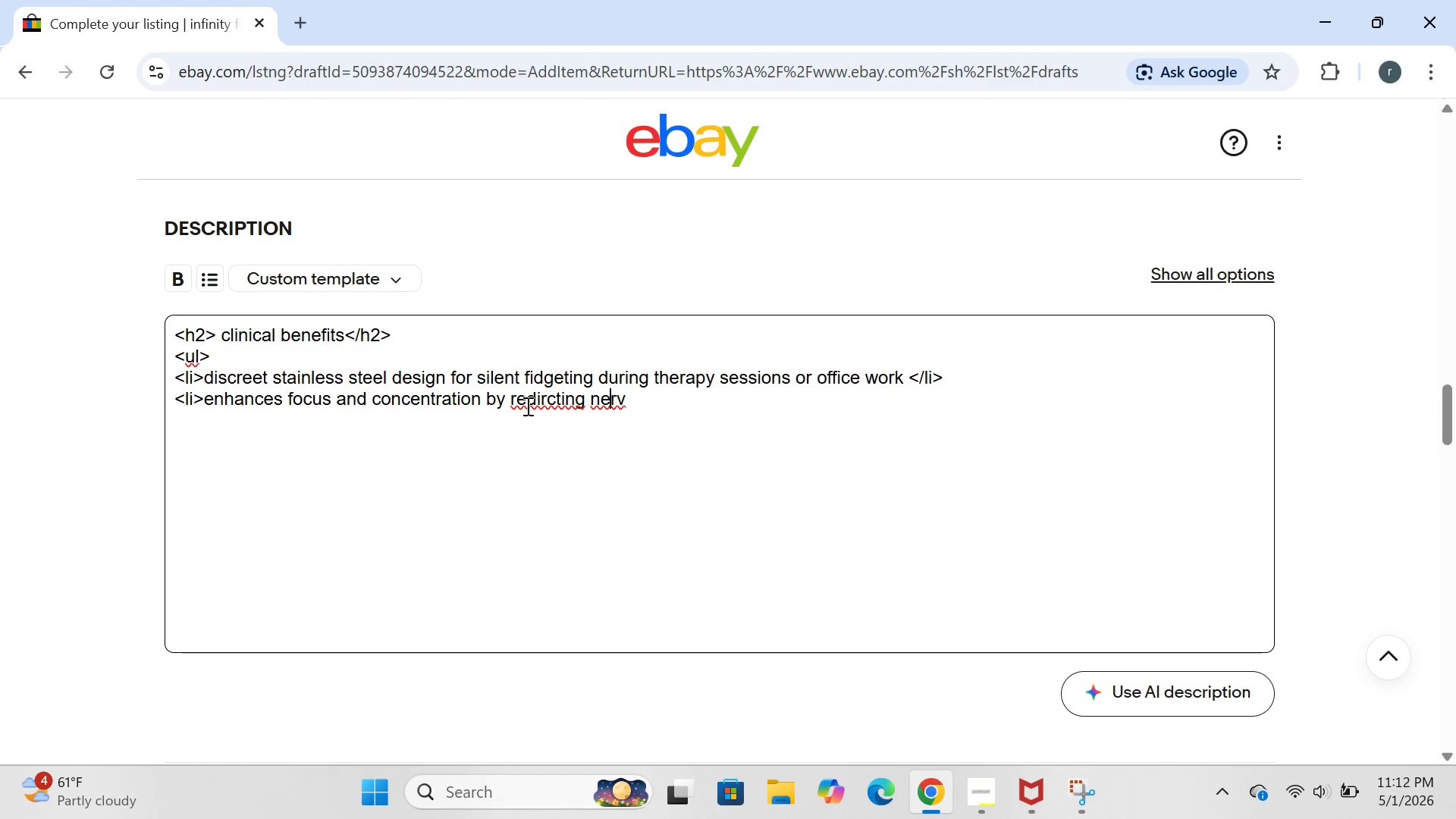 
key(ArrowLeft)
 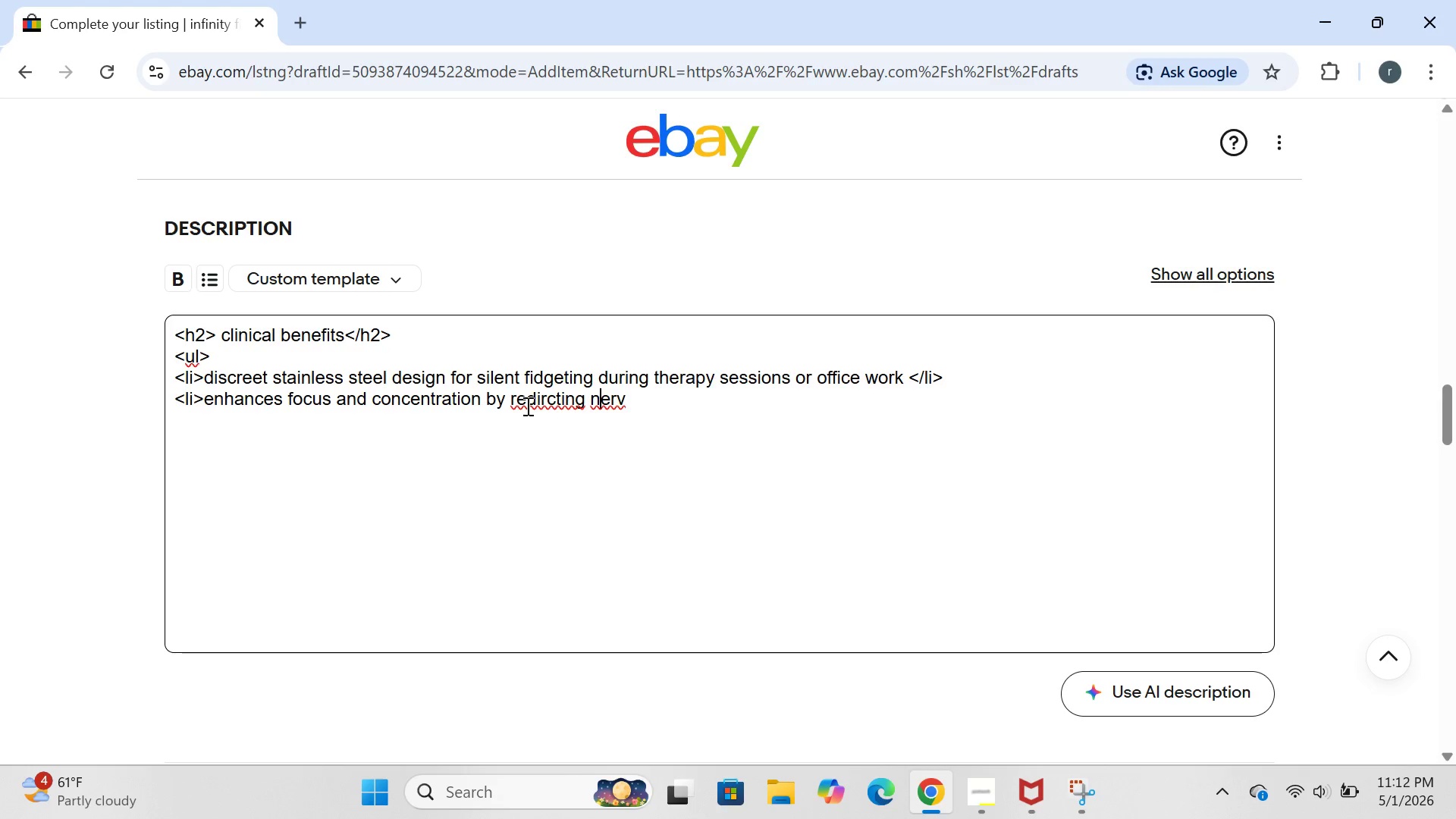 
key(ArrowLeft)
 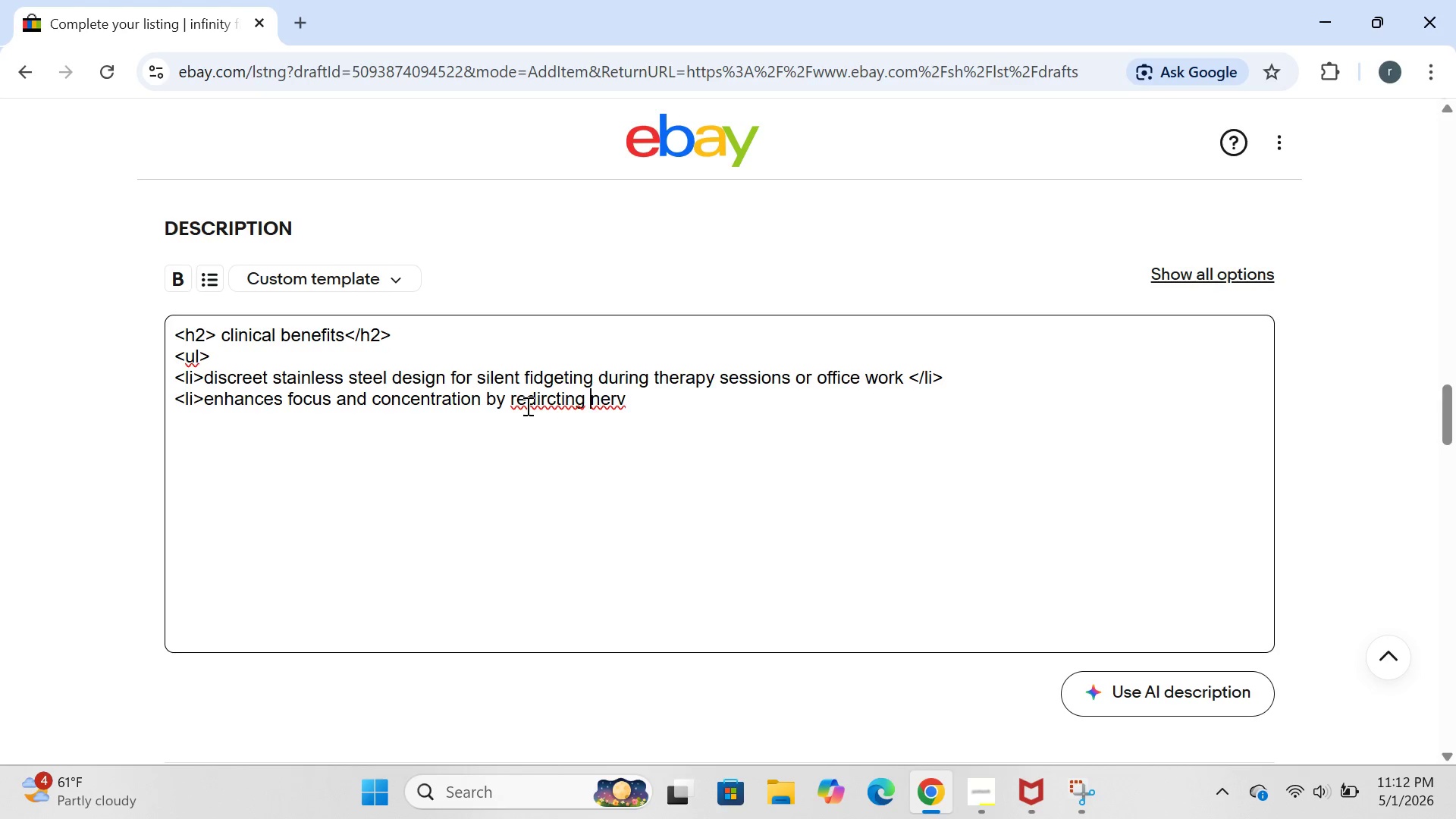 
key(ArrowLeft)
 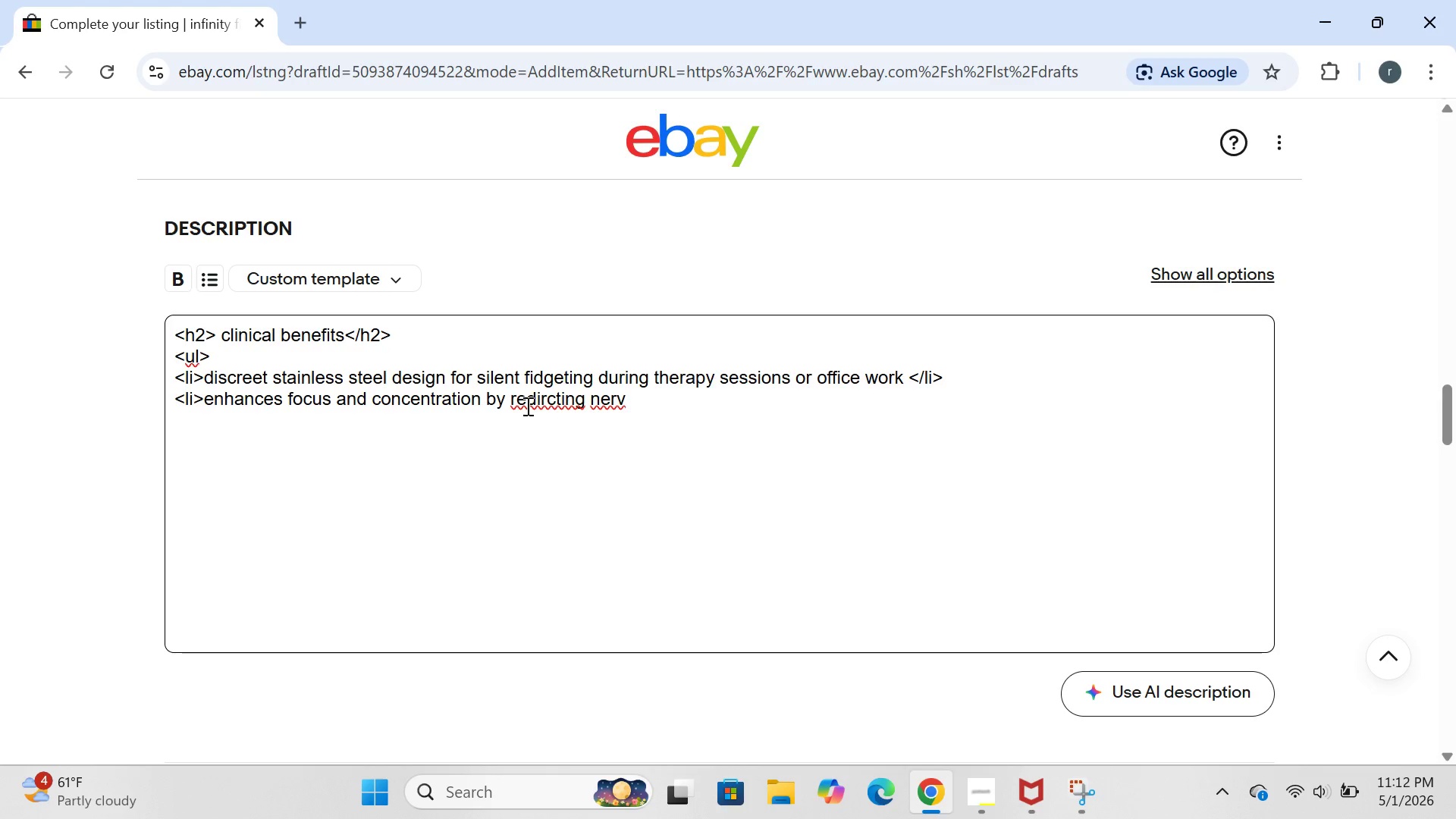 
key(ArrowLeft)
 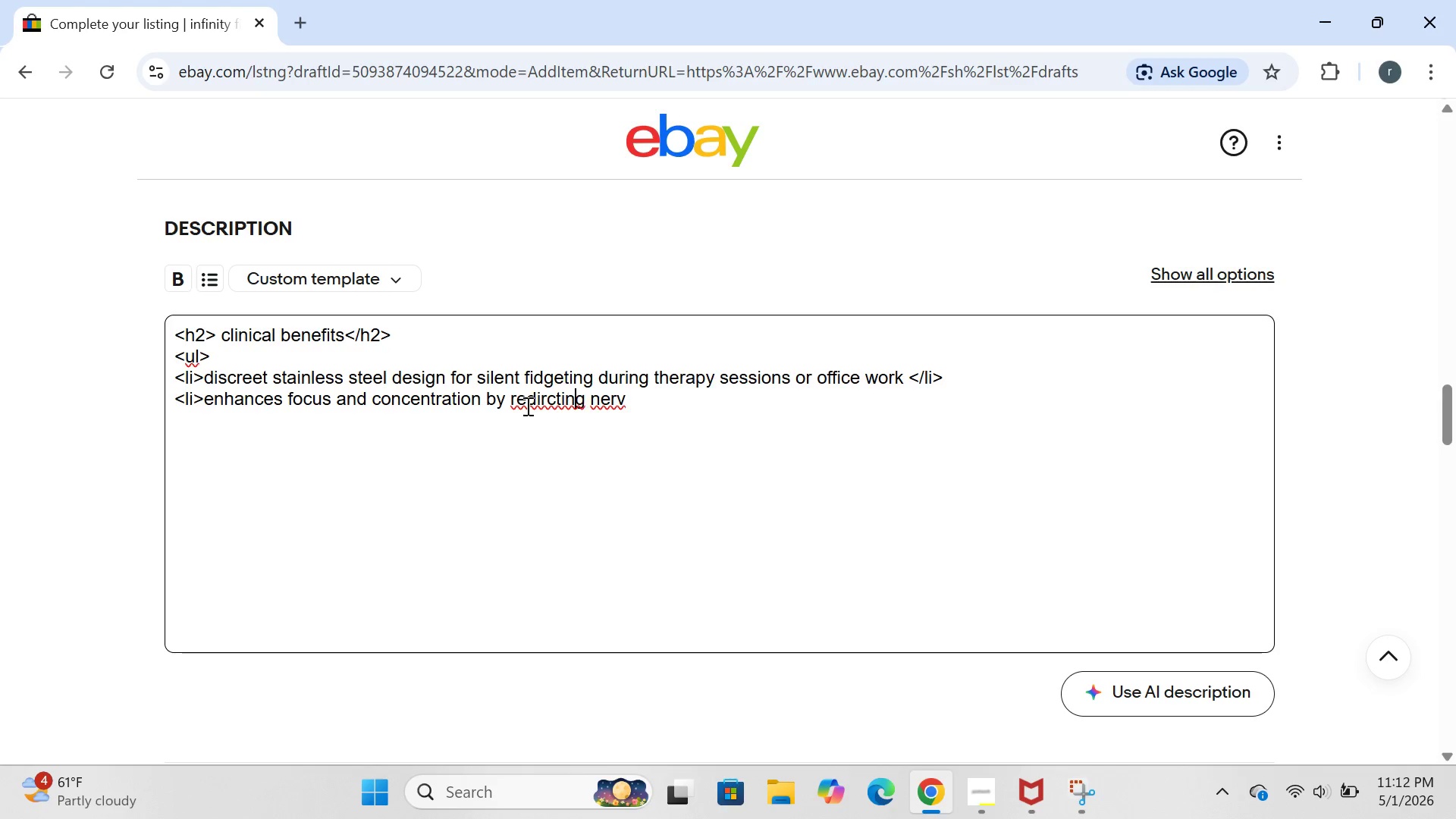 
key(ArrowLeft)
 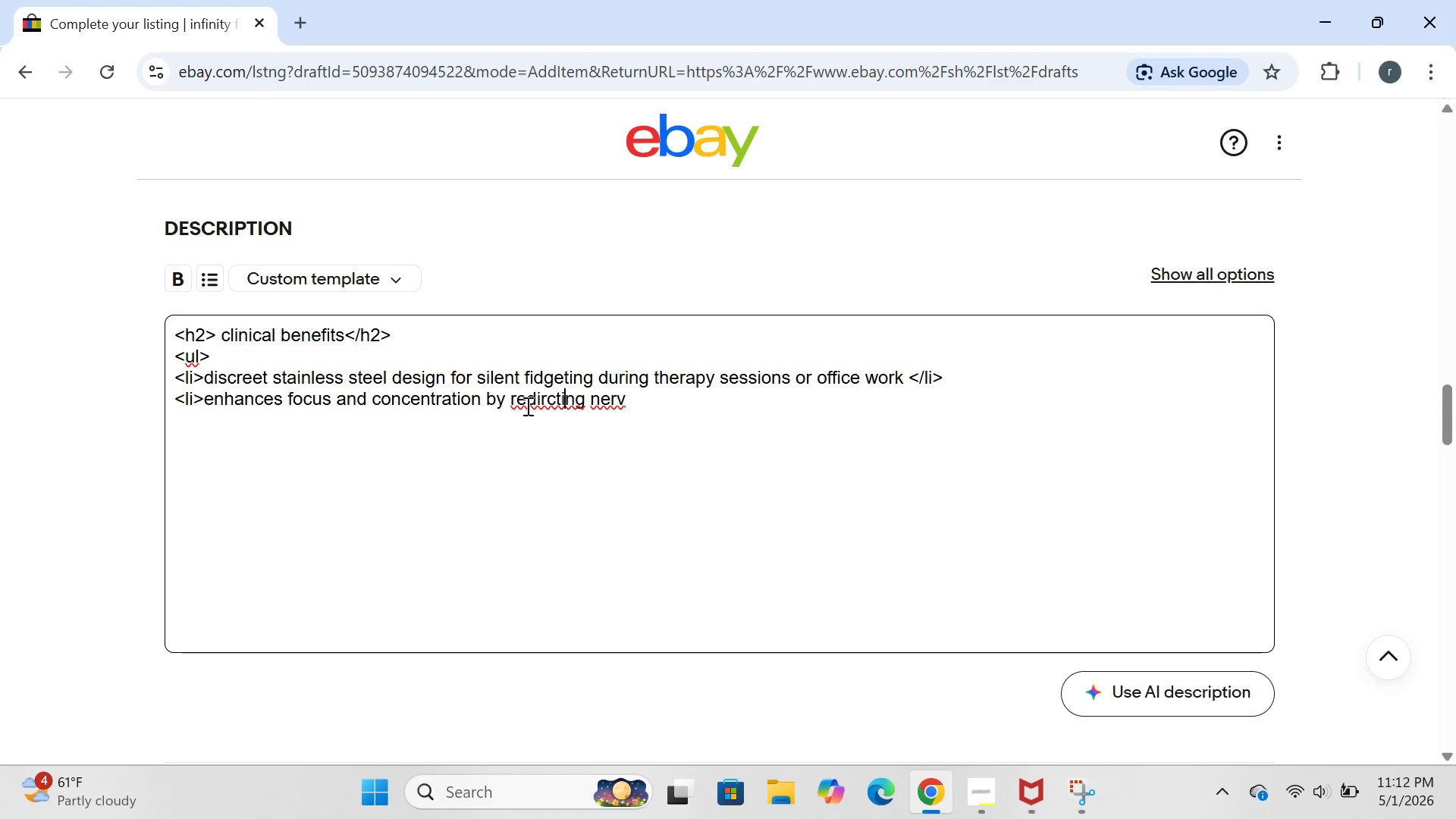 
key(ArrowLeft)
 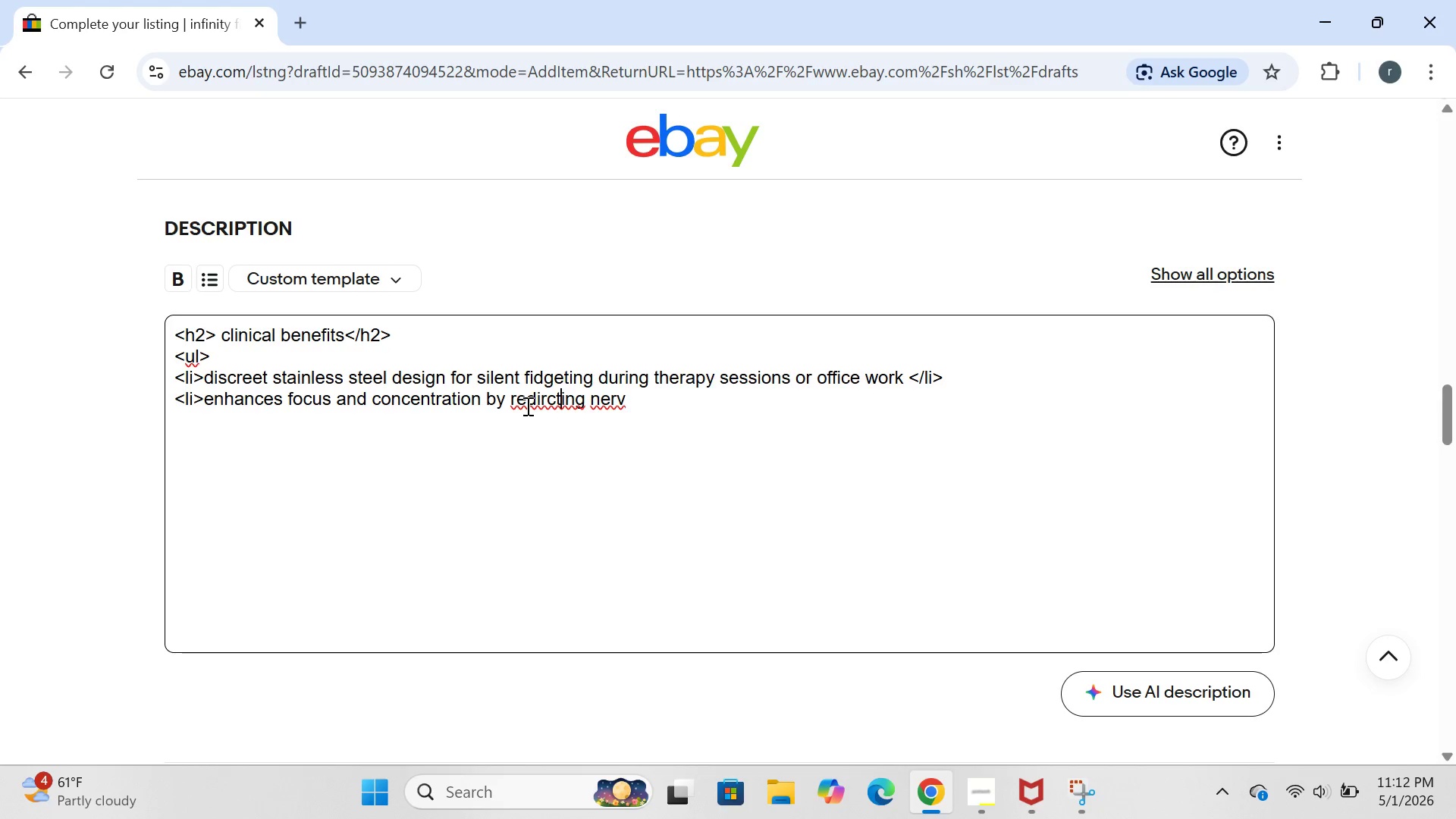 
key(ArrowLeft)
 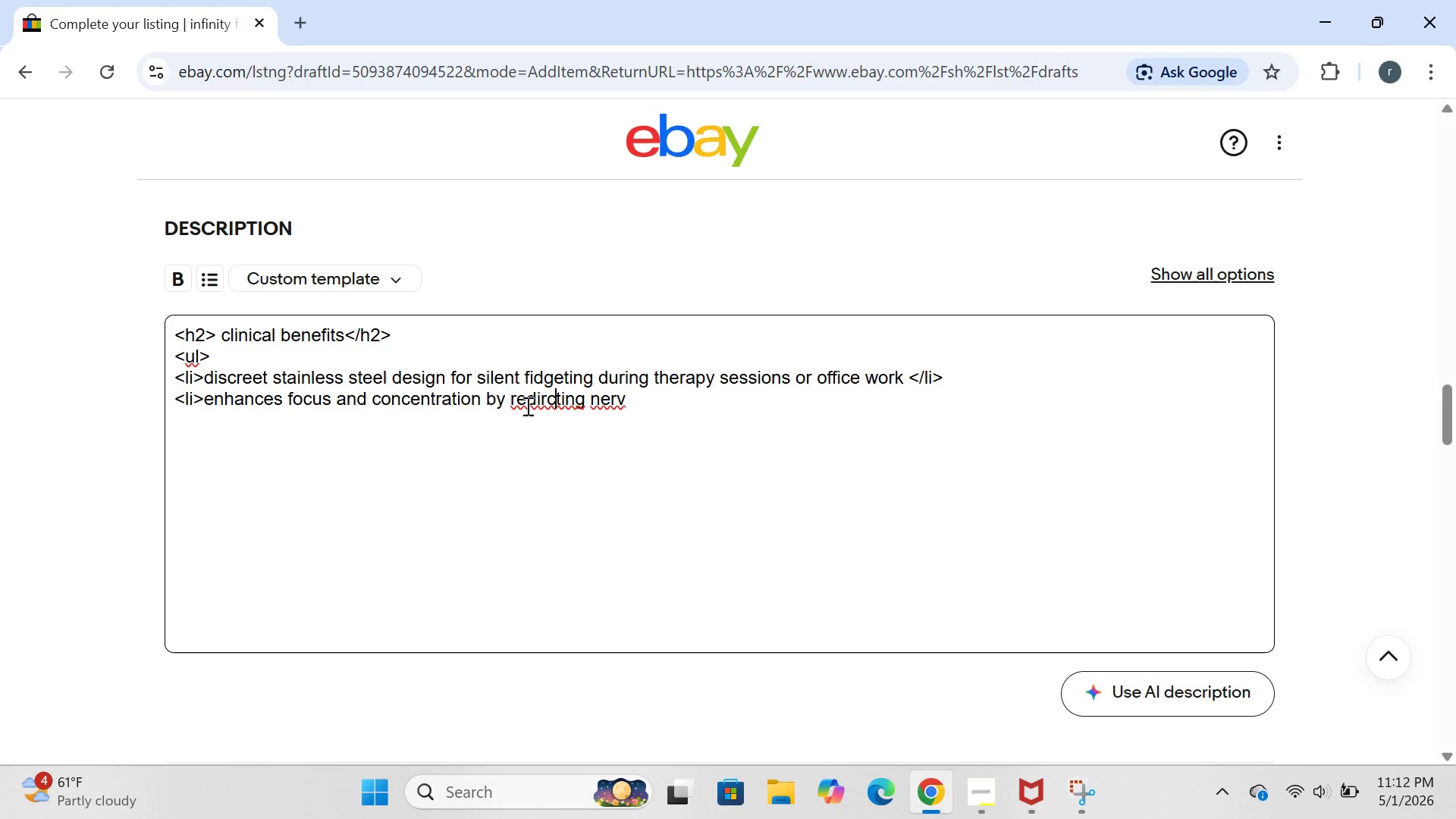 
key(ArrowLeft)
 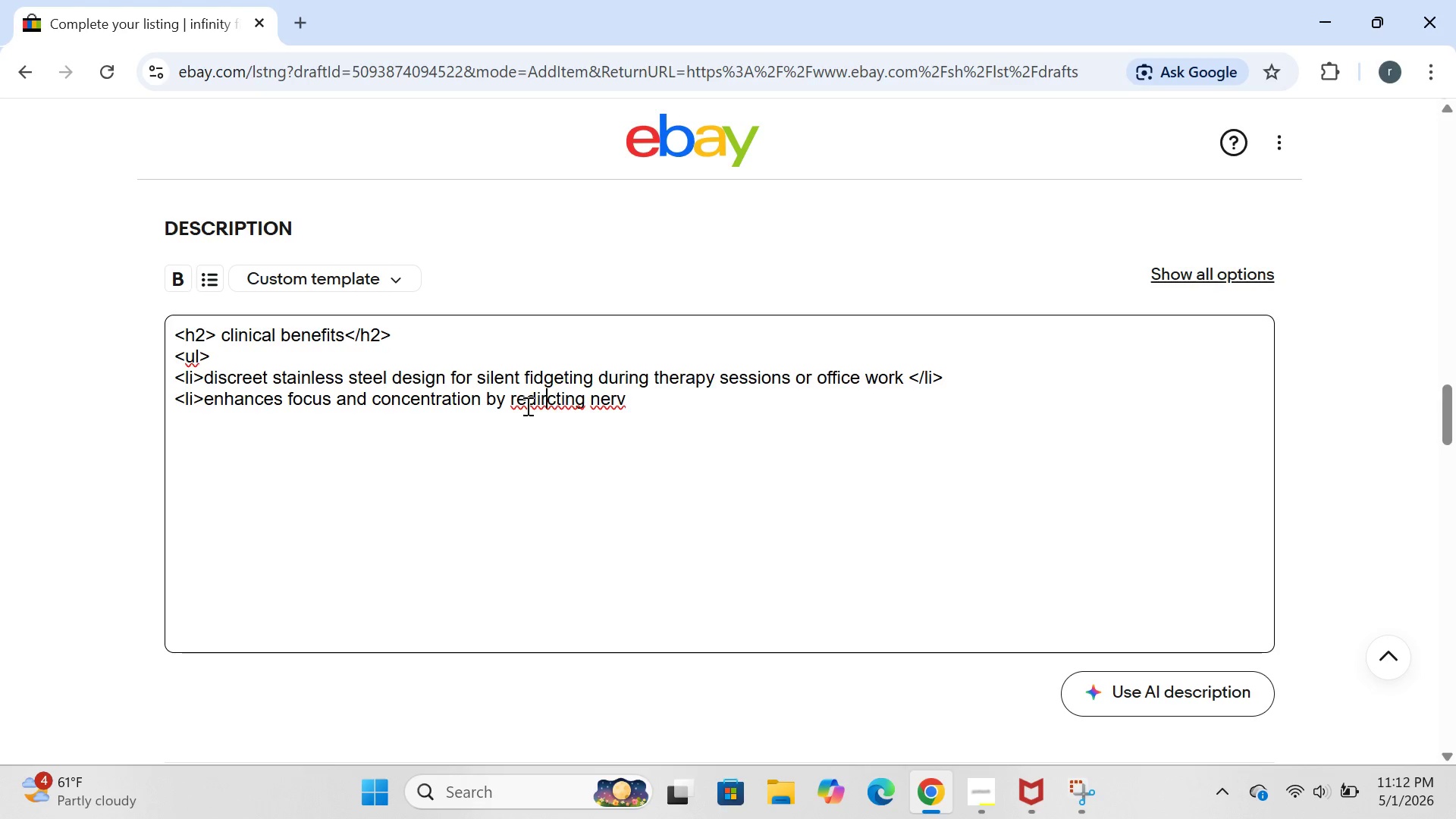 
key(ArrowLeft)
 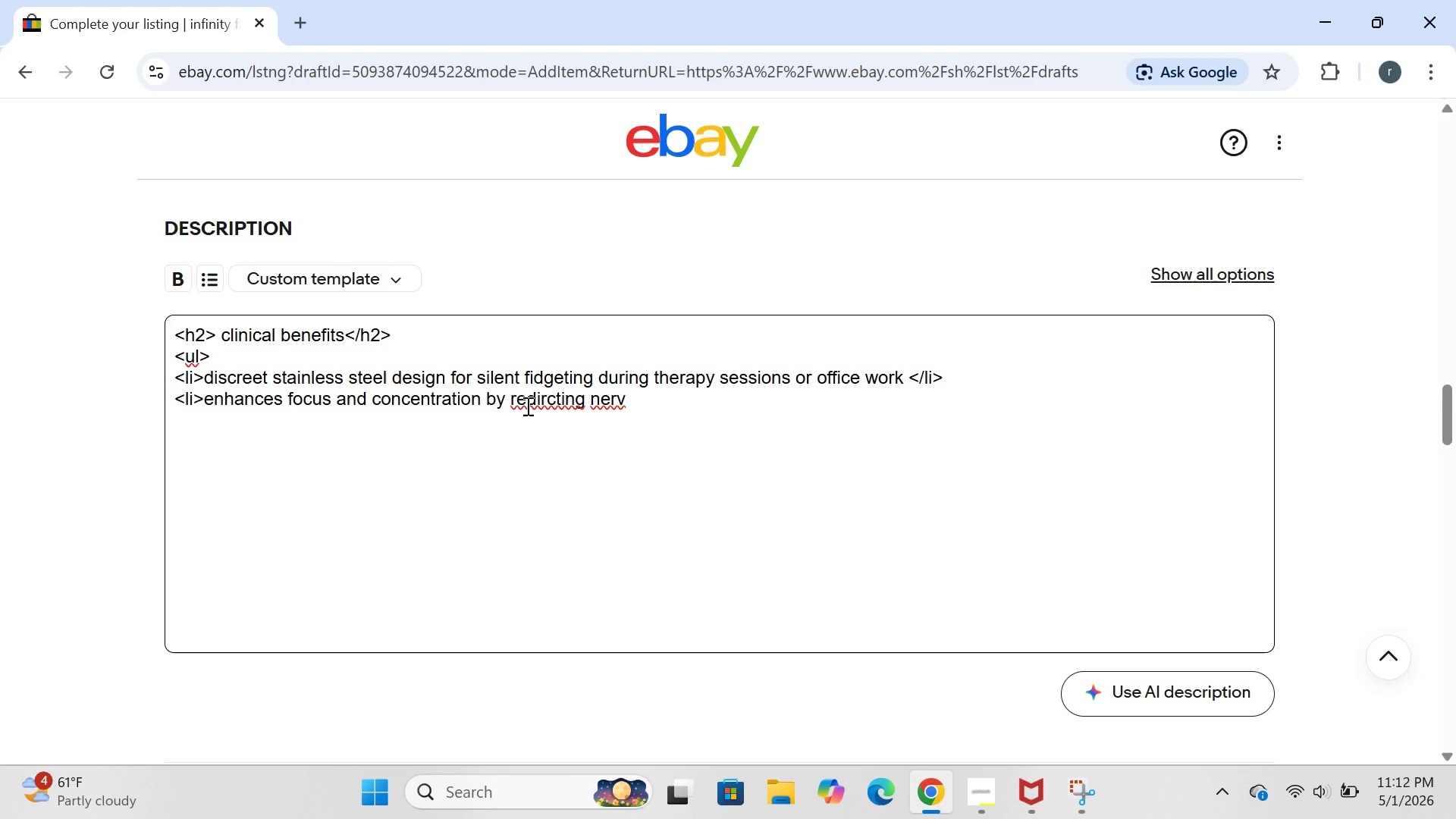 
key(E)
 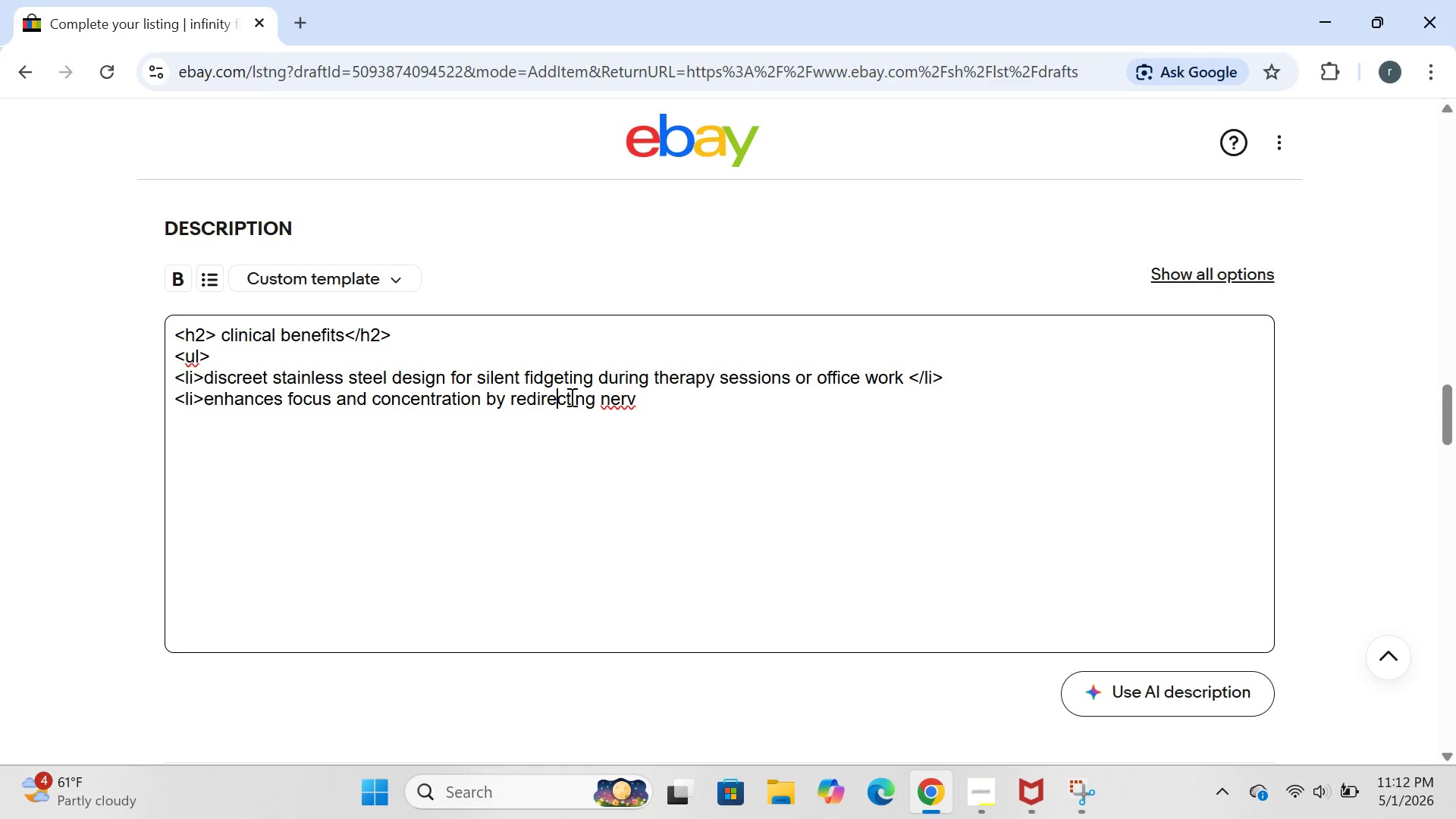 
key(ArrowRight)
 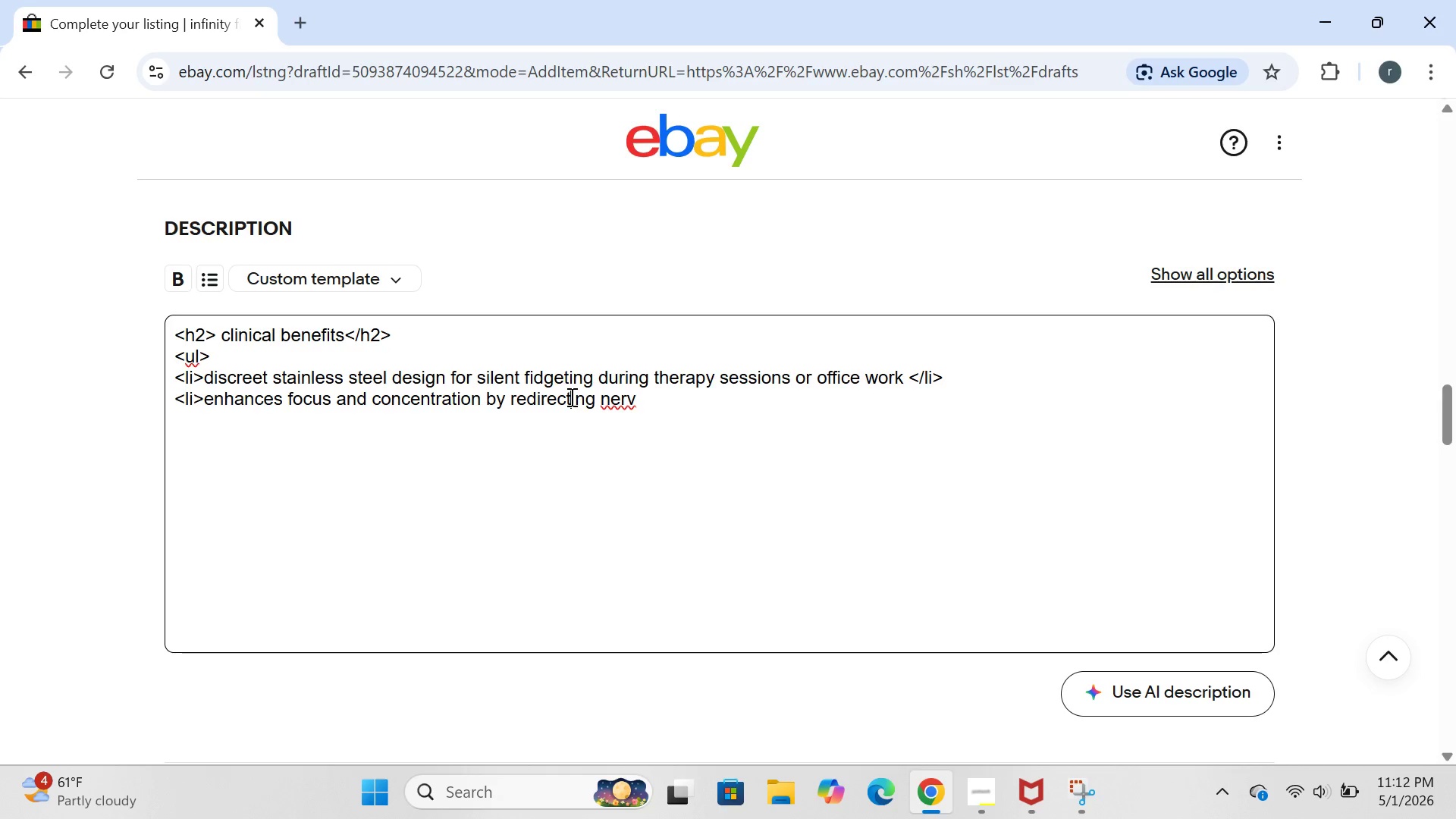 
key(ArrowRight)
 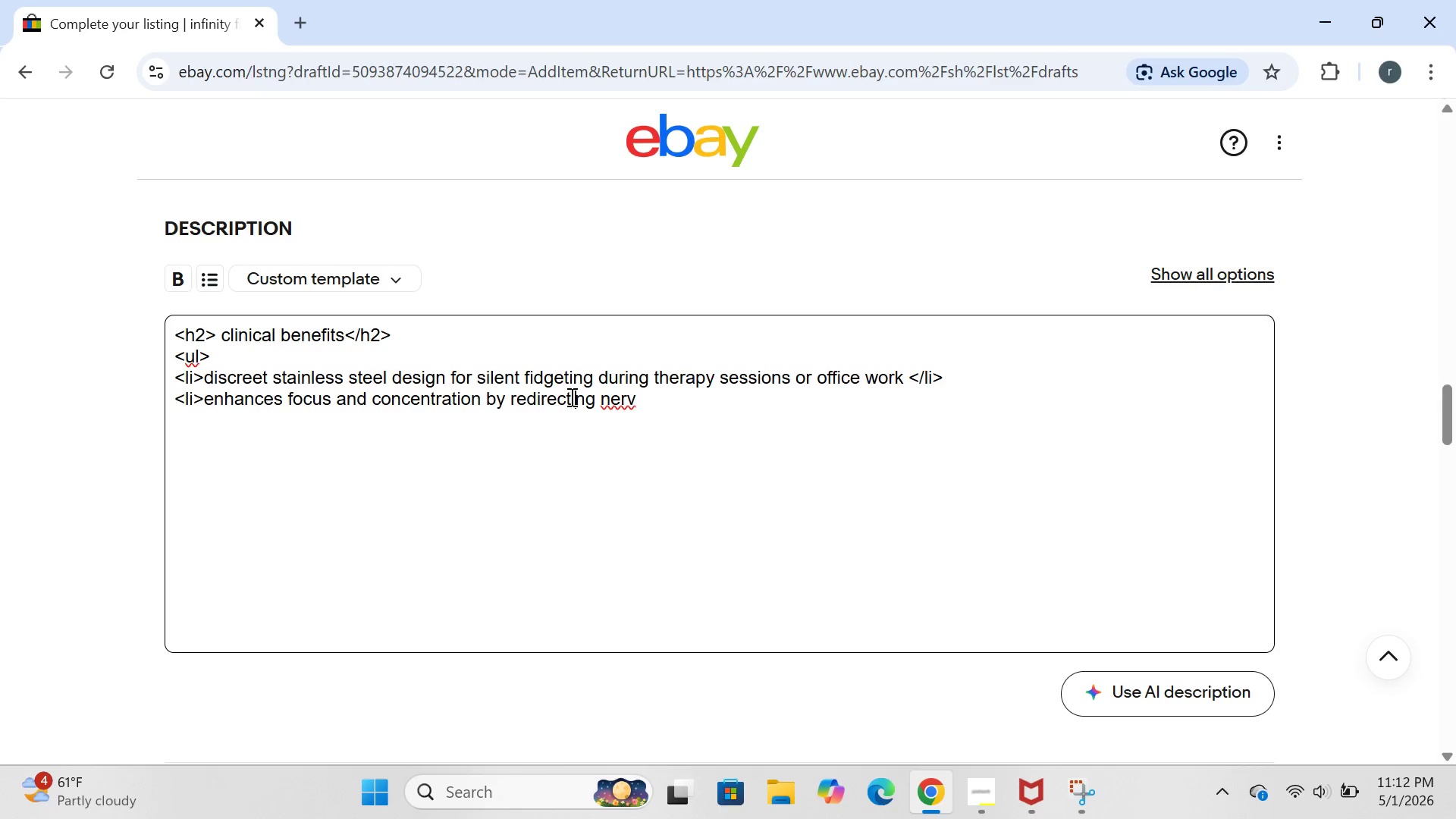 
key(ArrowRight)
 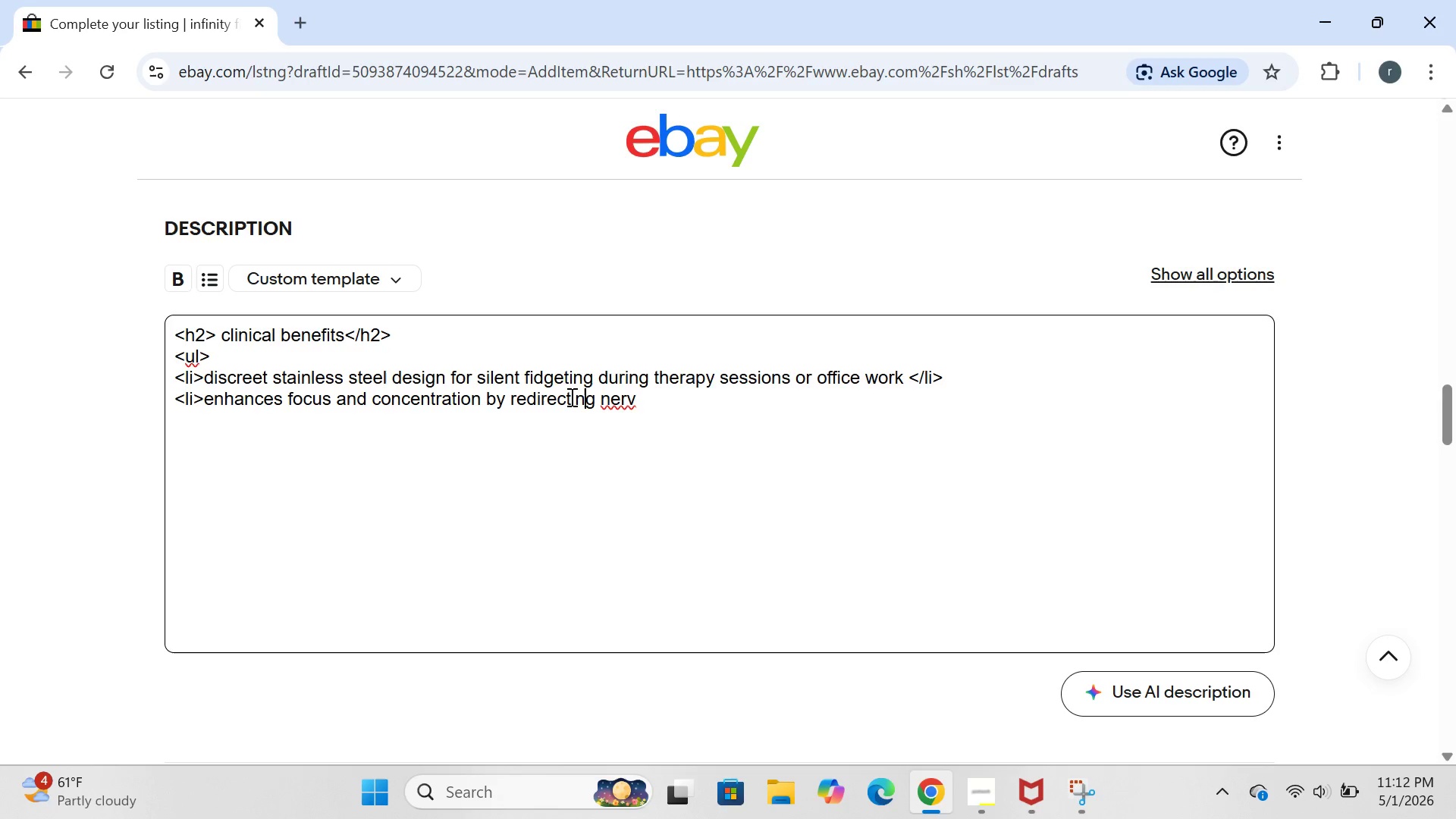 
key(ArrowRight)
 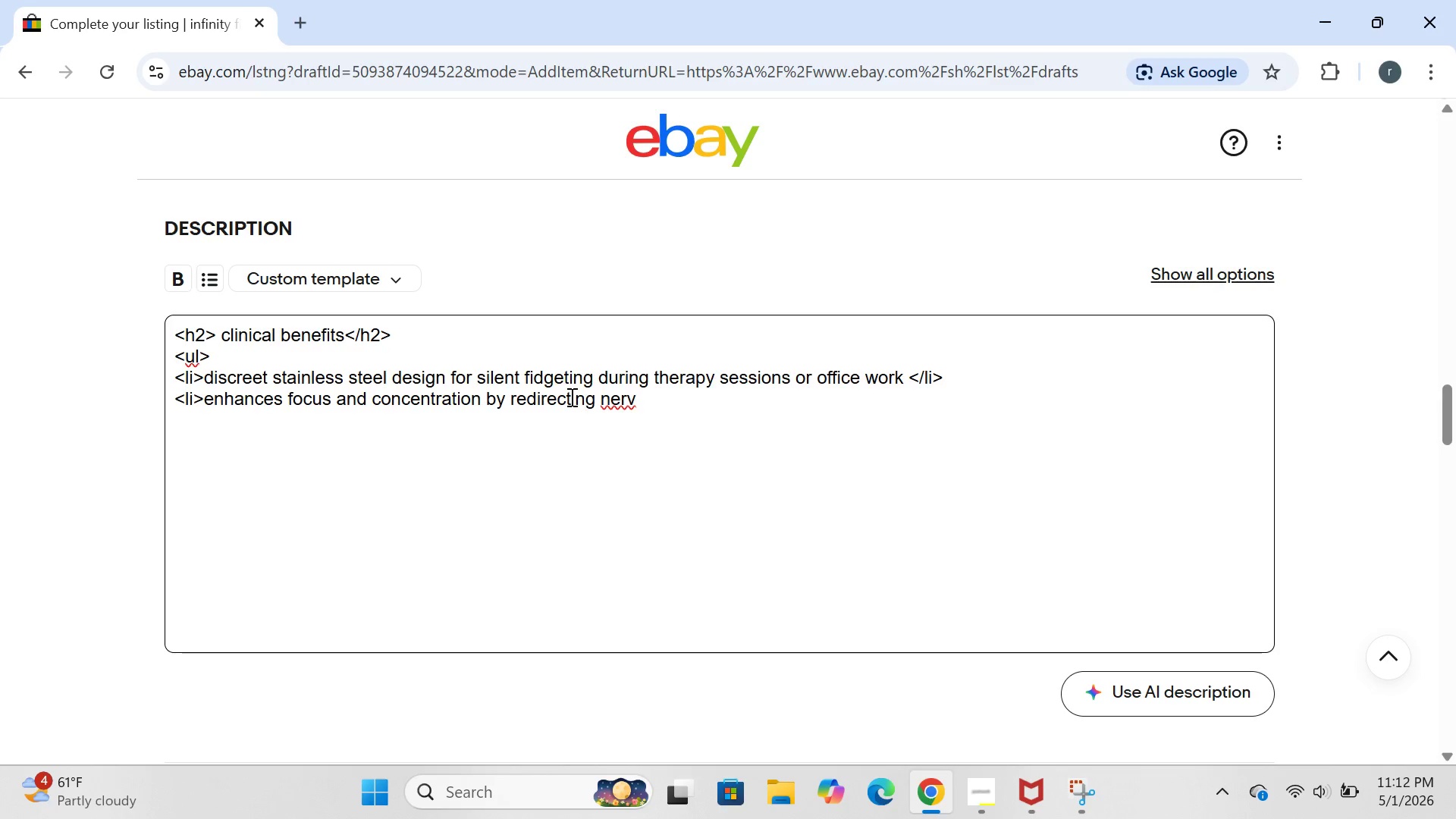 
key(ArrowRight)
 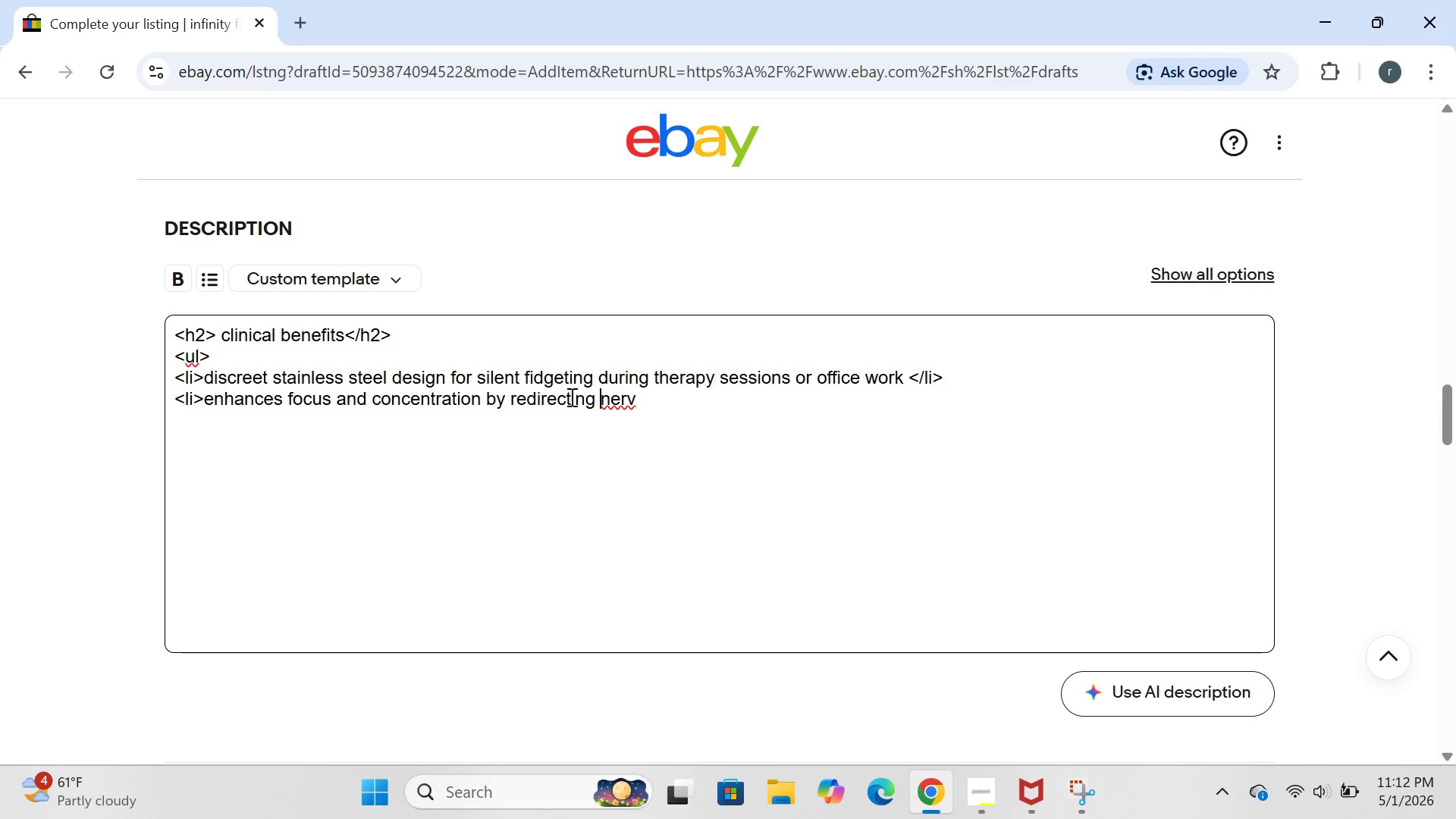 
key(ArrowRight)
 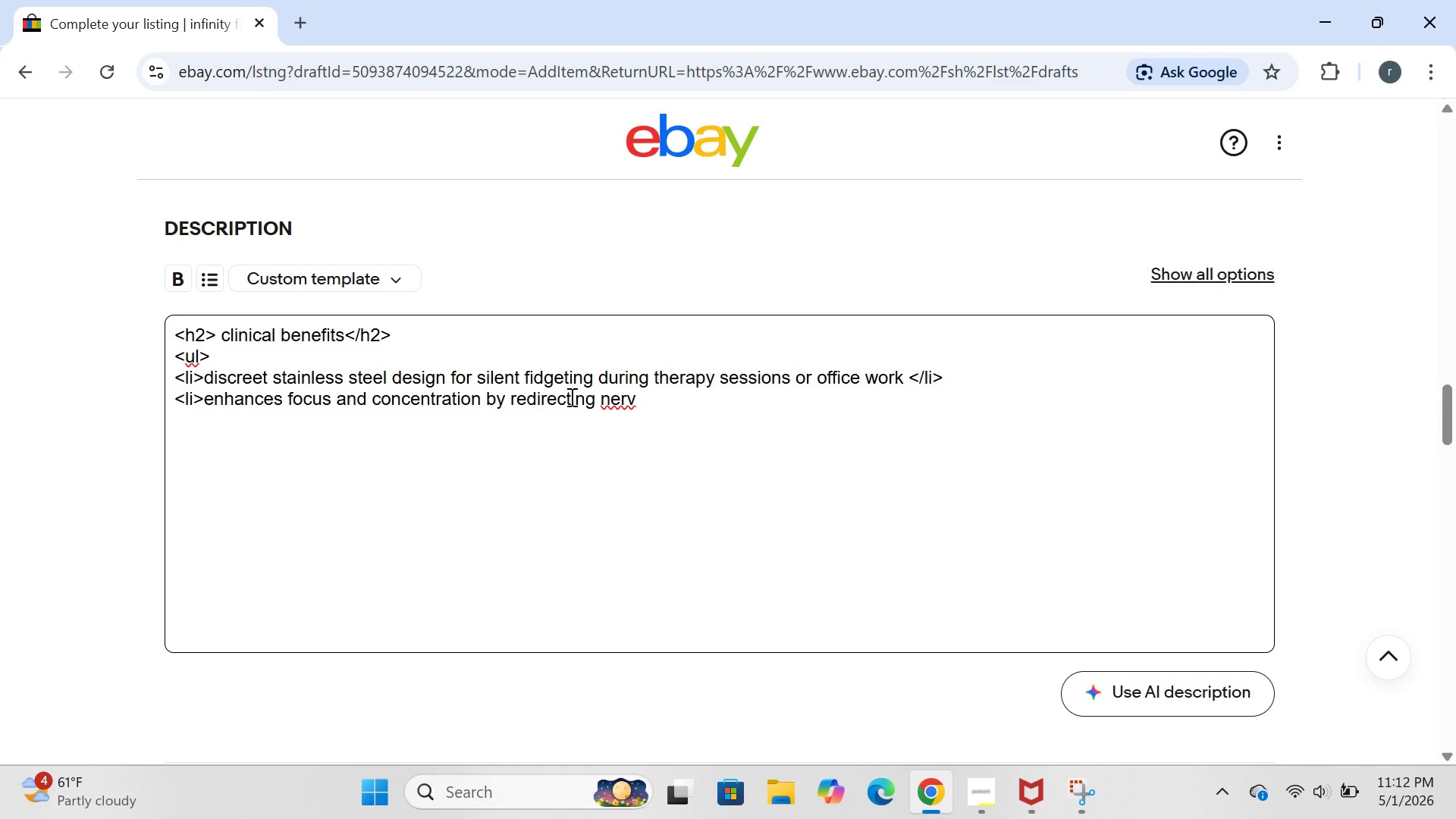 
key(ArrowRight)
 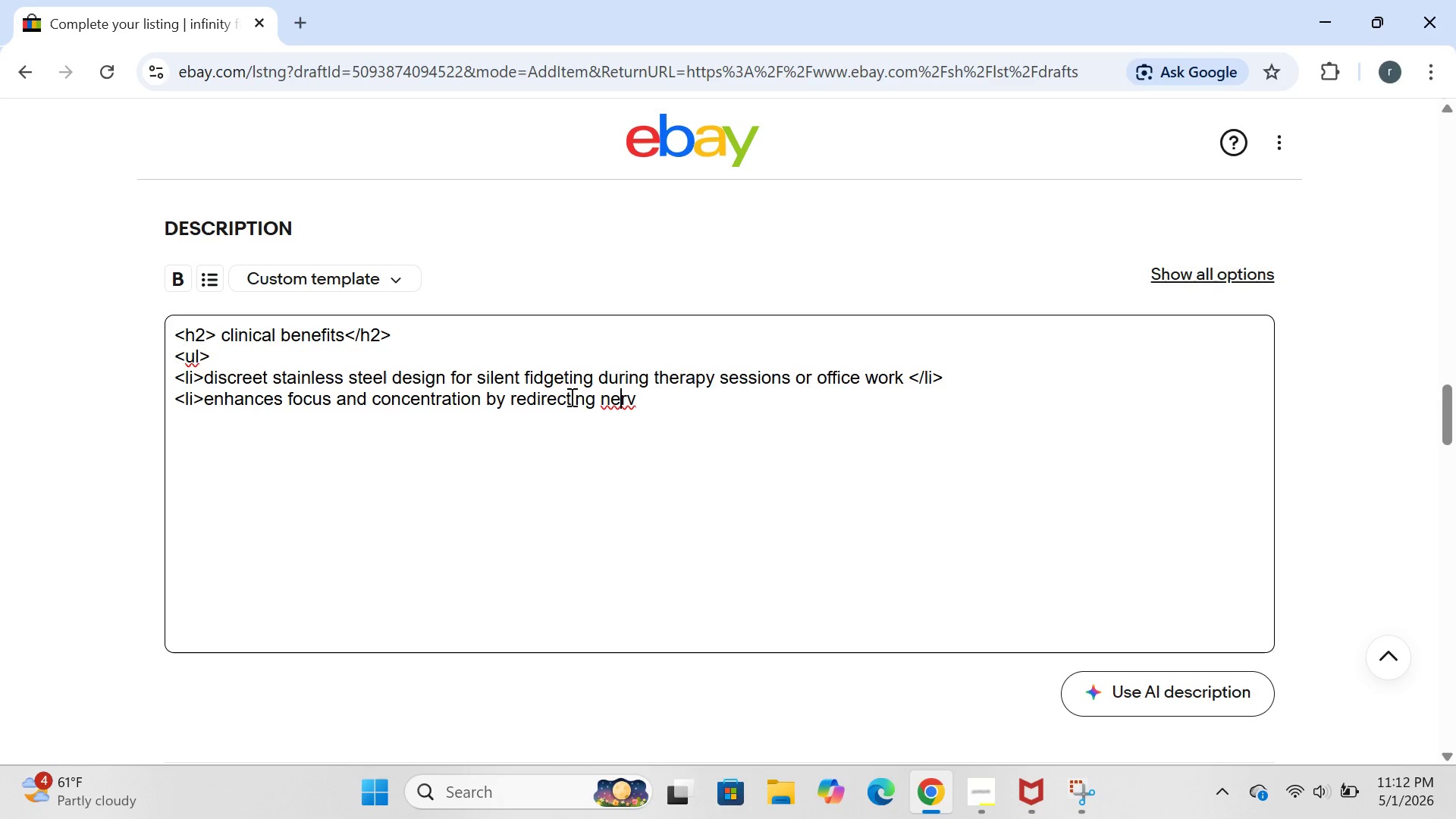 
key(ArrowRight)
 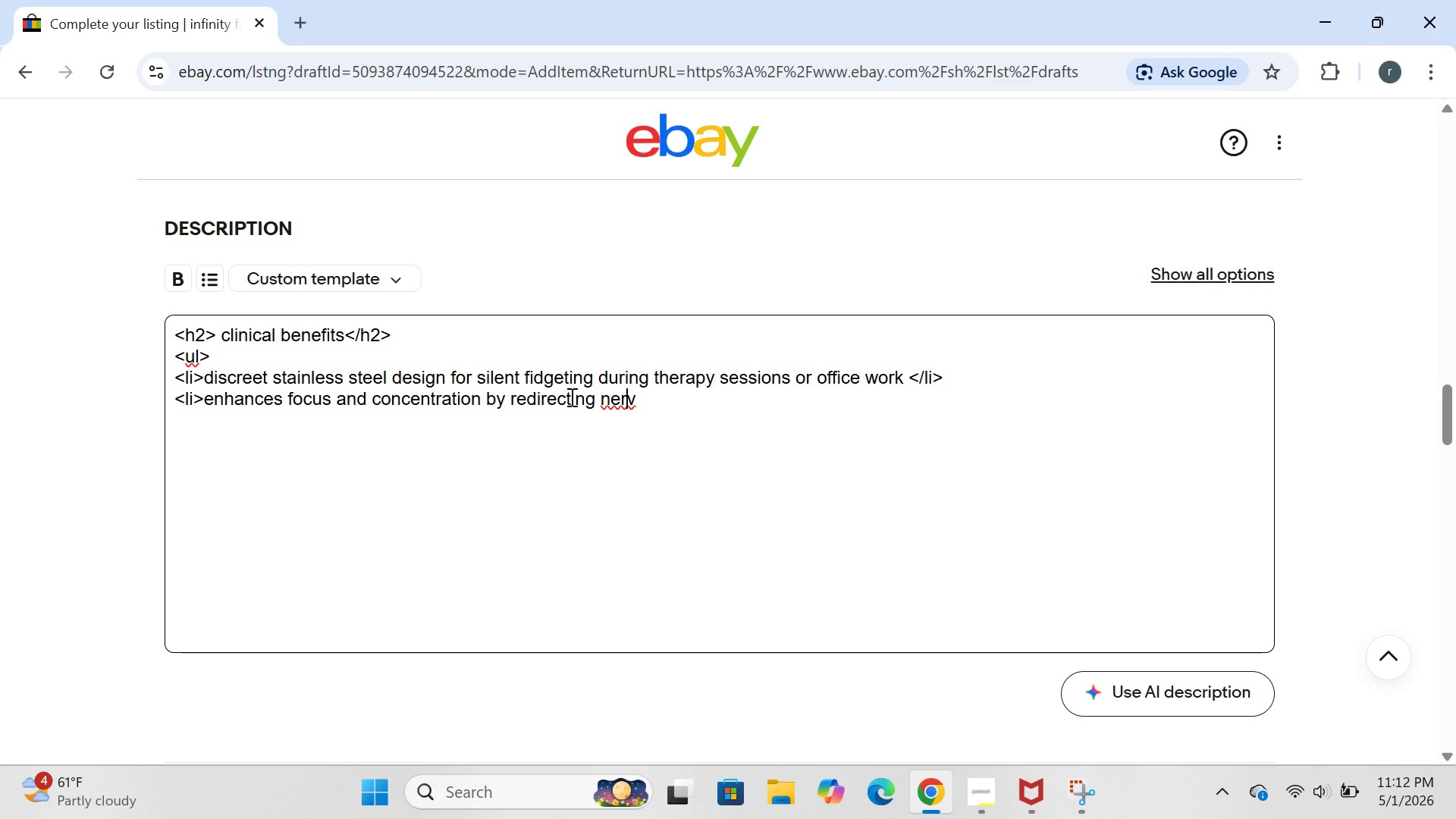 
key(ArrowRight)
 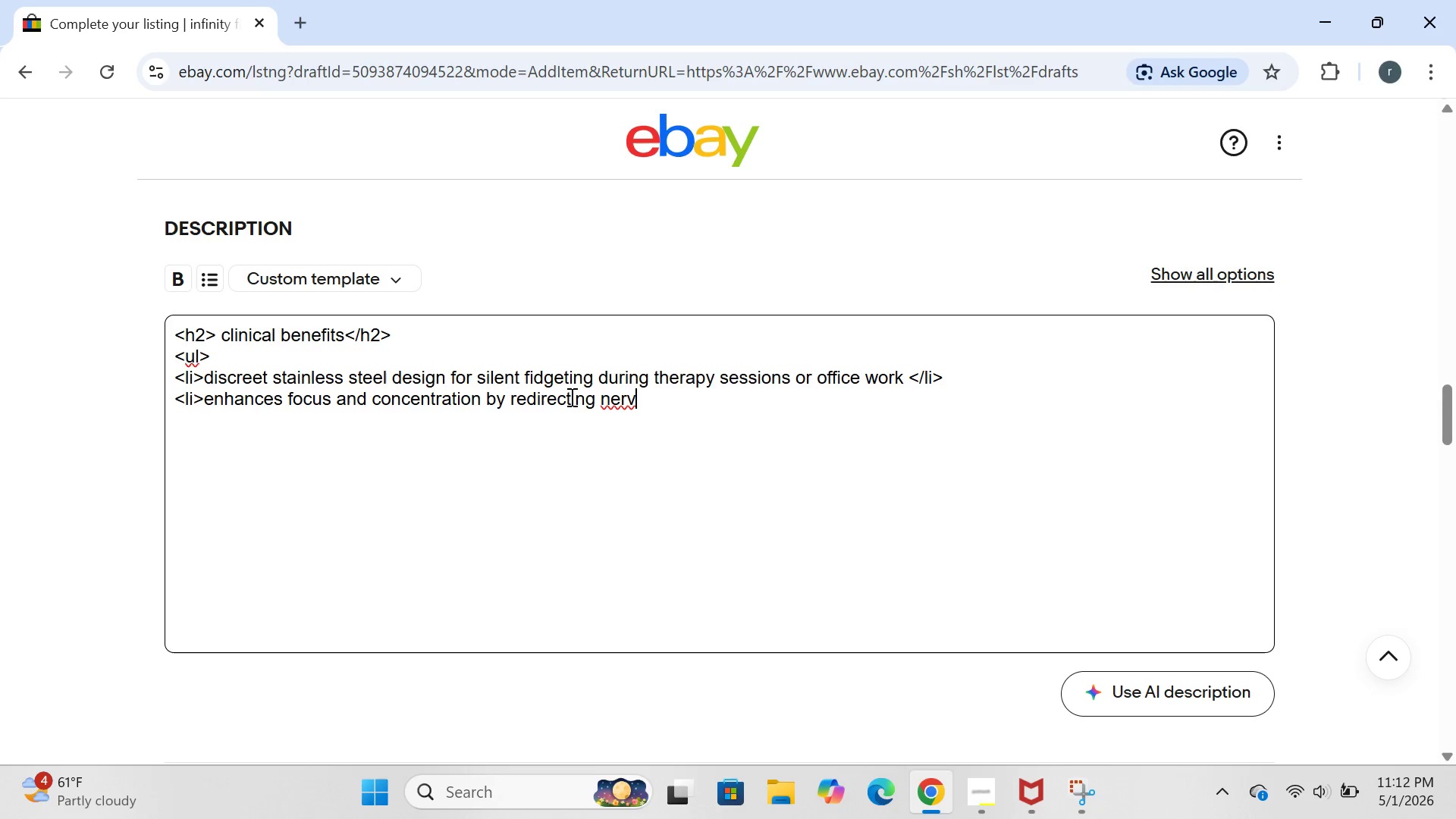 
key(ArrowRight)
 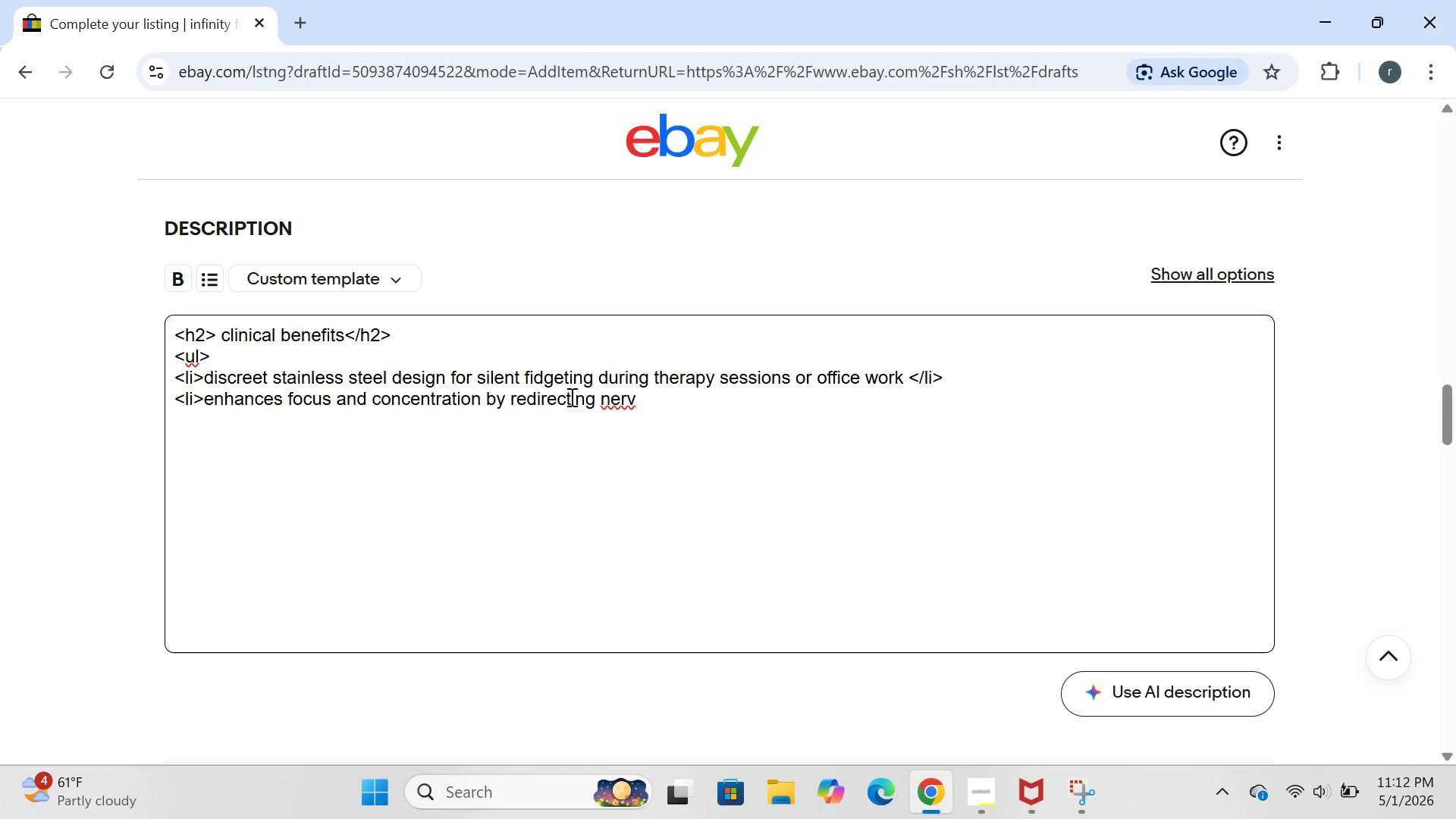 
type(ous energy<.li)
key(Backspace)
key(Backspace)
key(Backspace)
type(.)
key(Backspace)
type(/li?)
key(Backspace)
type(>)
 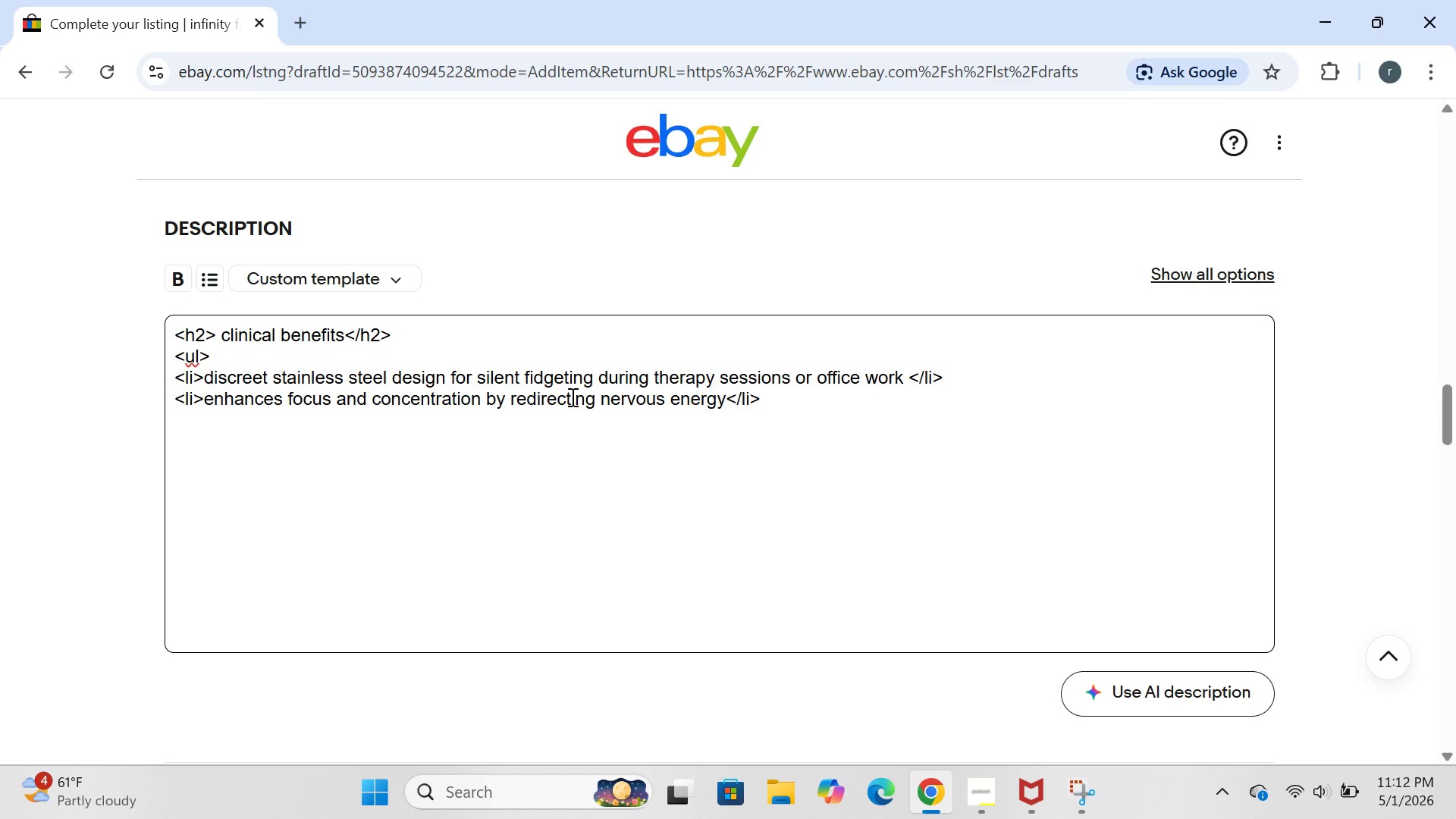 
key(Enter)
 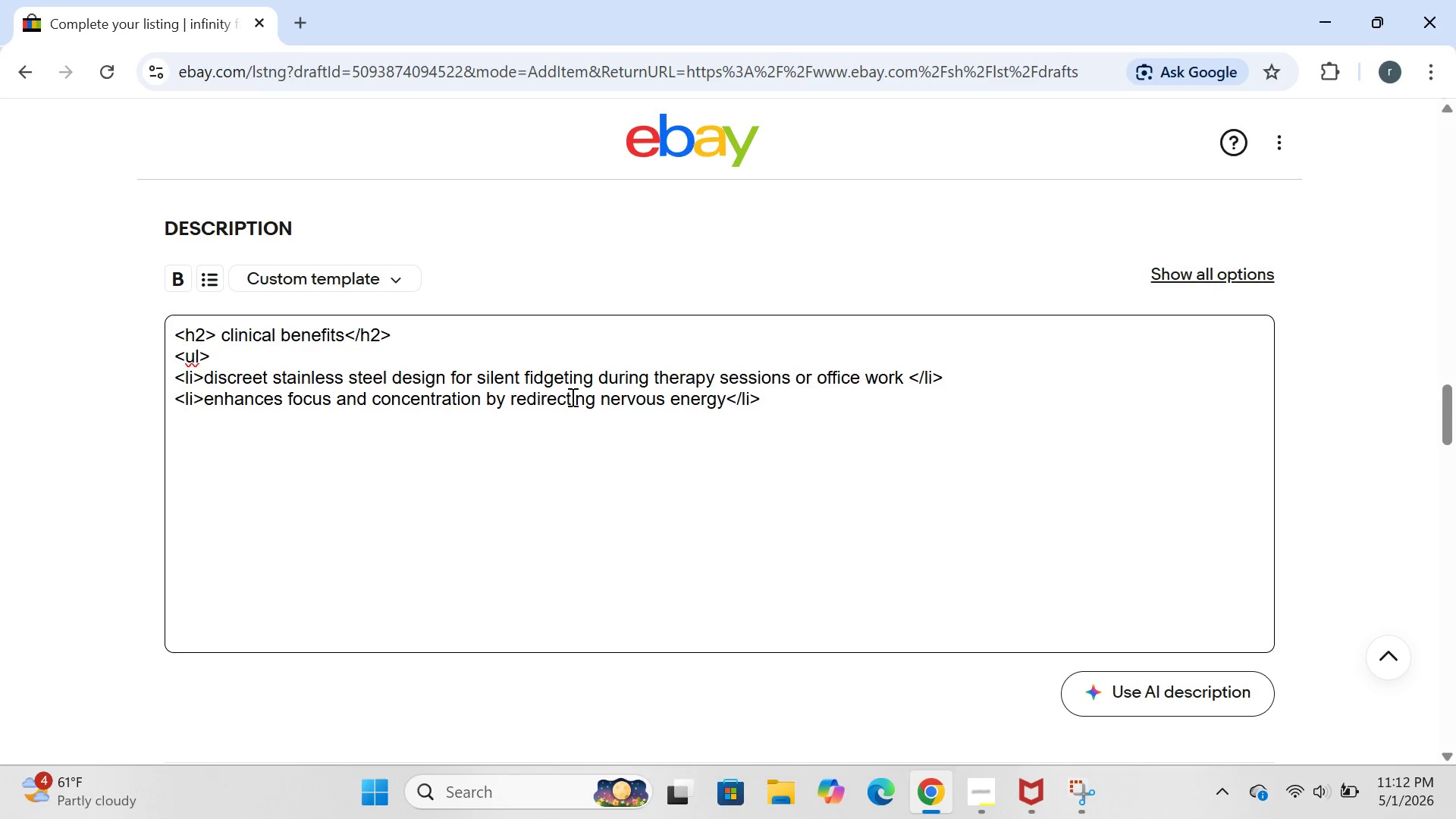 
type(<li>ideal for clients with ADHD, anxiety ,or sensory proces)
 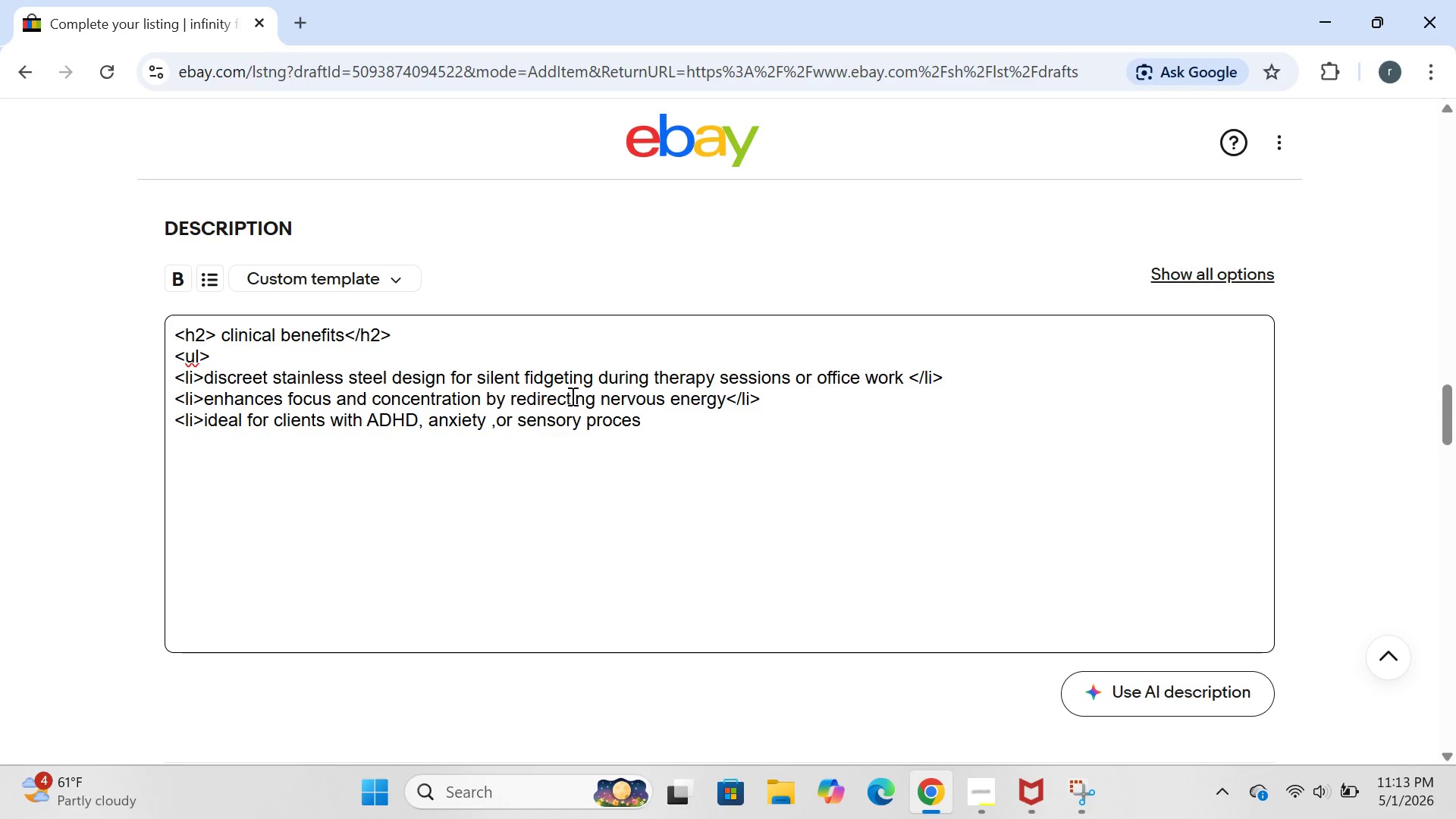 
type(sing needs</li>)
 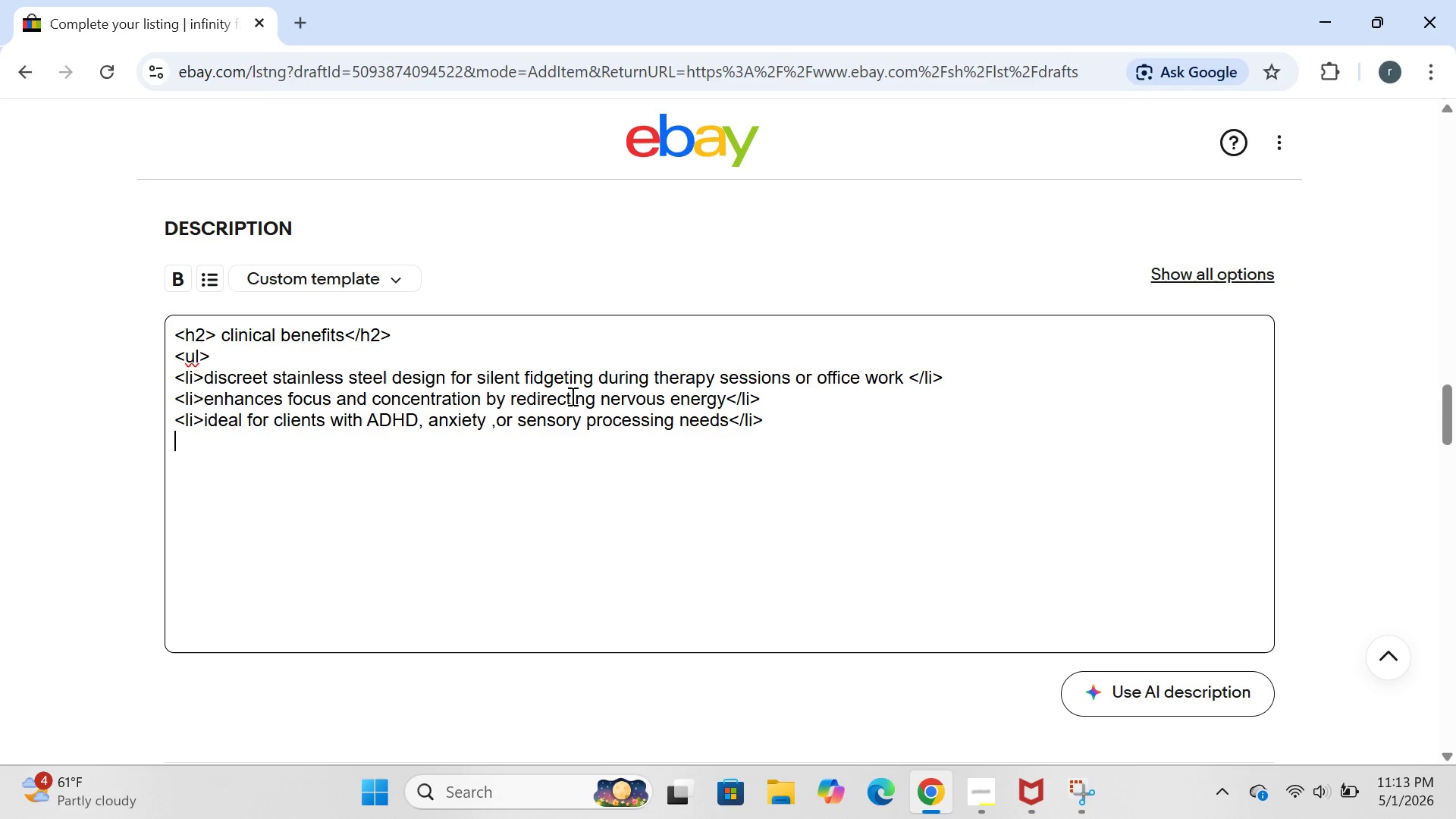 
 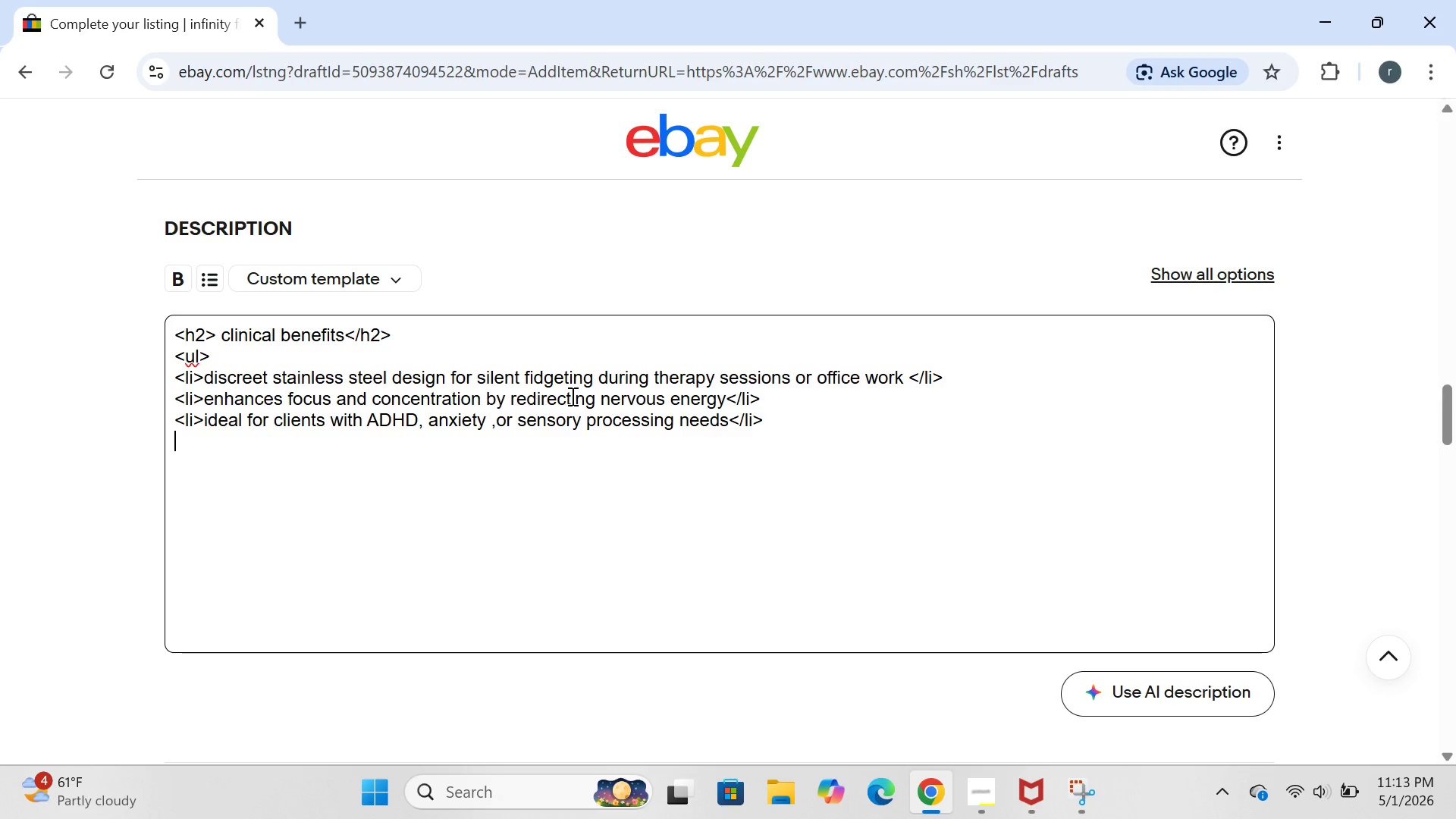 
key(Enter)
 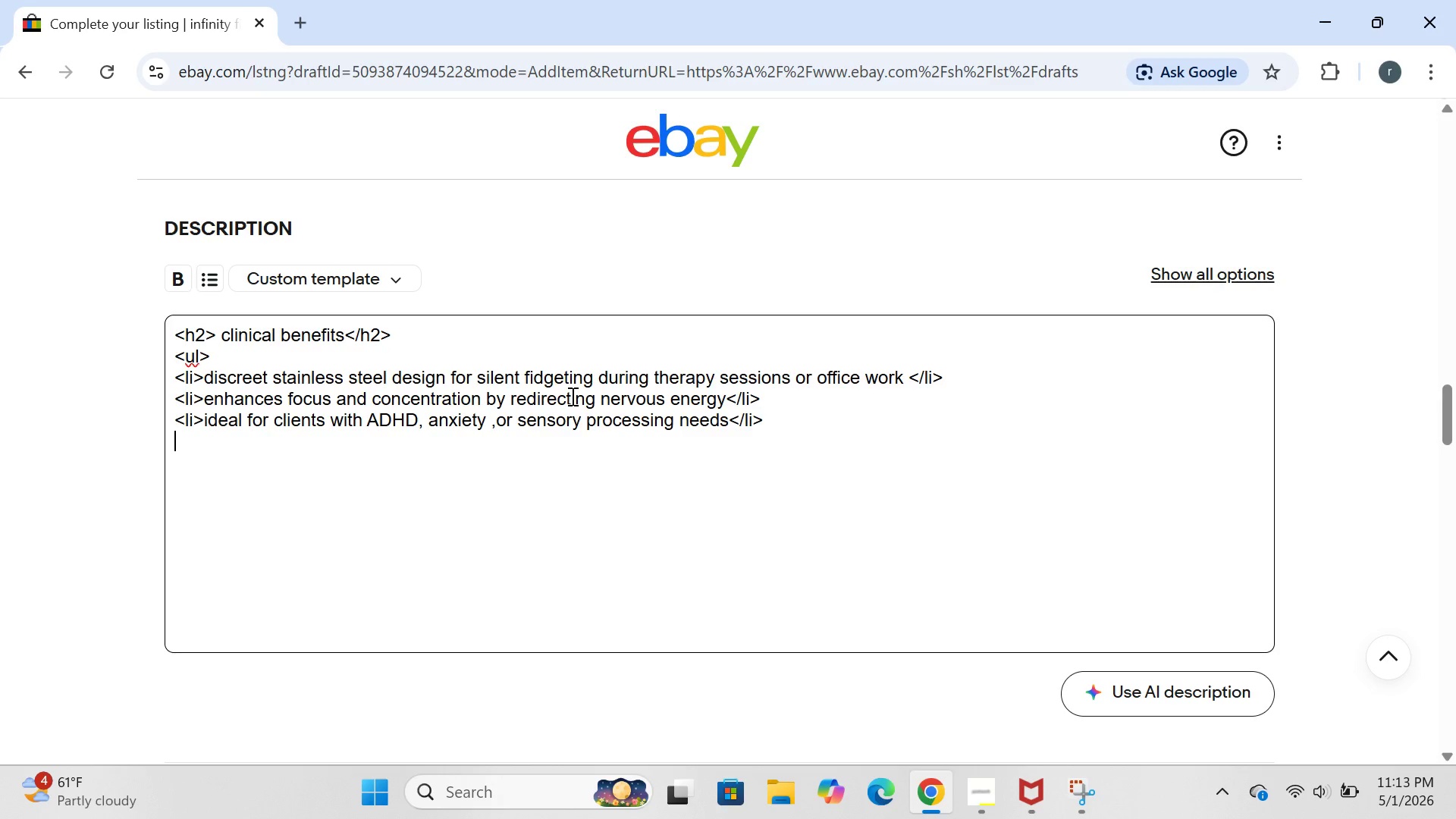 
type(</ul>)
 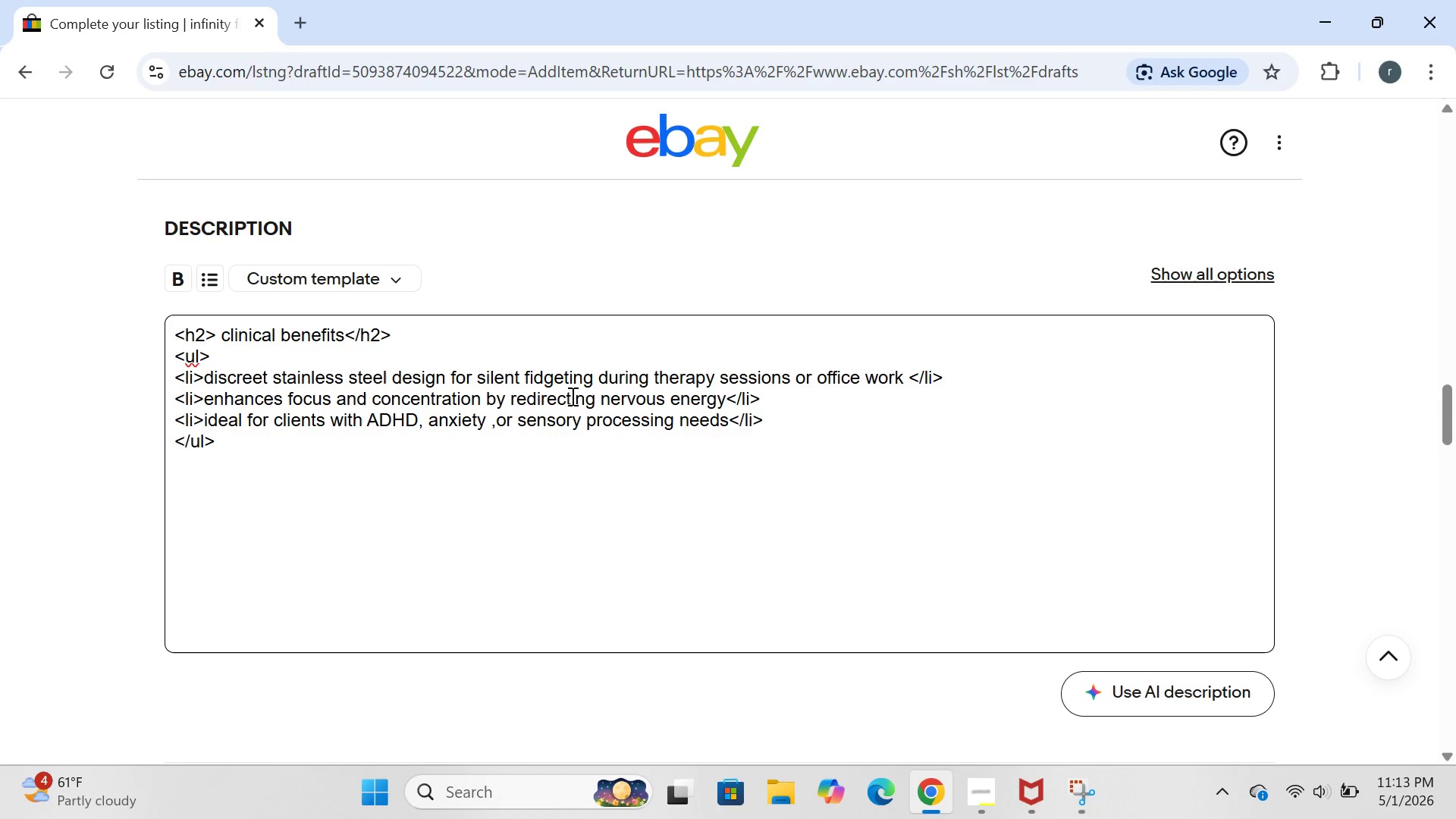 
key(Enter)
 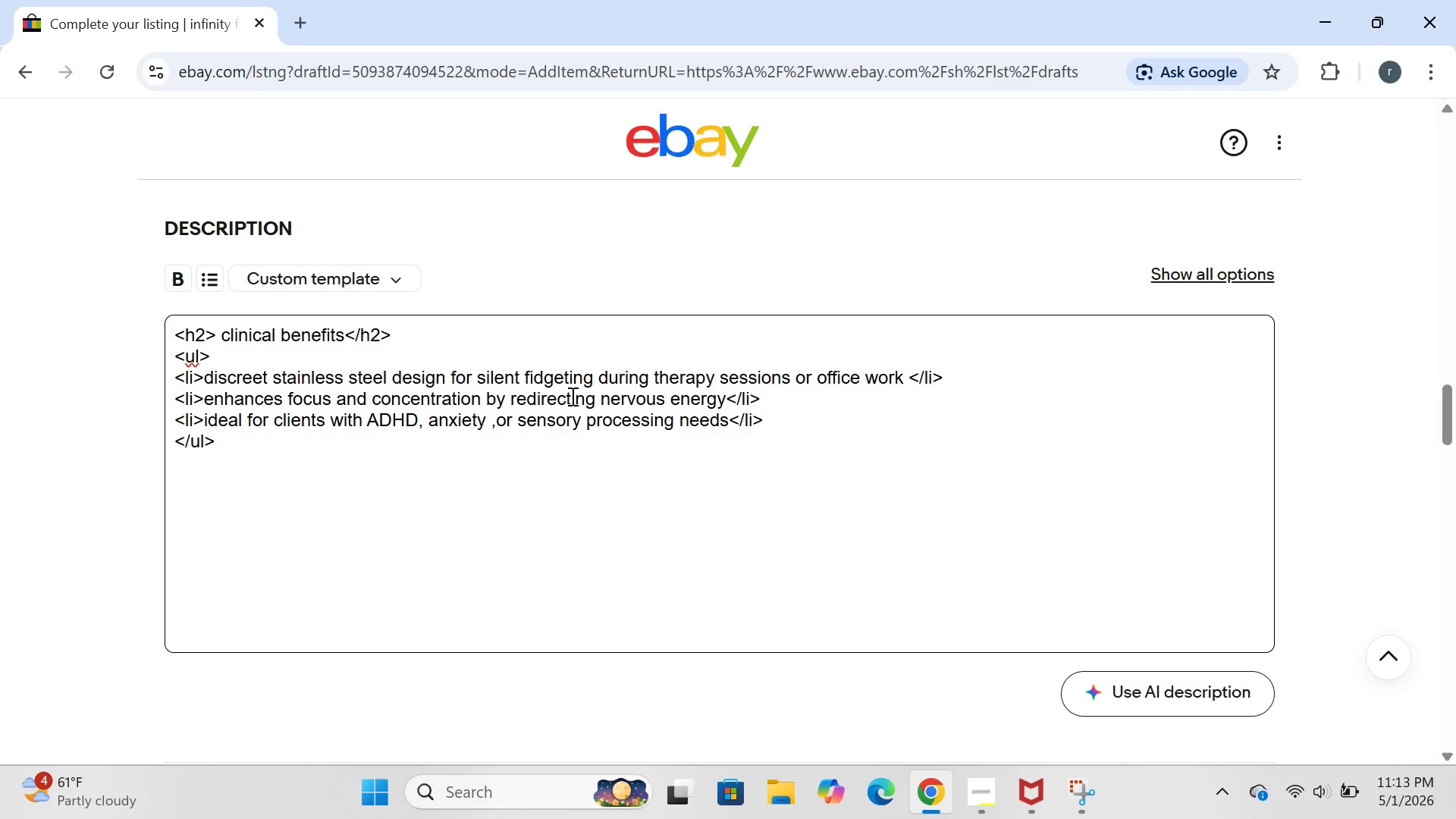 
key(Shift+Comma)
 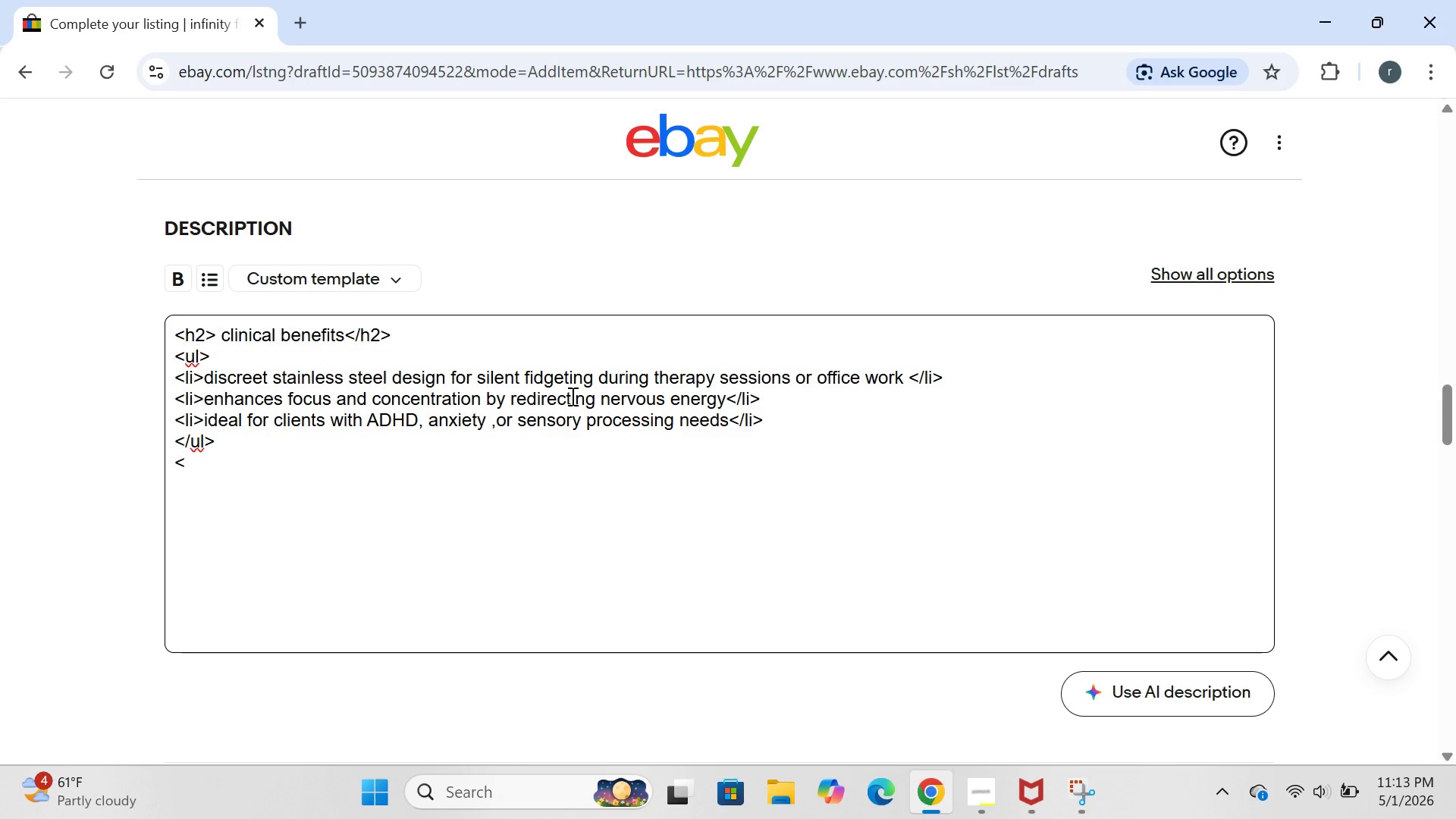 
type(h2>product specifications</h2>)
 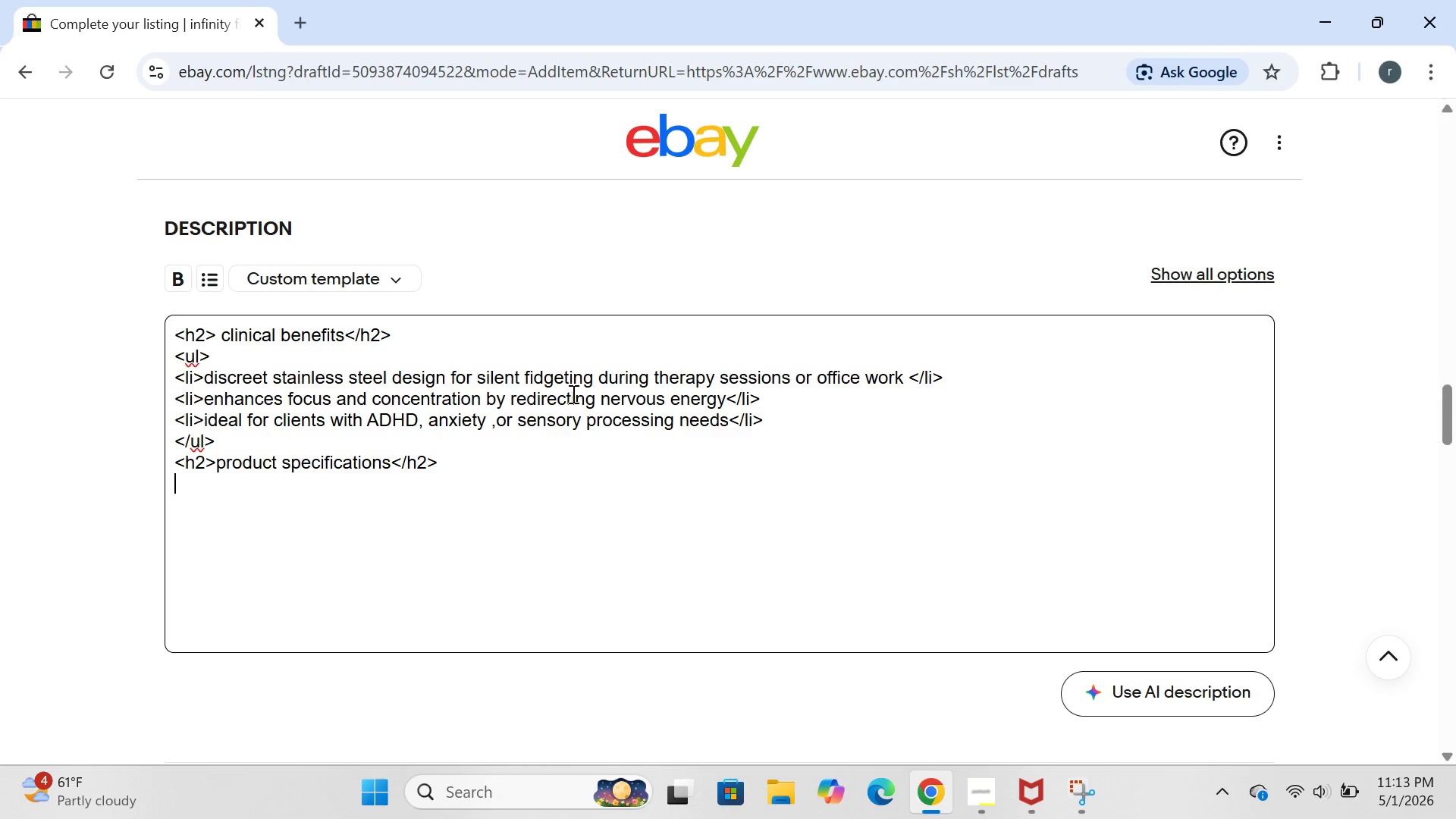 
 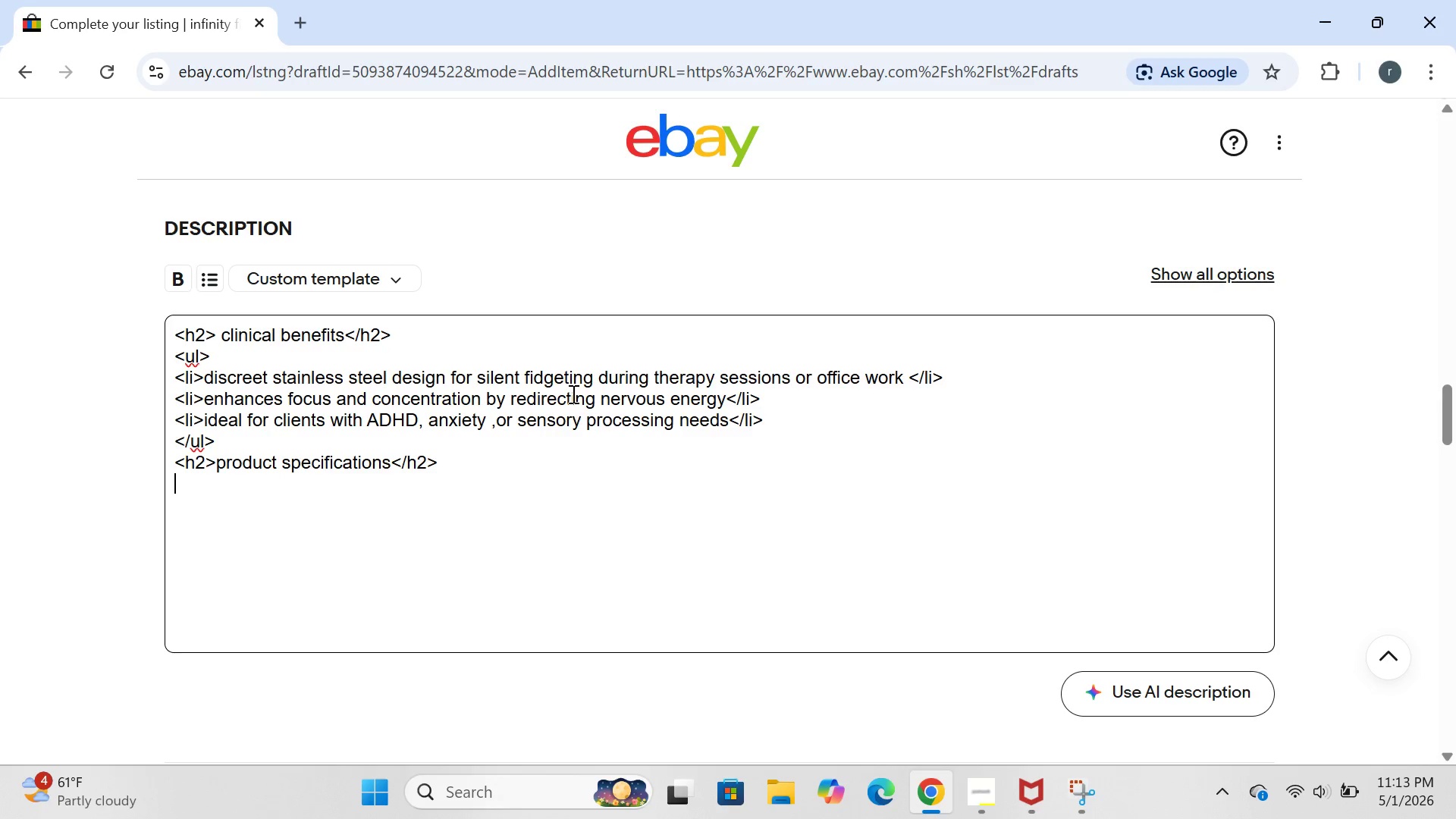 
key(Enter)
 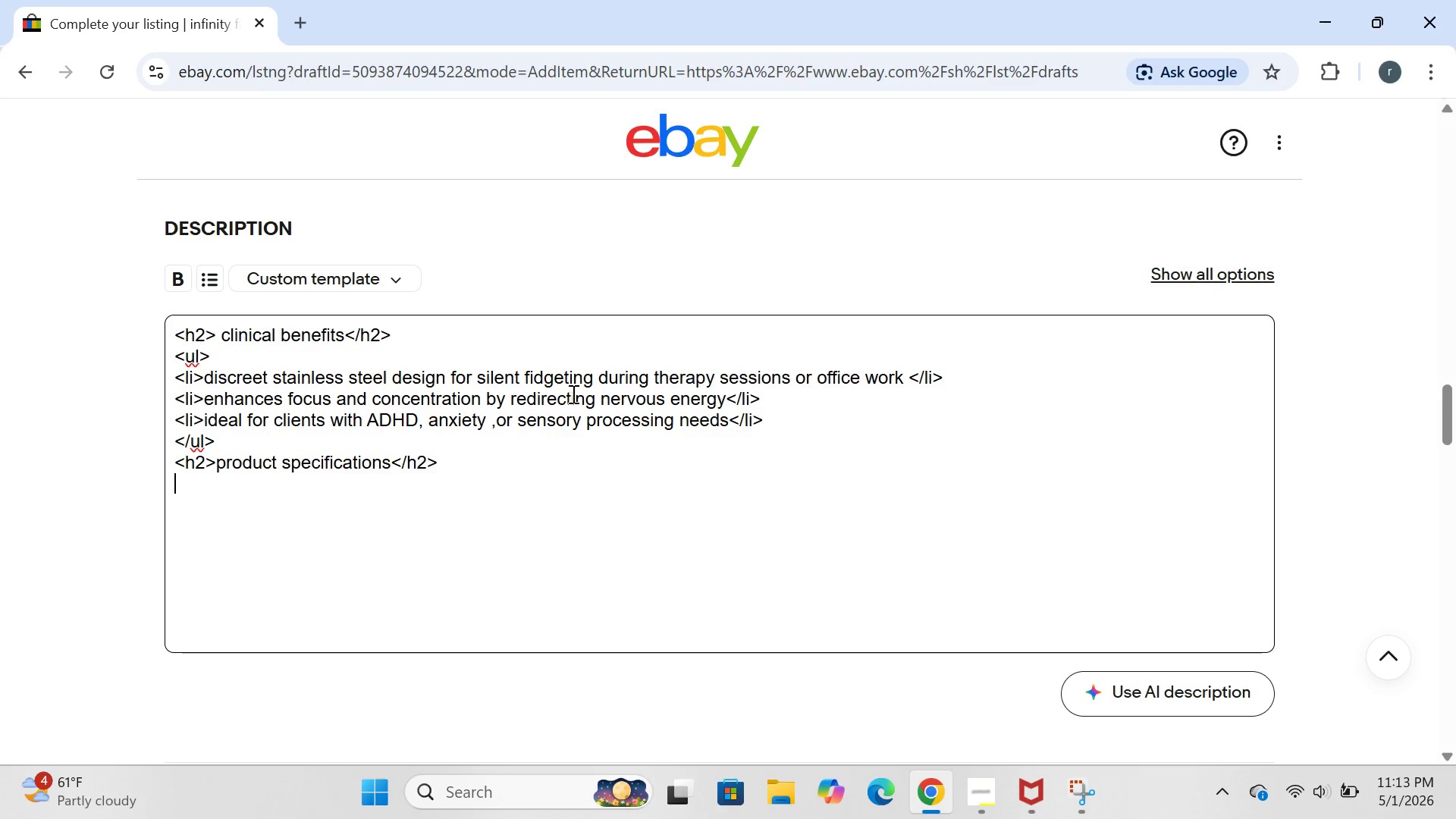 
type(<ul>\)
key(Backspace)
 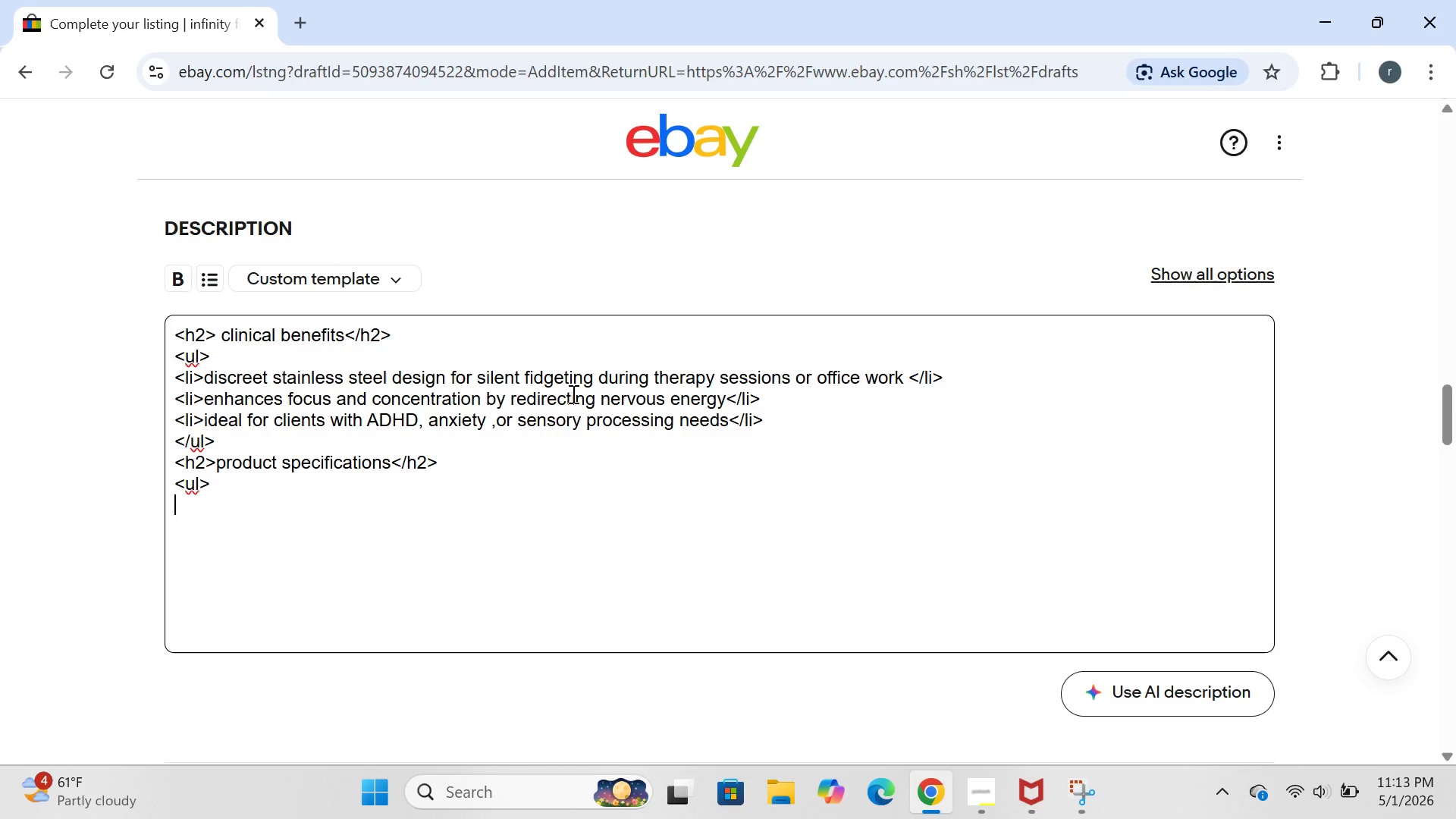 
 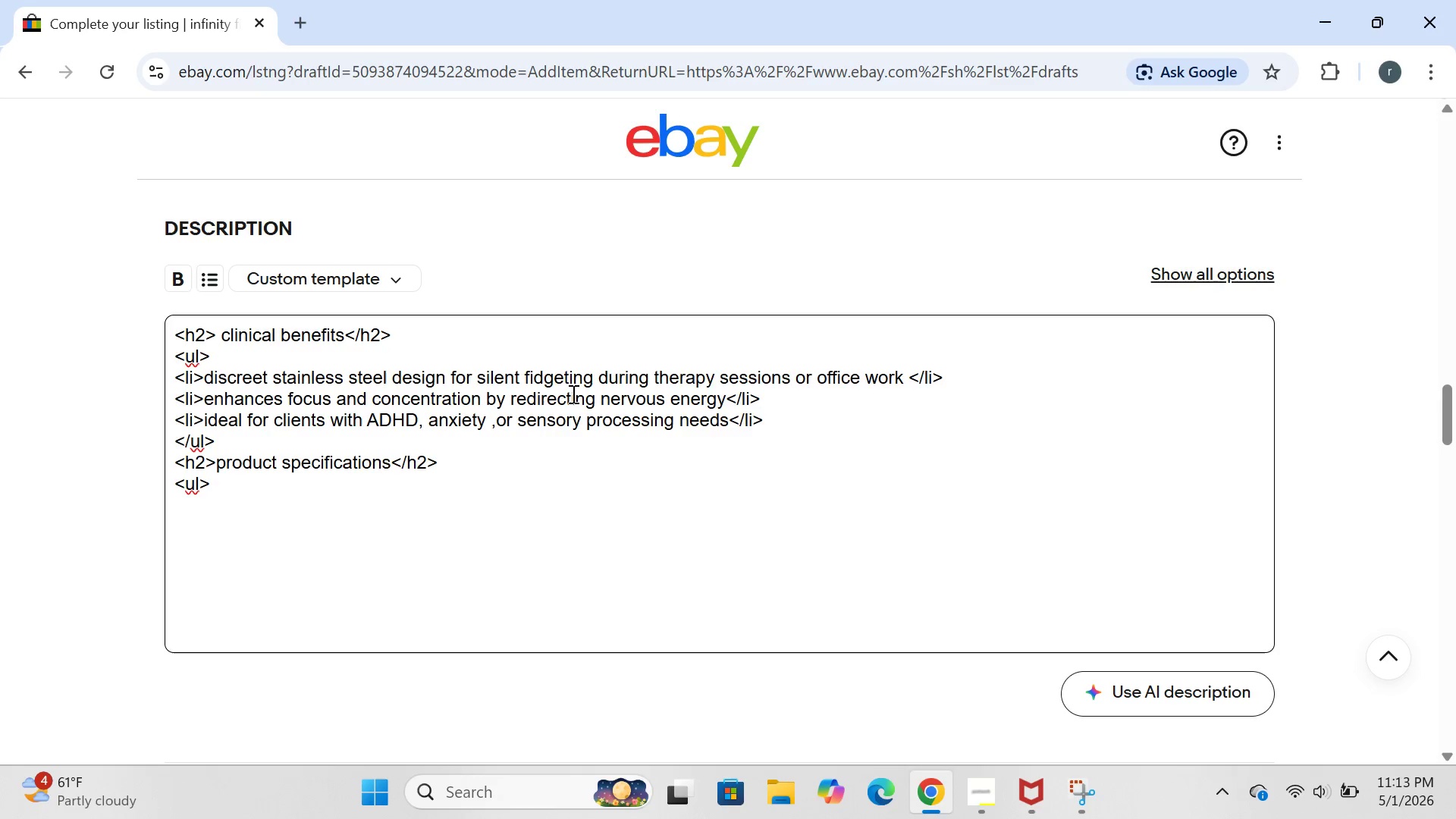 
key(Enter)
 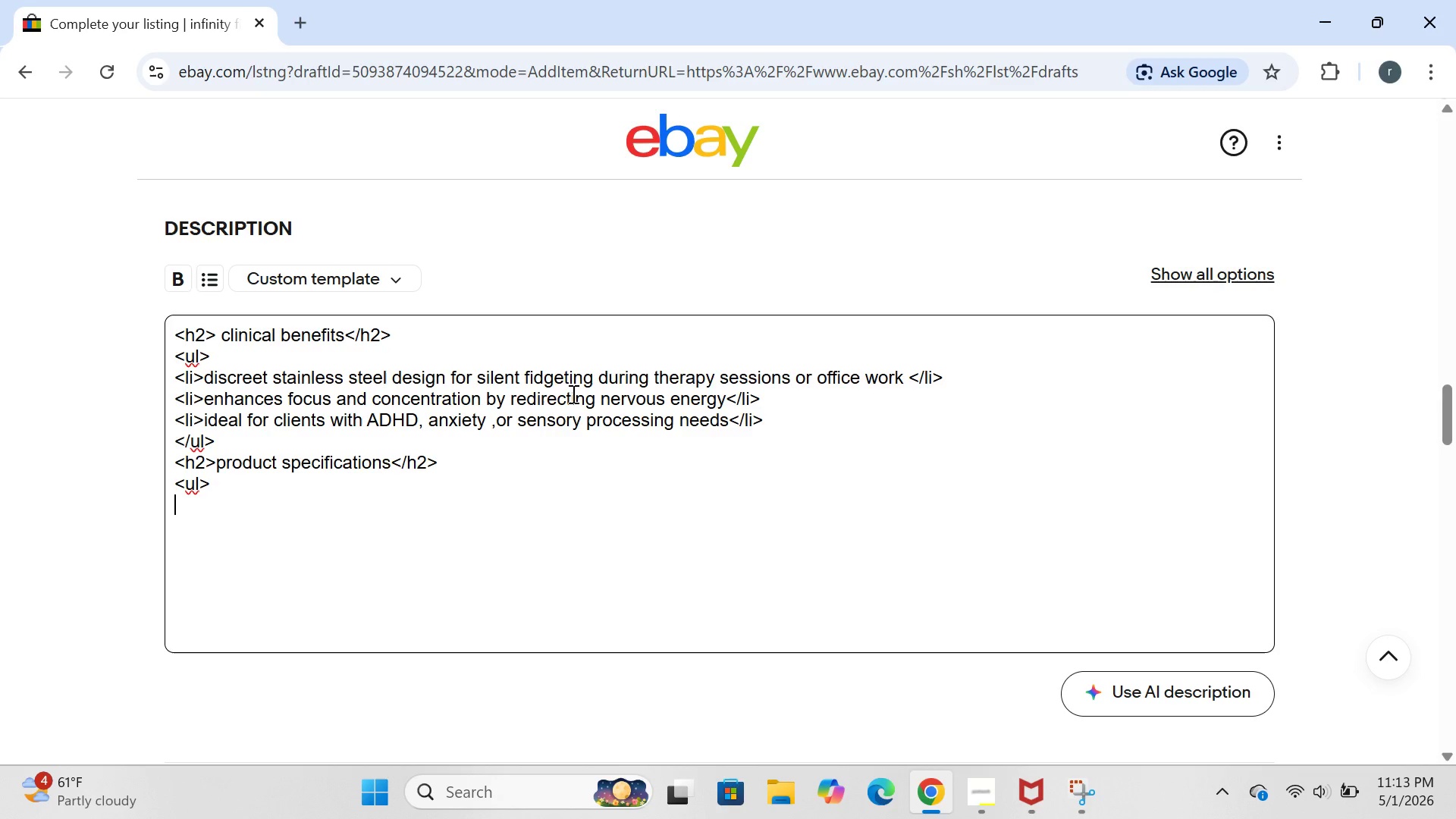 
type(<li>s)
key(Backspace)
type(<strong>materu)
key(Backspace)
type(ial:</d)
key(Backspace)
type(strong>premium staink)
key(Backspace)
type(less steel(durable, easy to sanitize|()
key(Backspace)
key(Backspace)
type()</li>)
 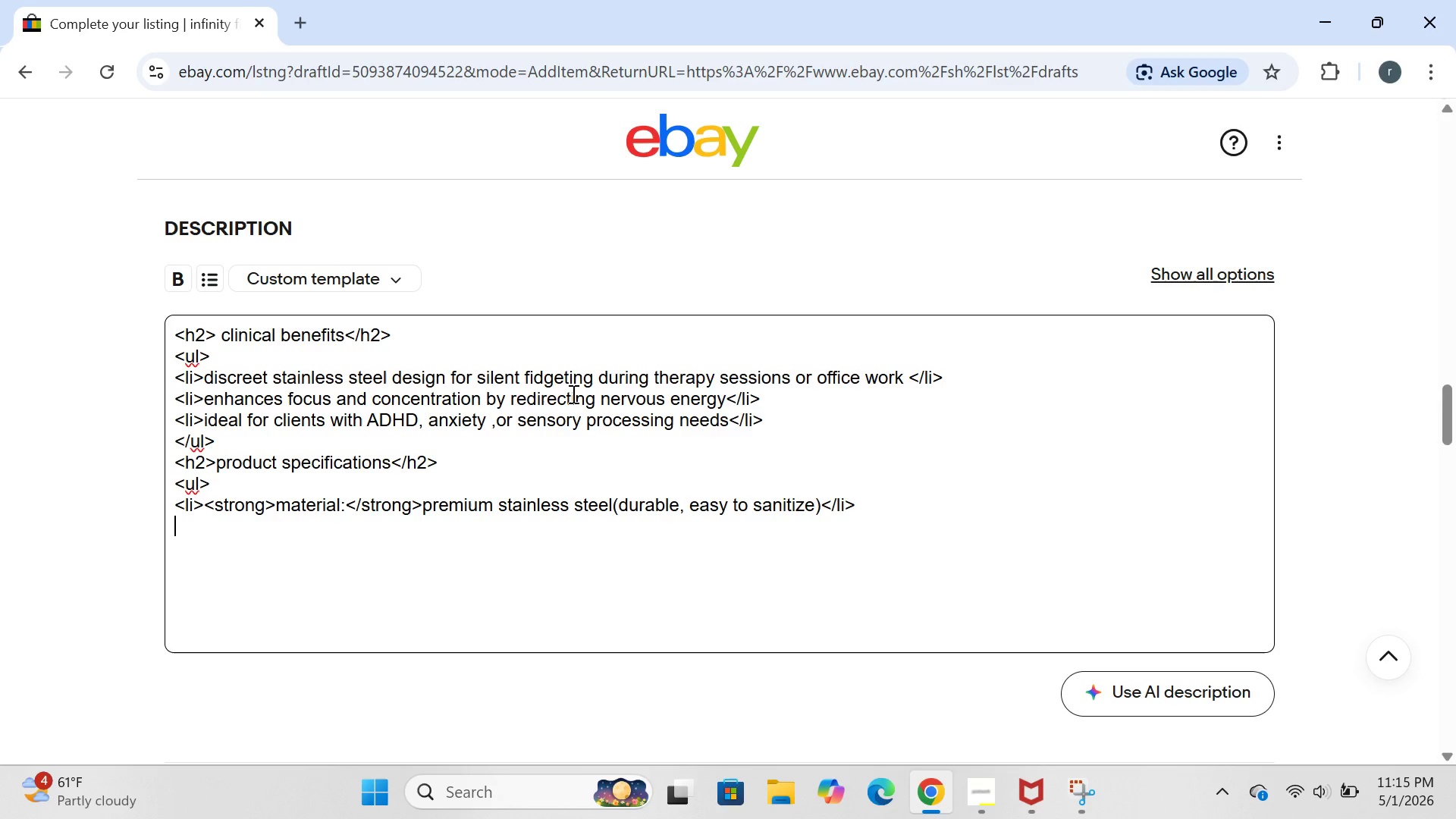 
 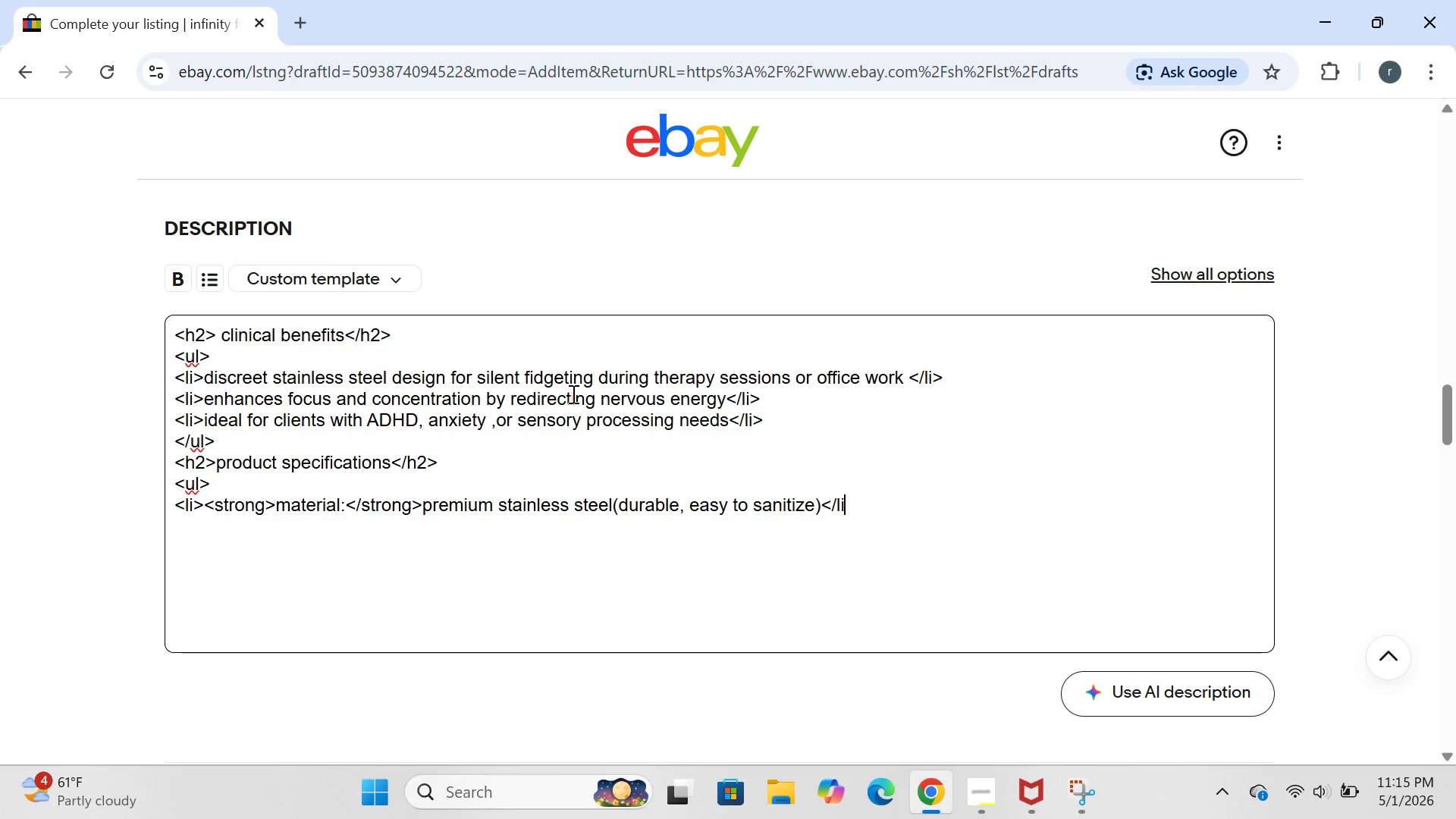 
key(Enter)
 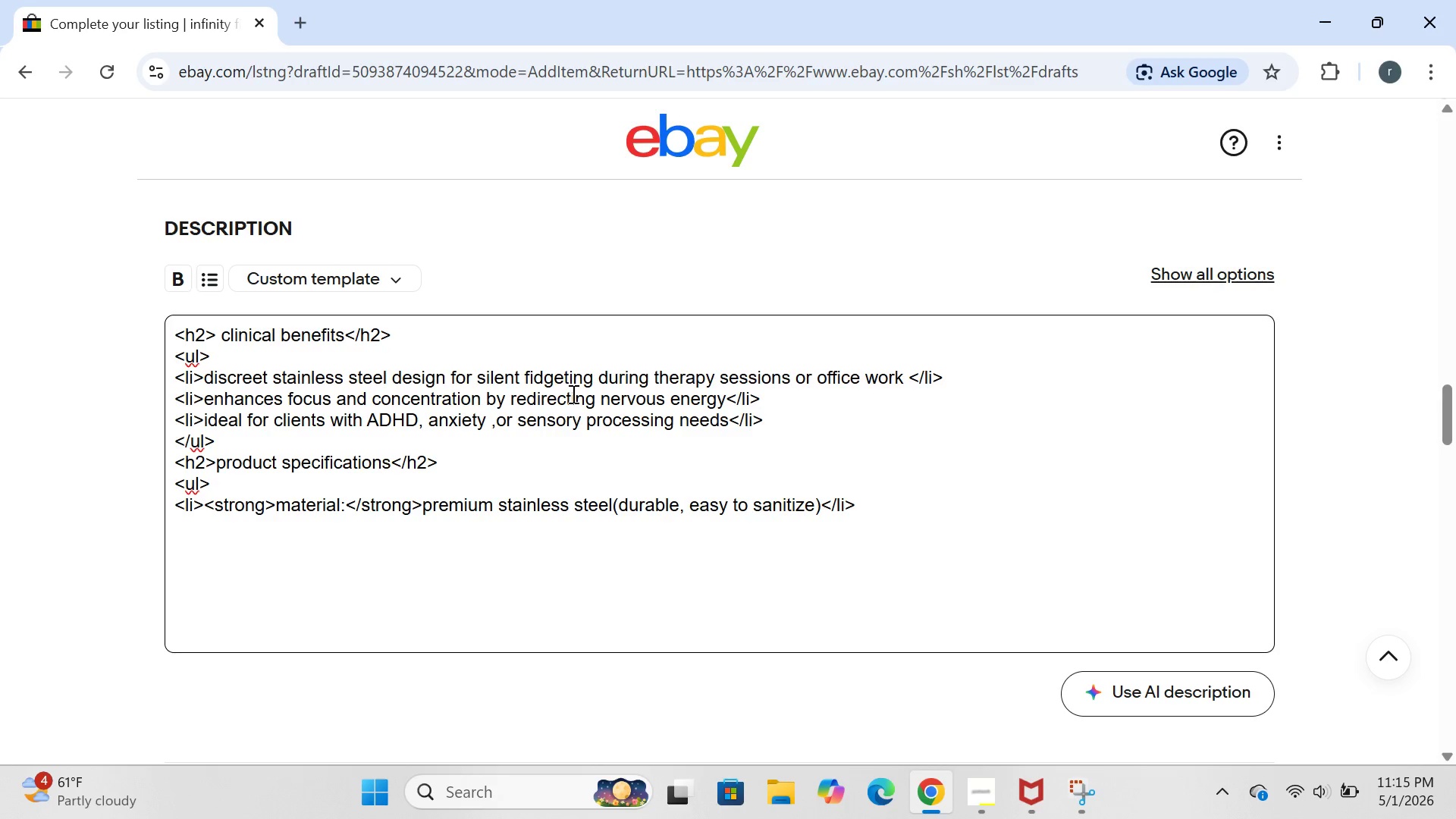 
type(<li><strong>weoght:)
key(Backspace)
key(Backspace)
key(Backspace)
key(Backspace)
key(Backspace)
type(ight:</strong>0.5 lbs(lig)
 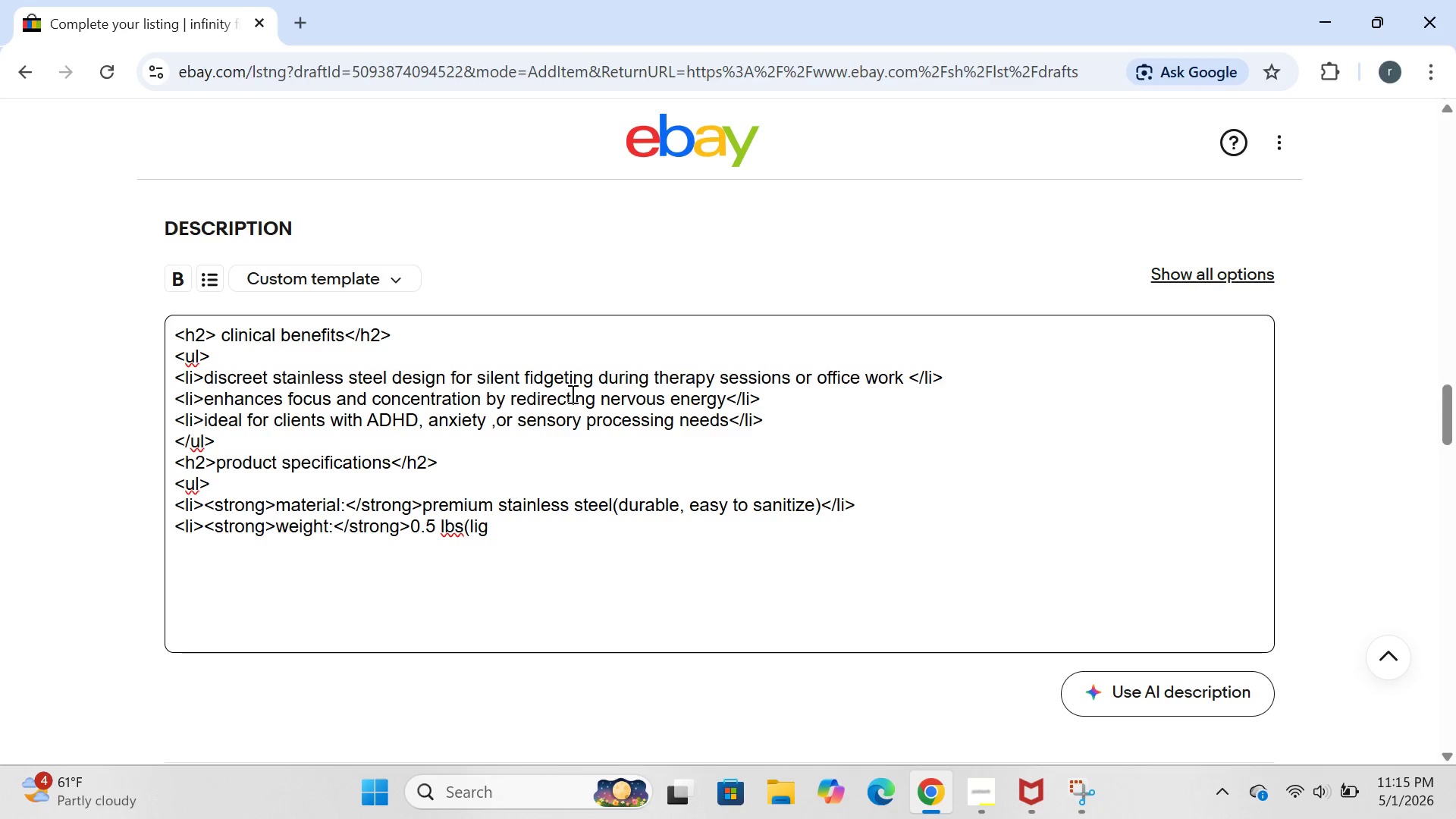 
type(htw)
 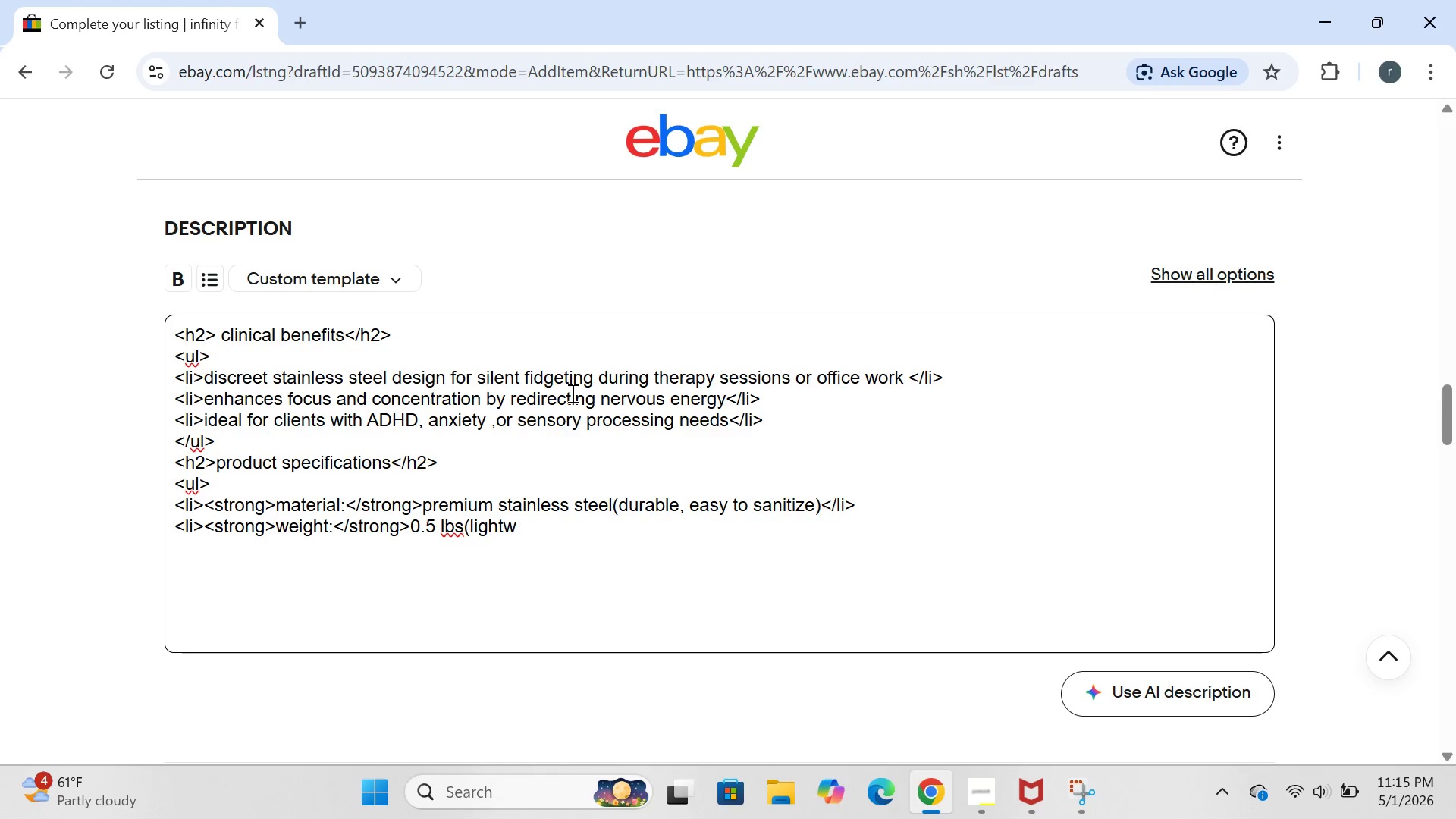 
left_click([571, 393])
 